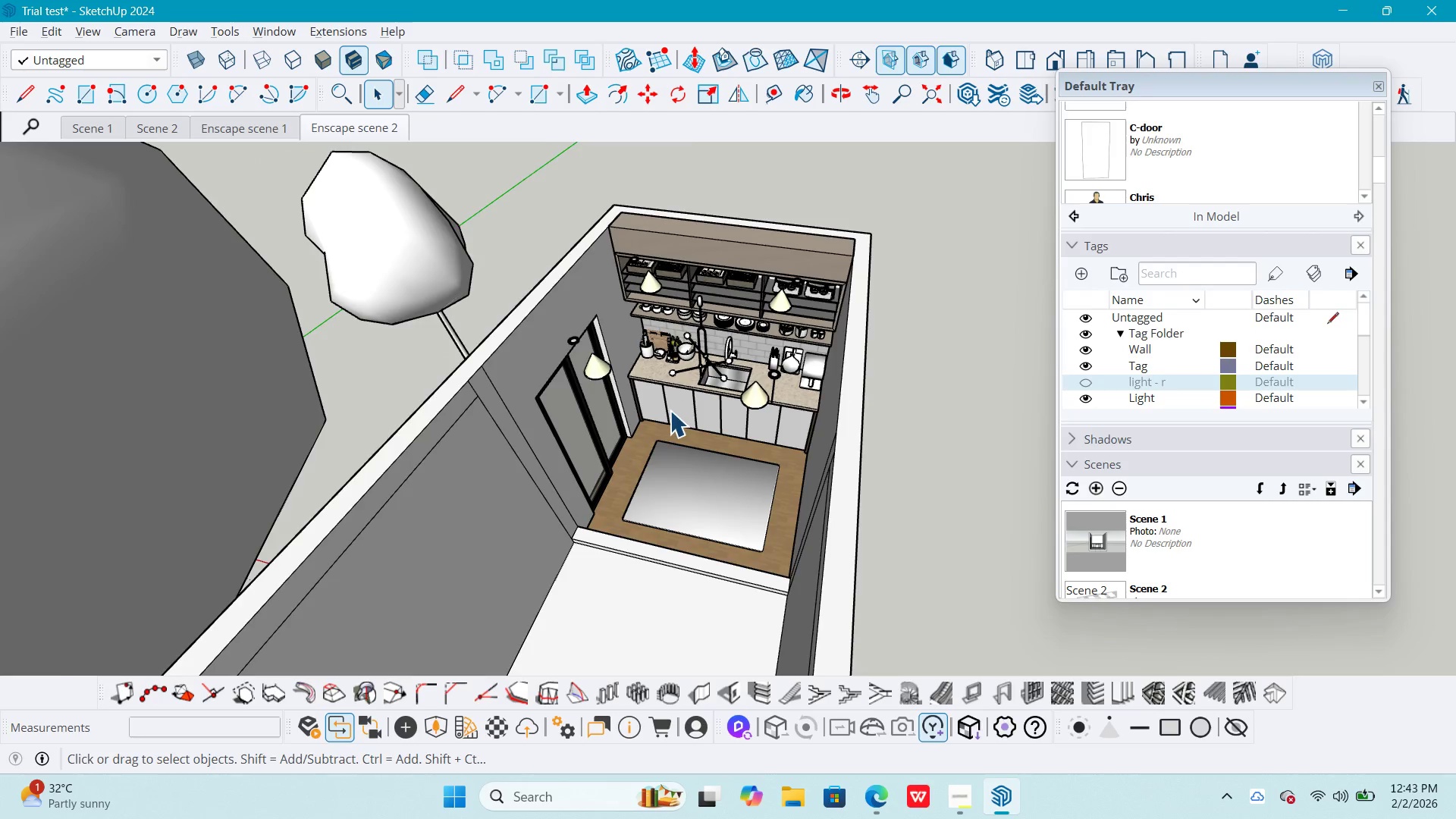 
left_click([754, 365])
 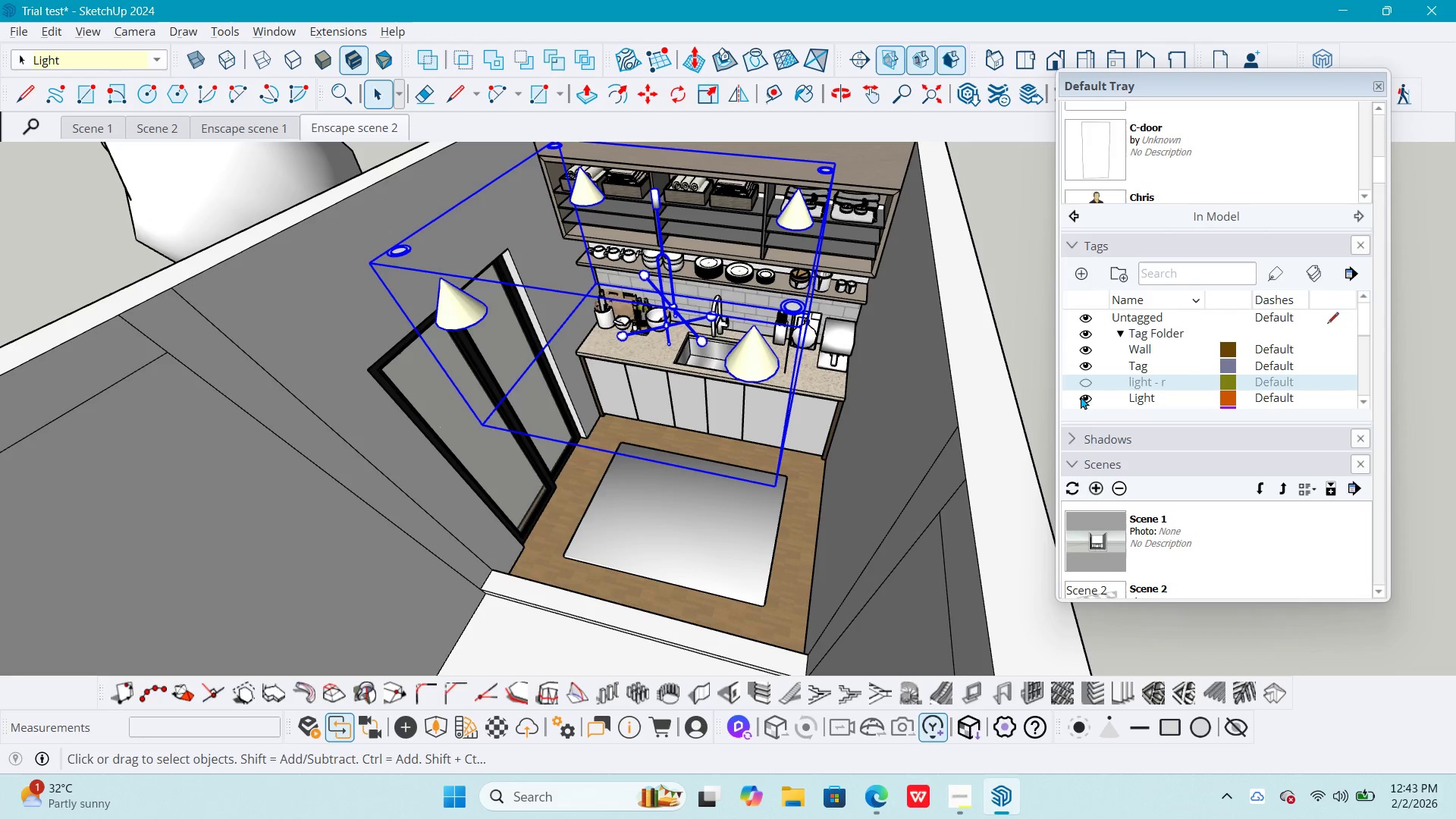 
scroll: coordinate [758, 436], scroll_direction: up, amount: 3.0
 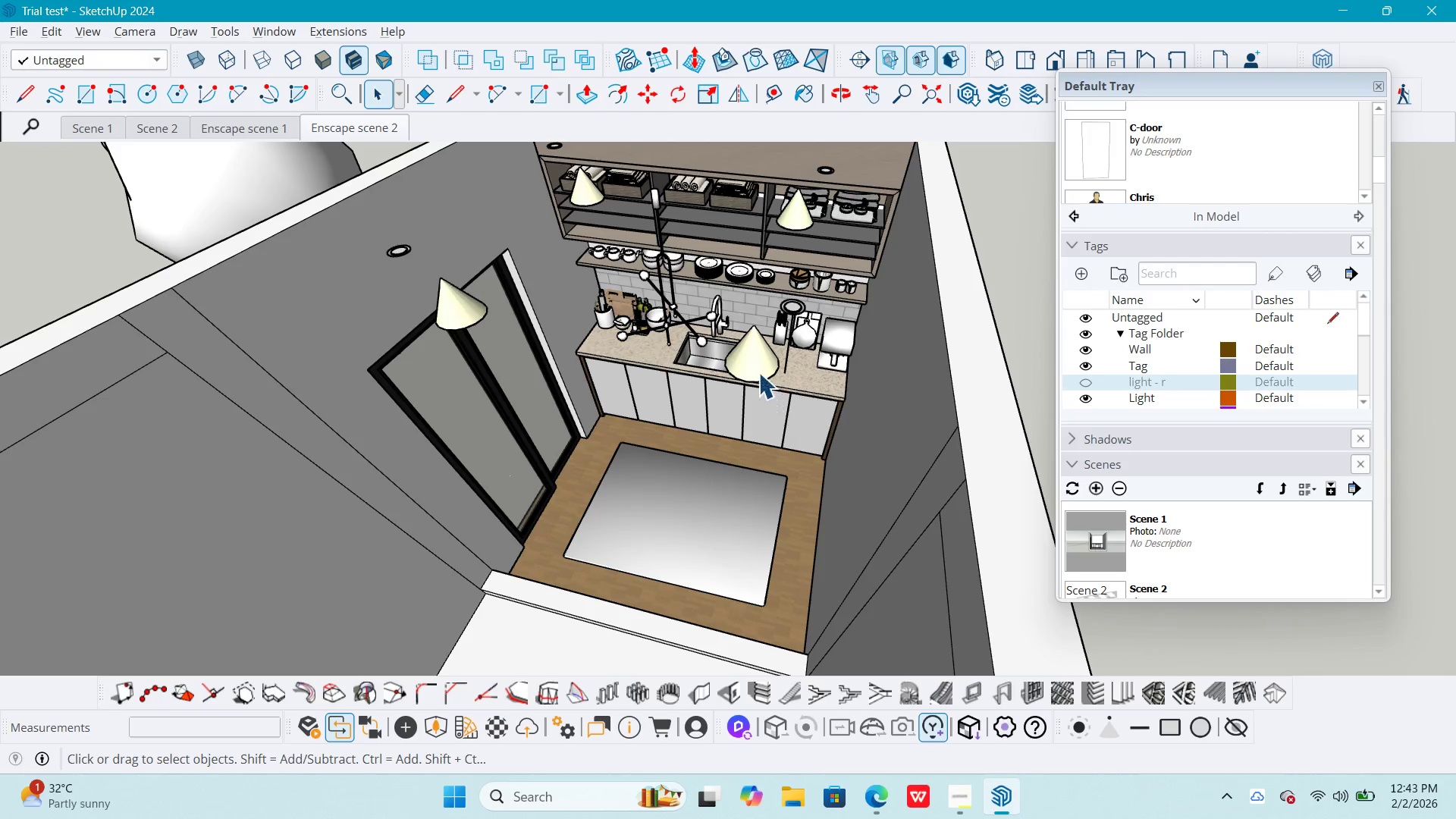 
left_click([1088, 399])
 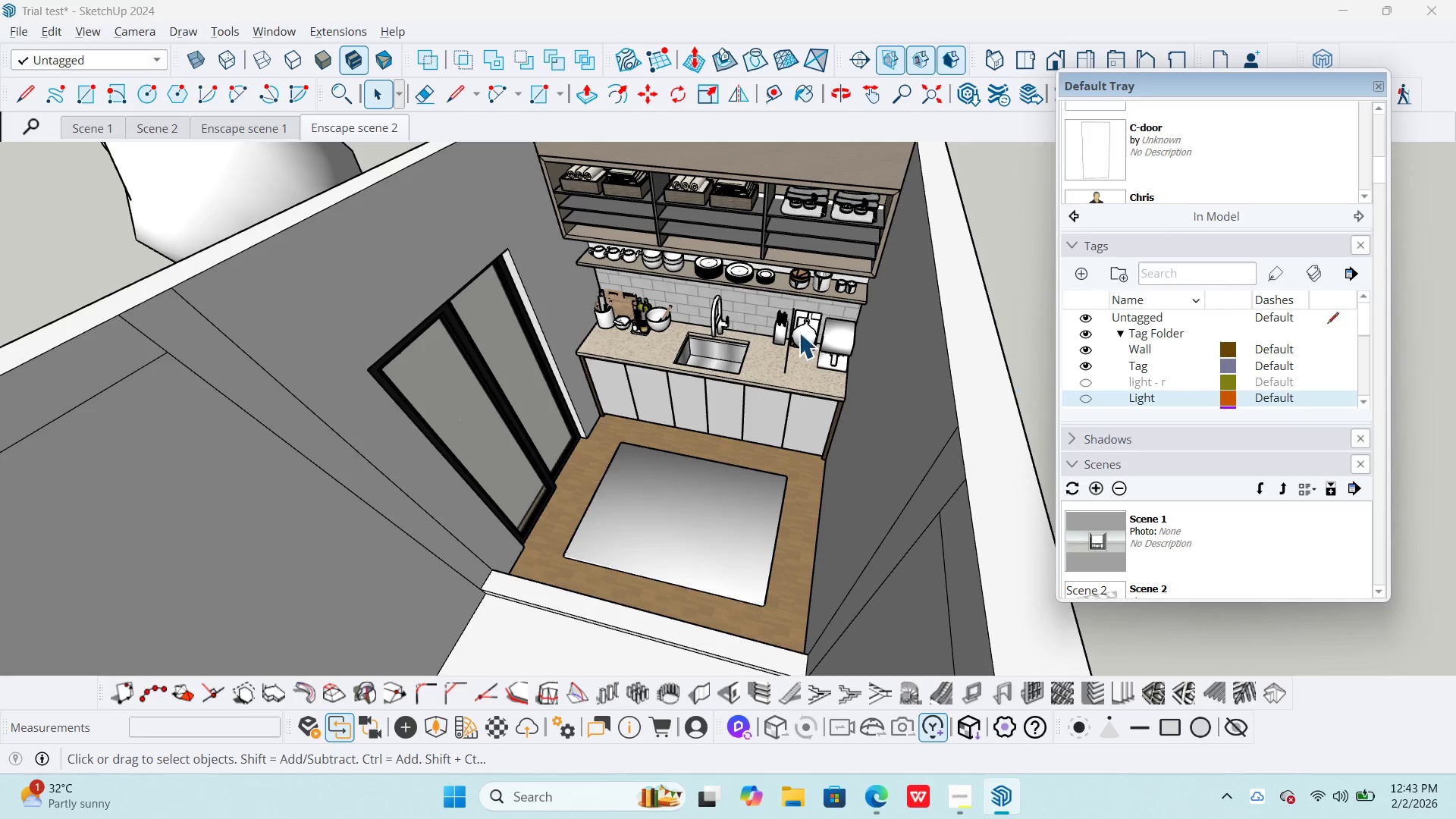 
key(Escape)
 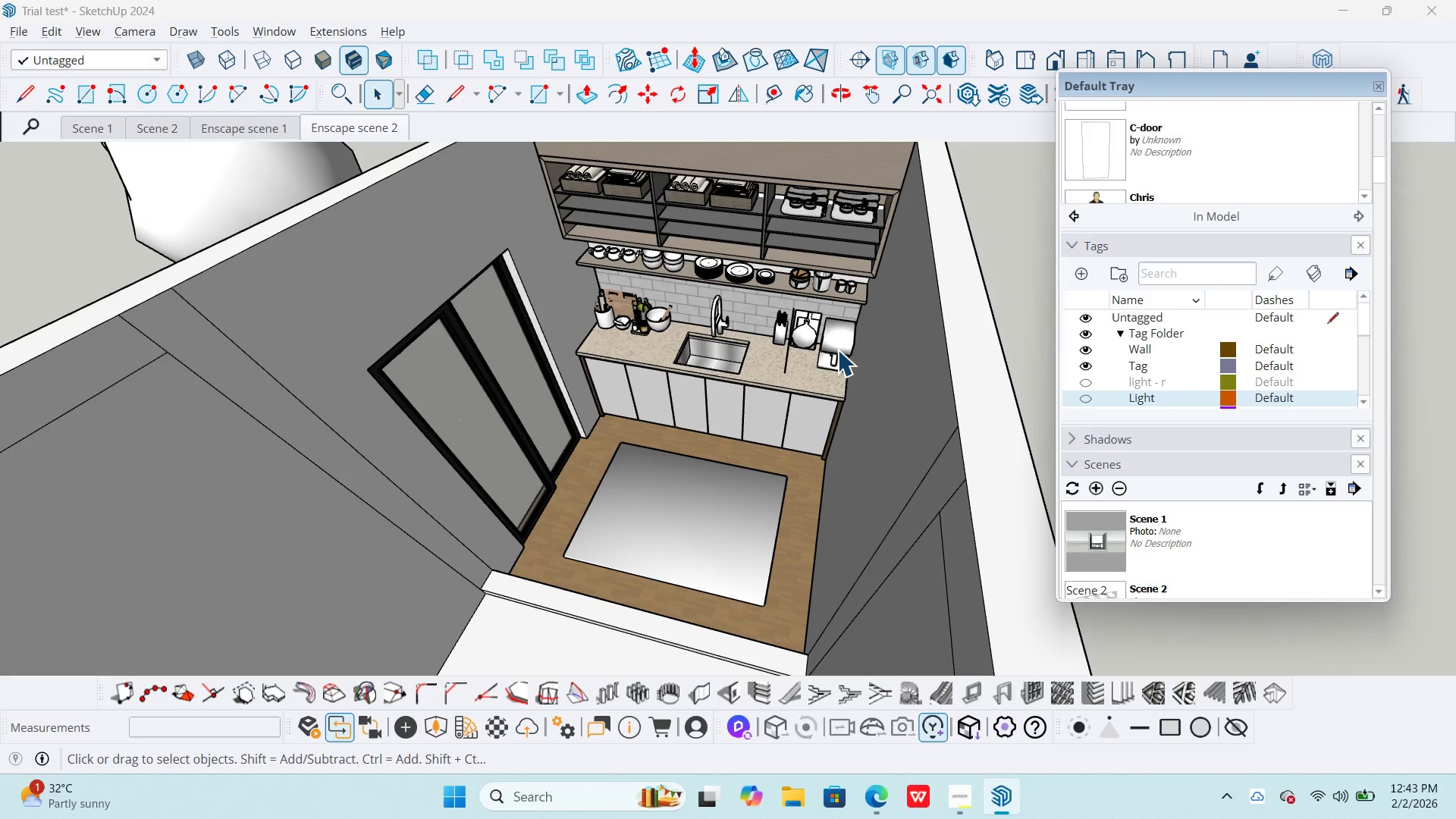 
left_click([842, 348])
 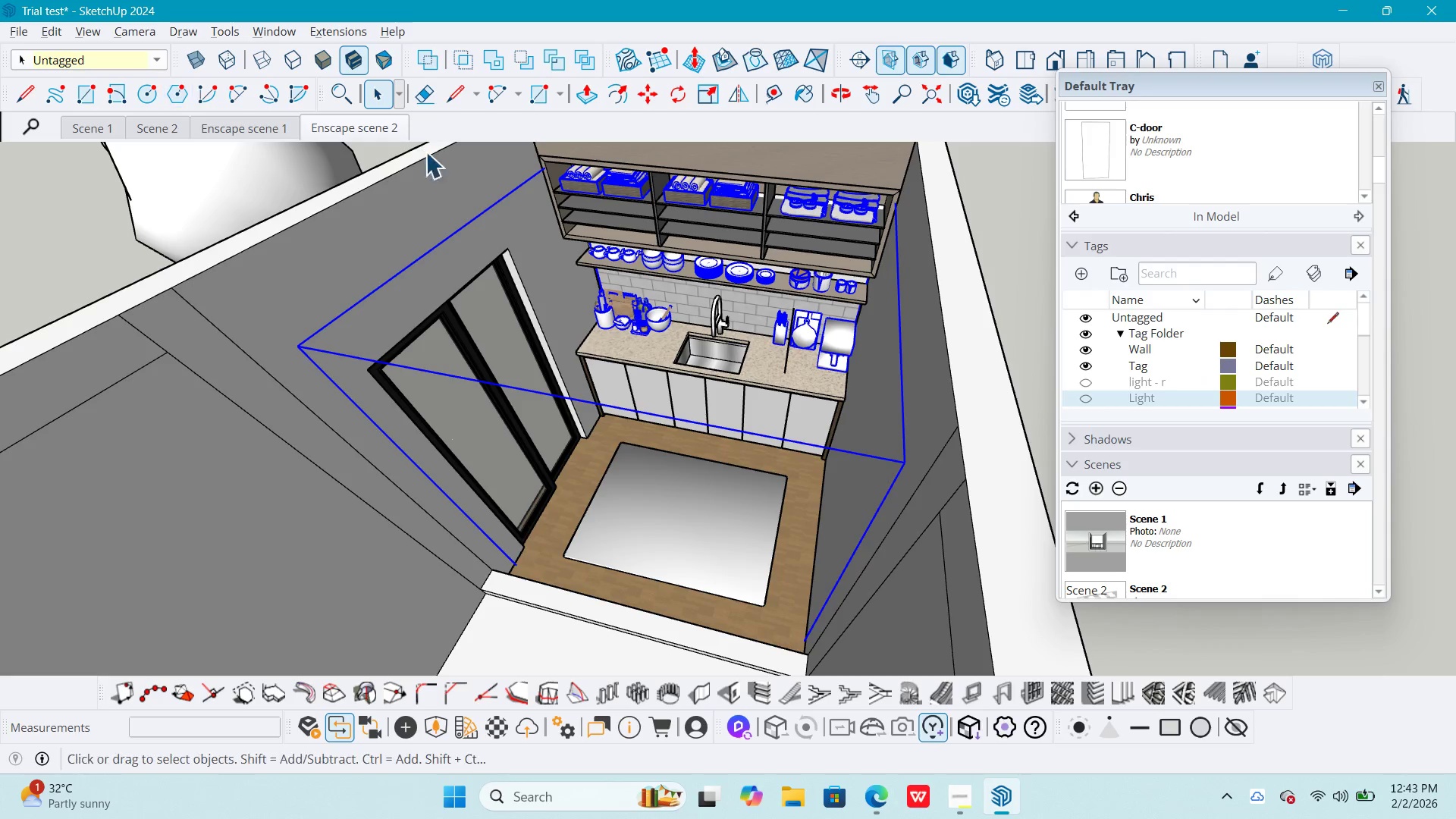 
scroll: coordinate [1173, 361], scroll_direction: down, amount: 3.0
 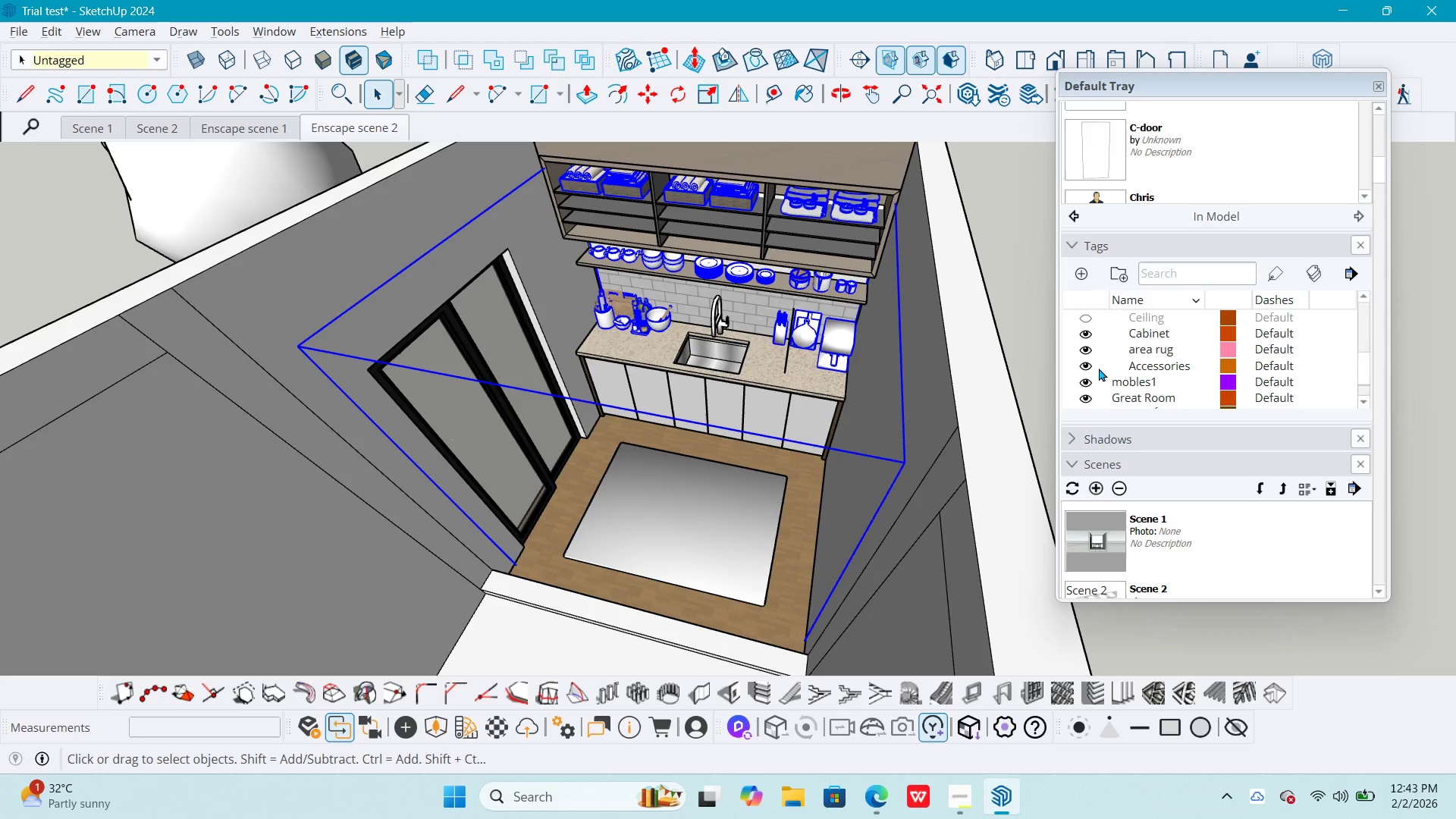 
left_click([1088, 366])
 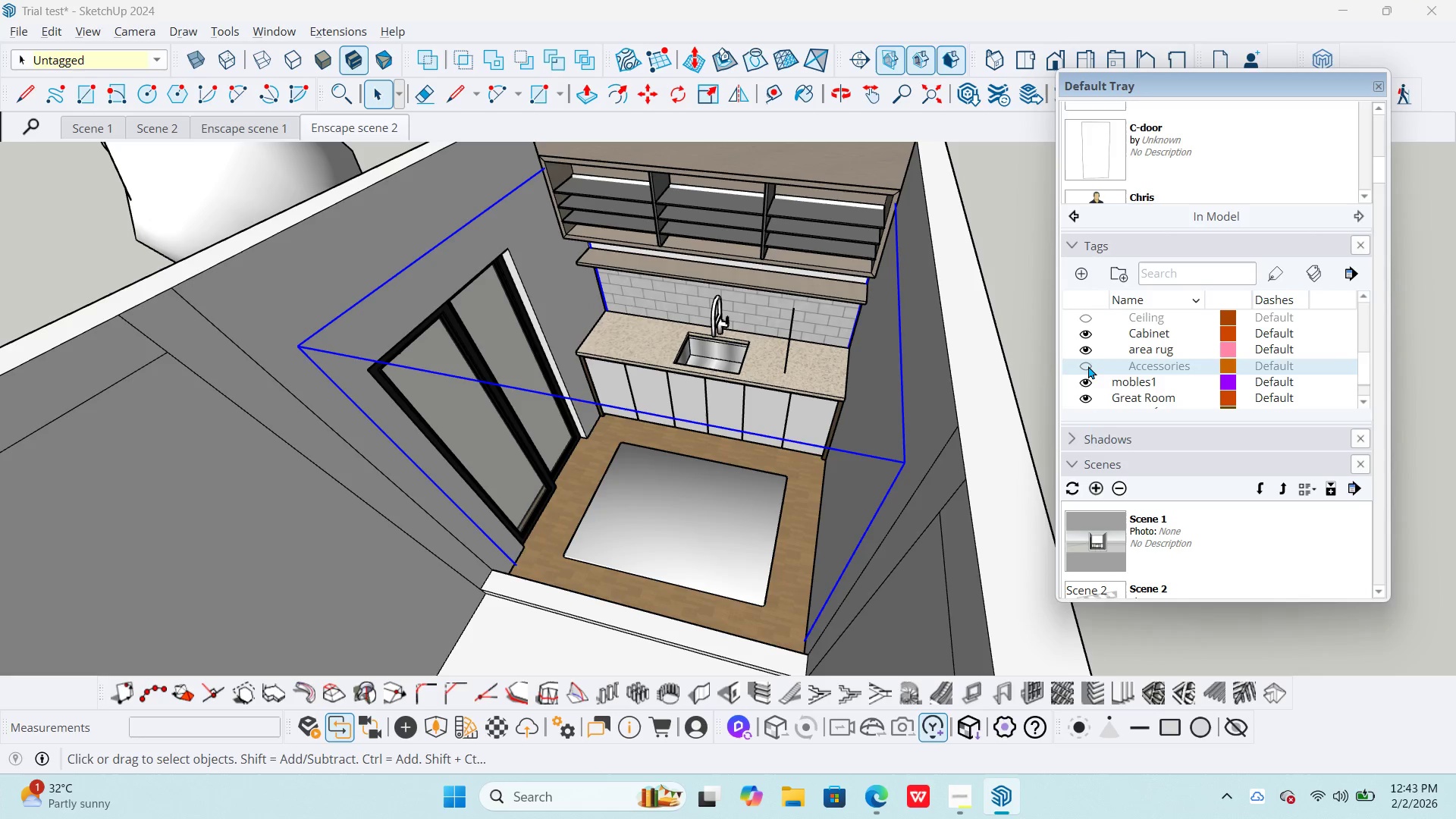 
left_click([1039, 266])
 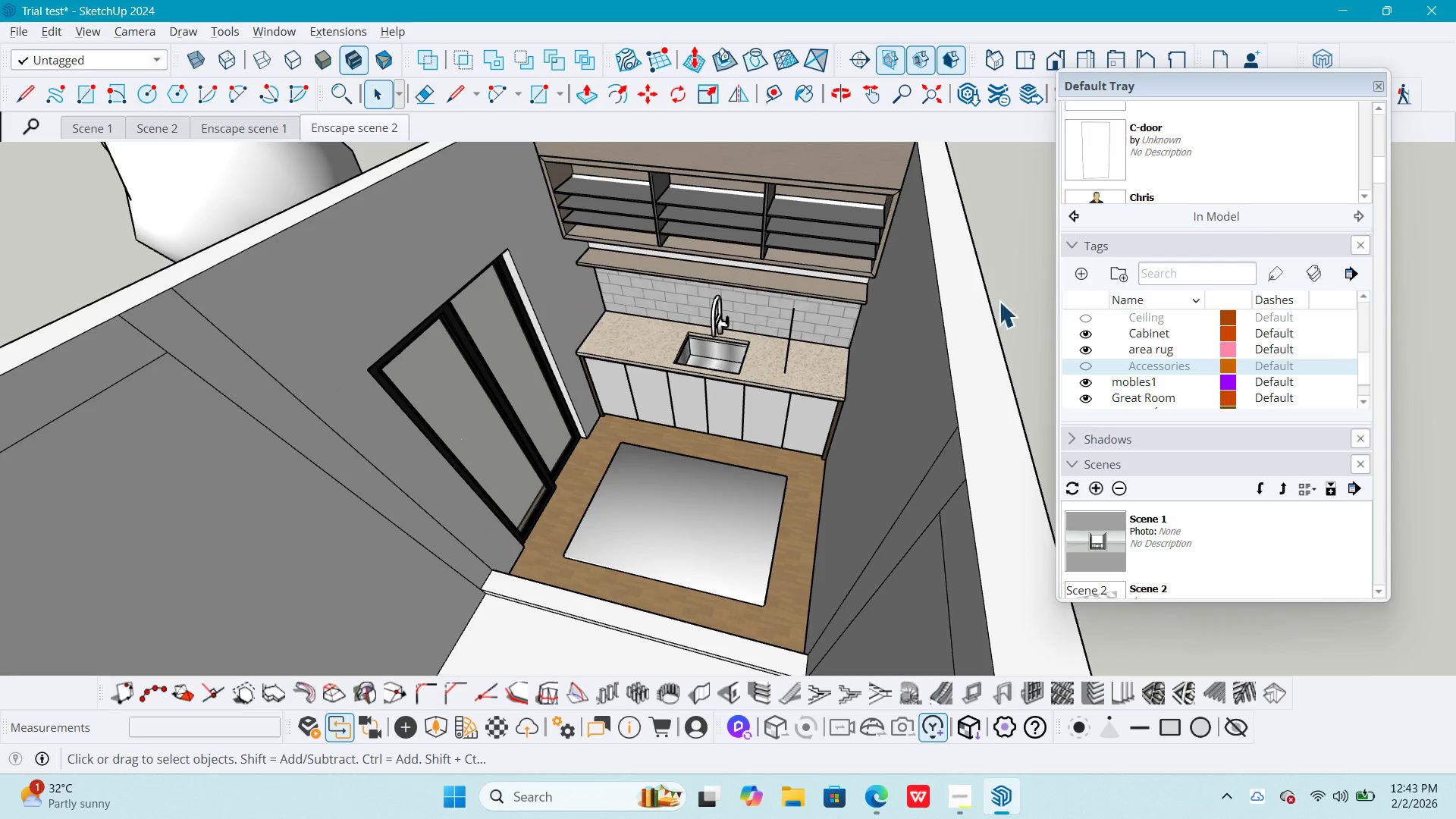 
key(Escape)
 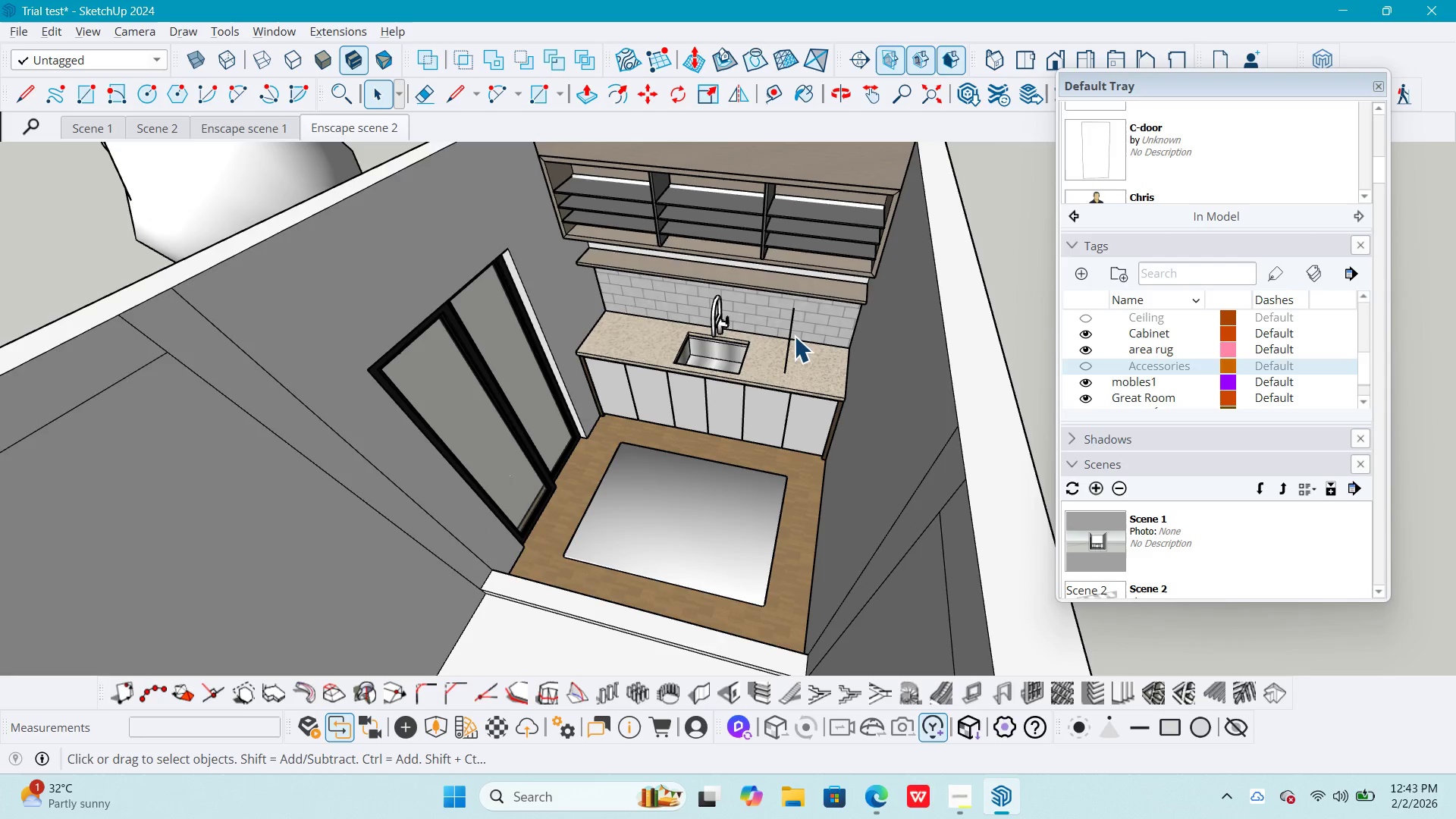 
scroll: coordinate [817, 375], scroll_direction: up, amount: 1.0
 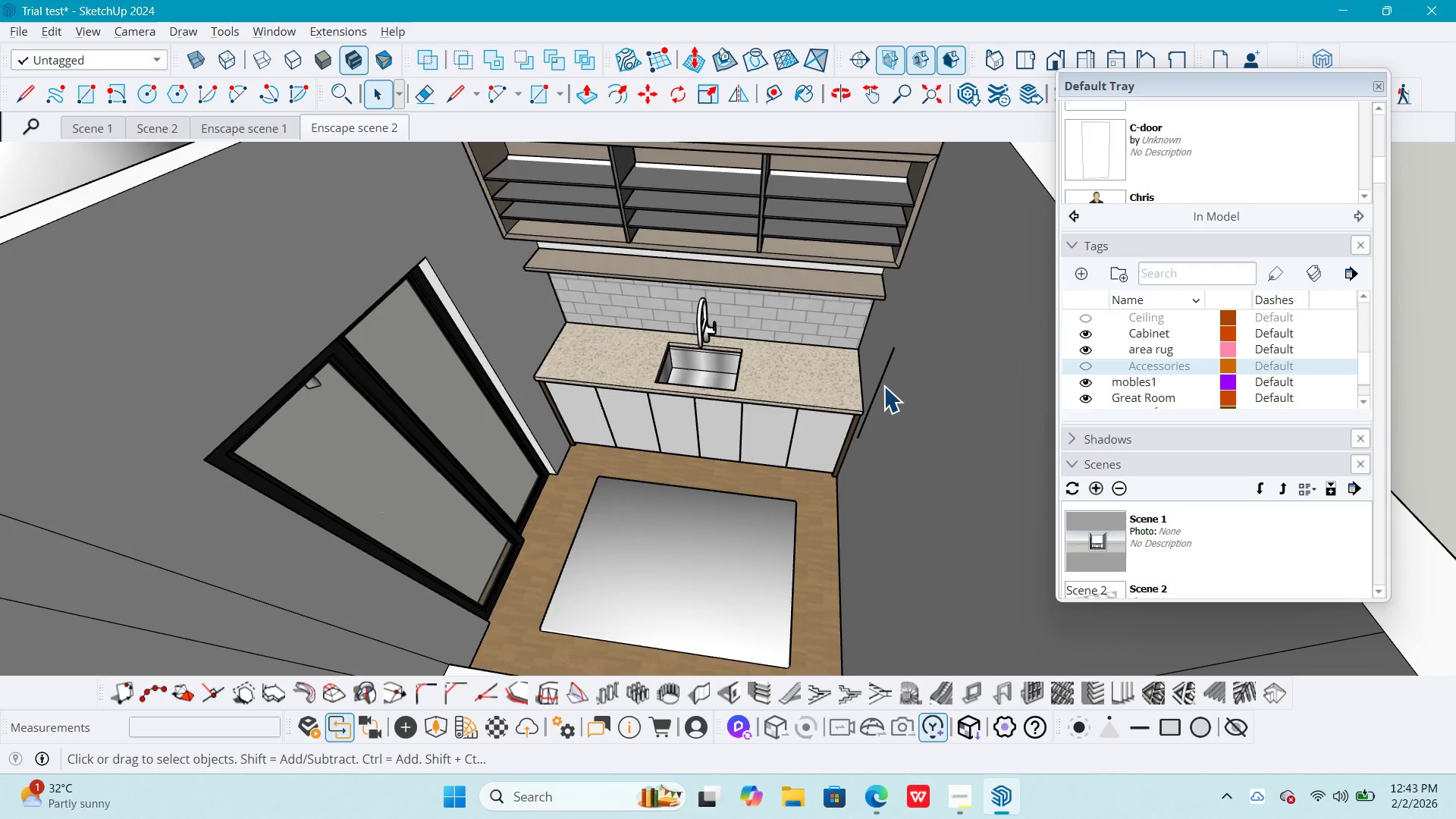 
left_click([879, 382])
 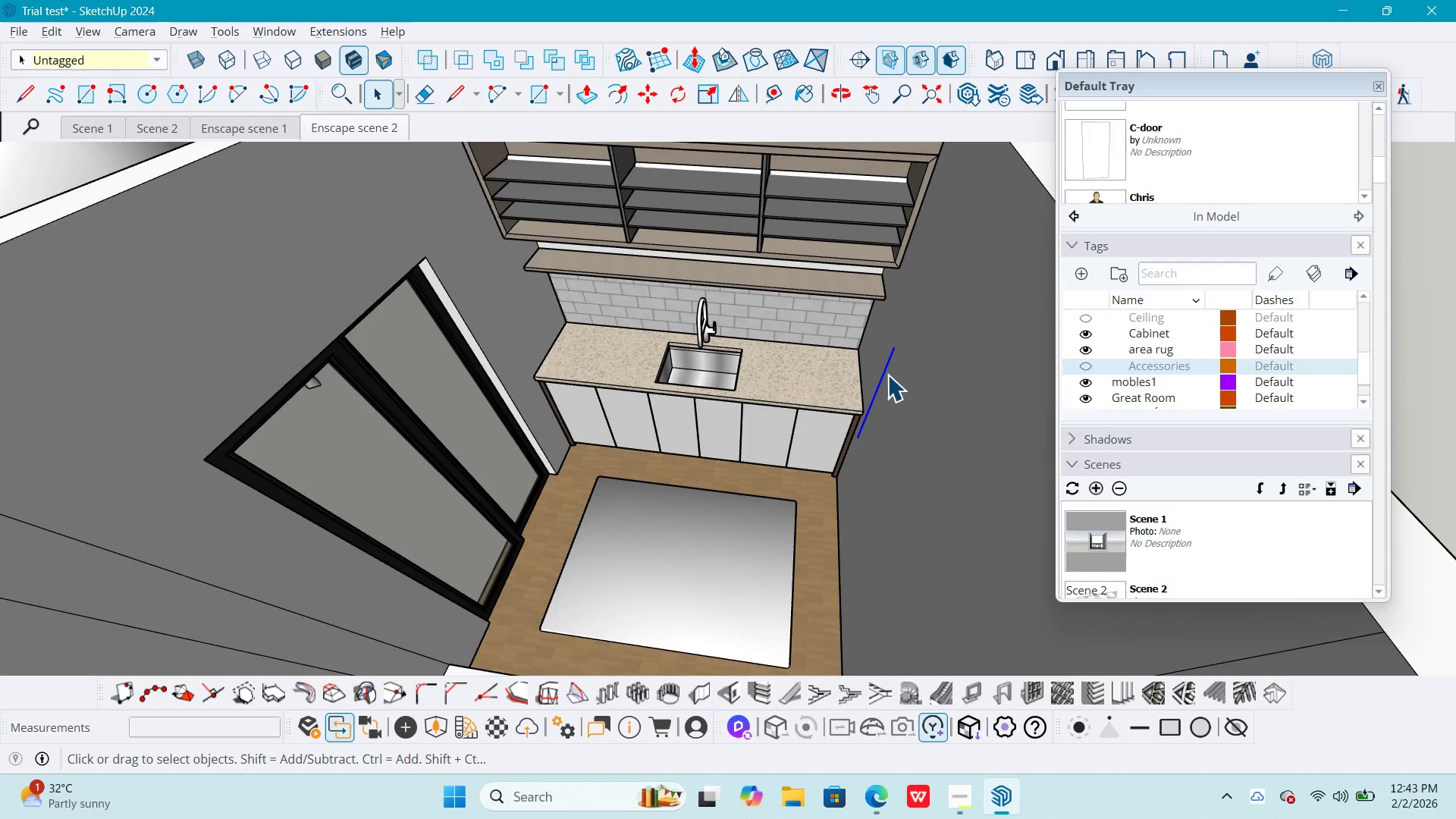 
key(Delete)
 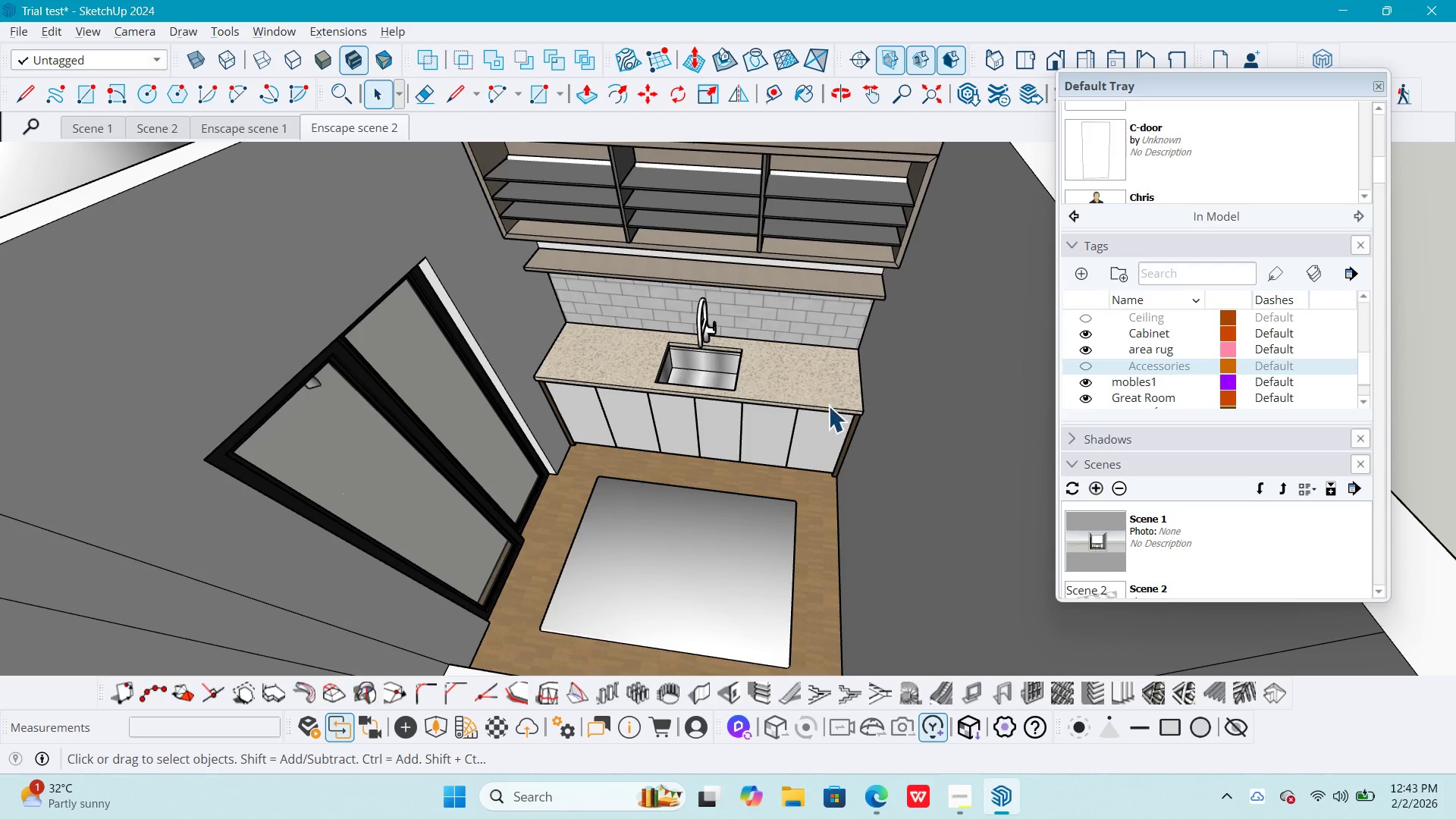 
left_click([825, 390])
 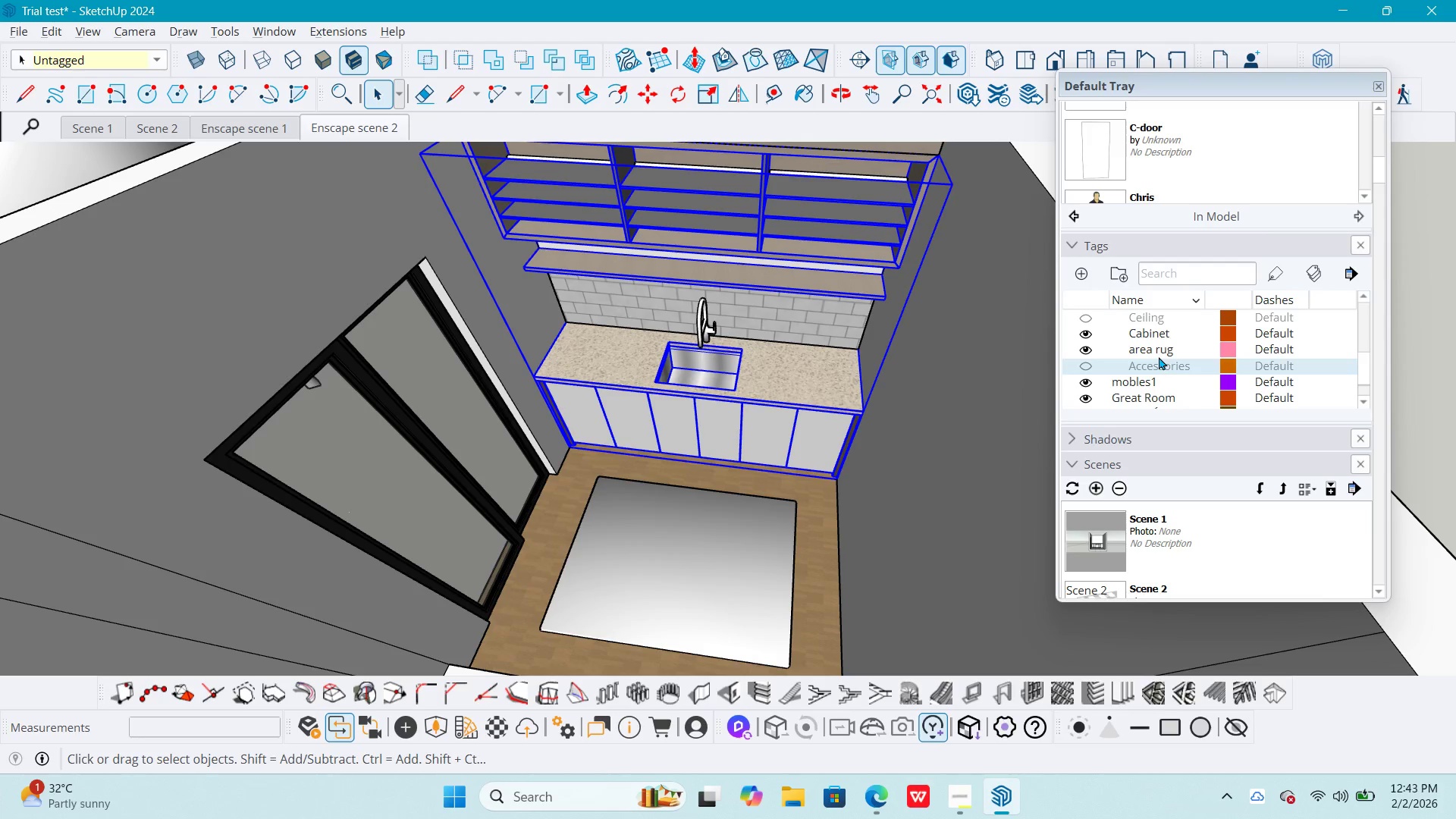 
left_click([1085, 334])
 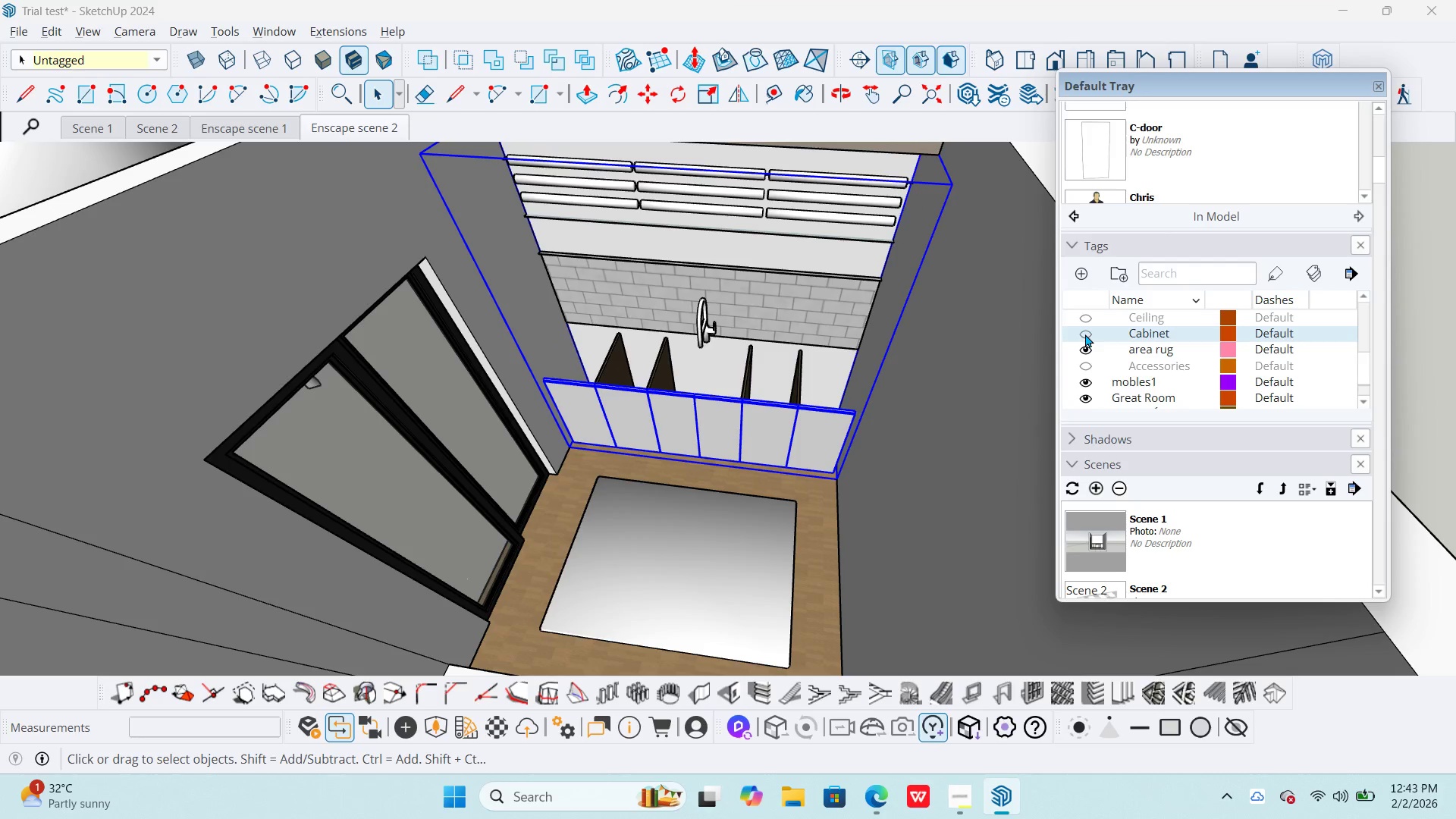 
left_click([1085, 334])
 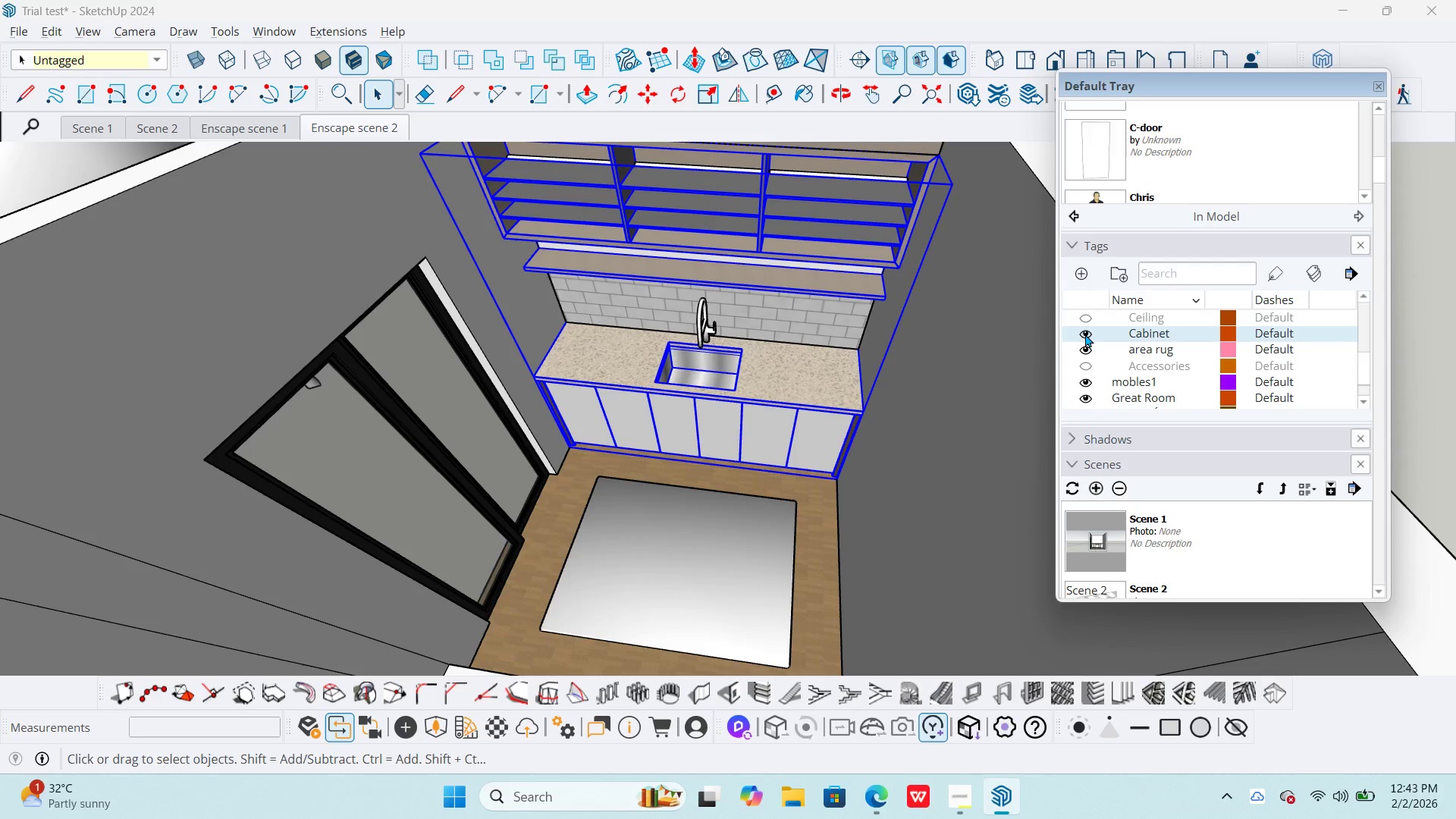 
scroll: coordinate [1153, 243], scroll_direction: down, amount: 12.0
 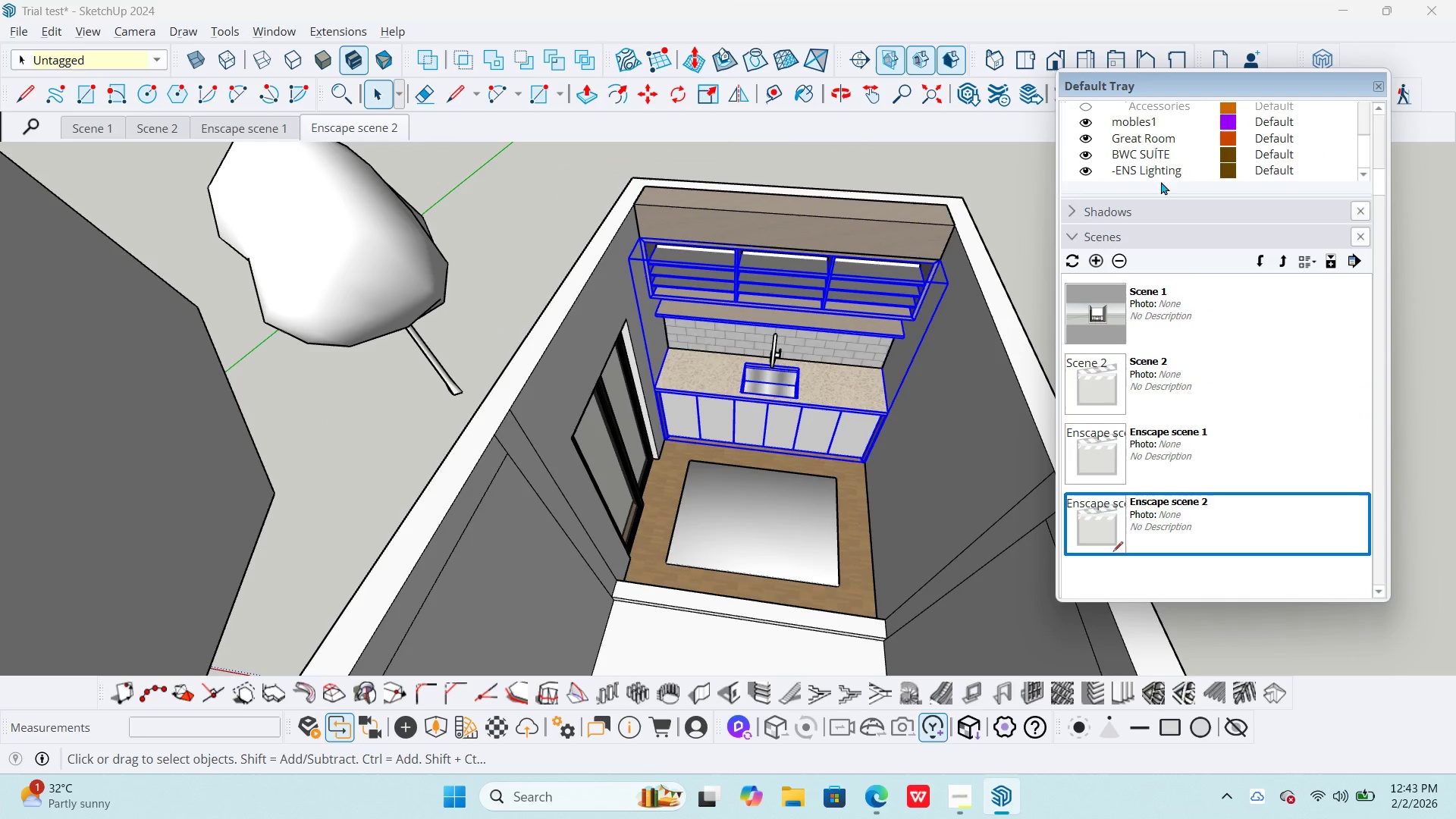 
scroll: coordinate [1261, 155], scroll_direction: up, amount: 6.0
 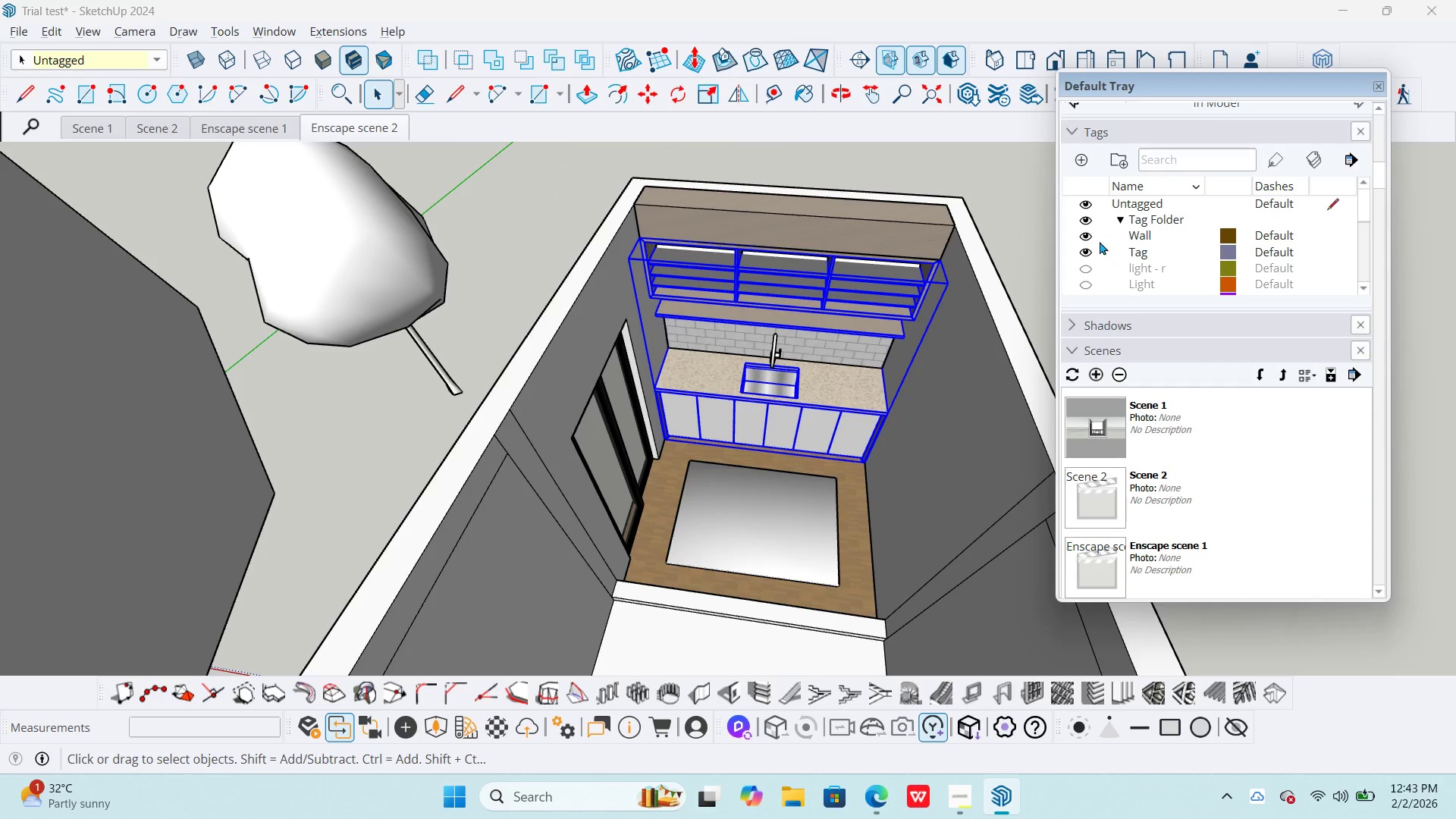 
left_click([1083, 234])
 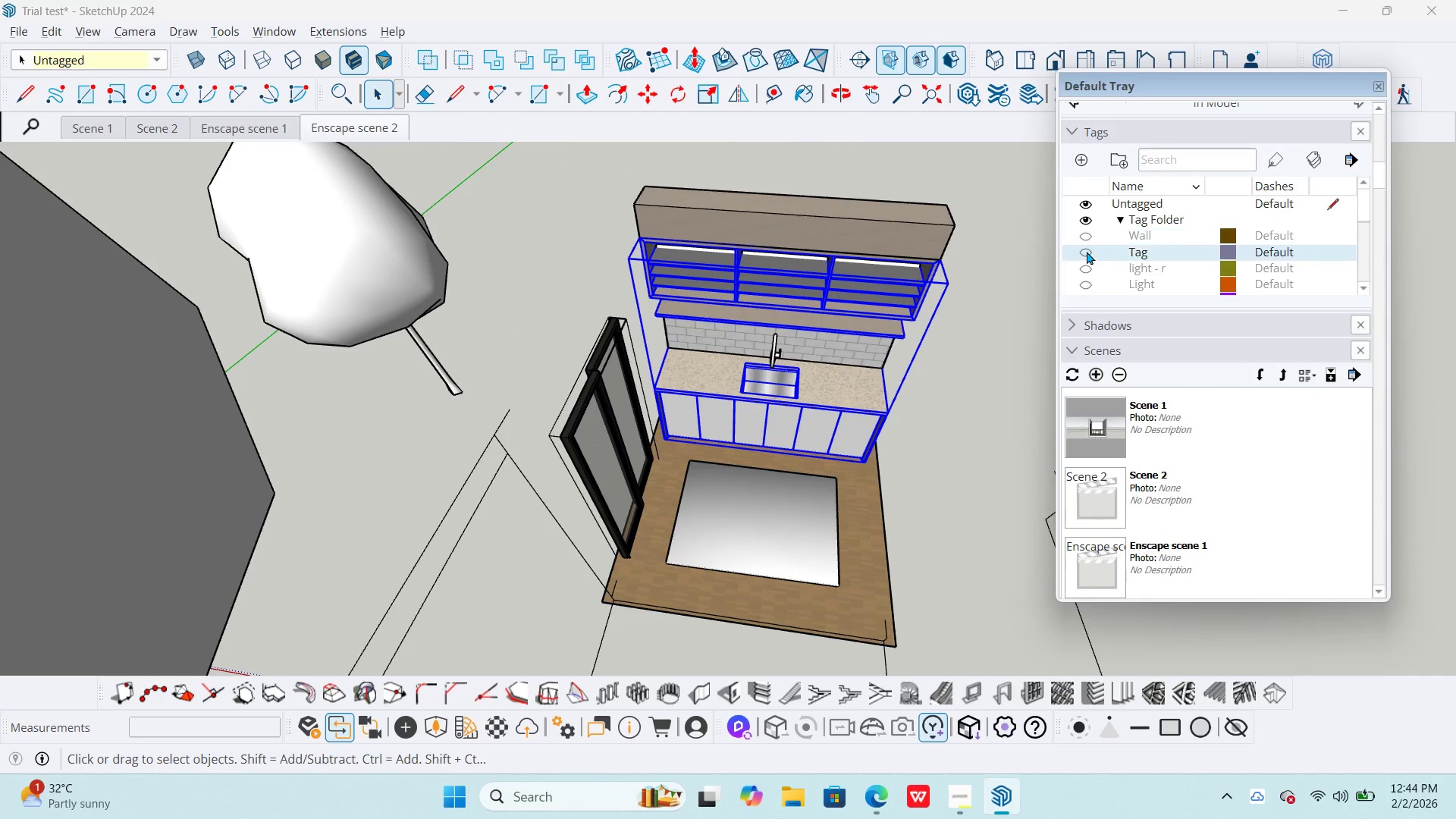 
double_click([1087, 251])
 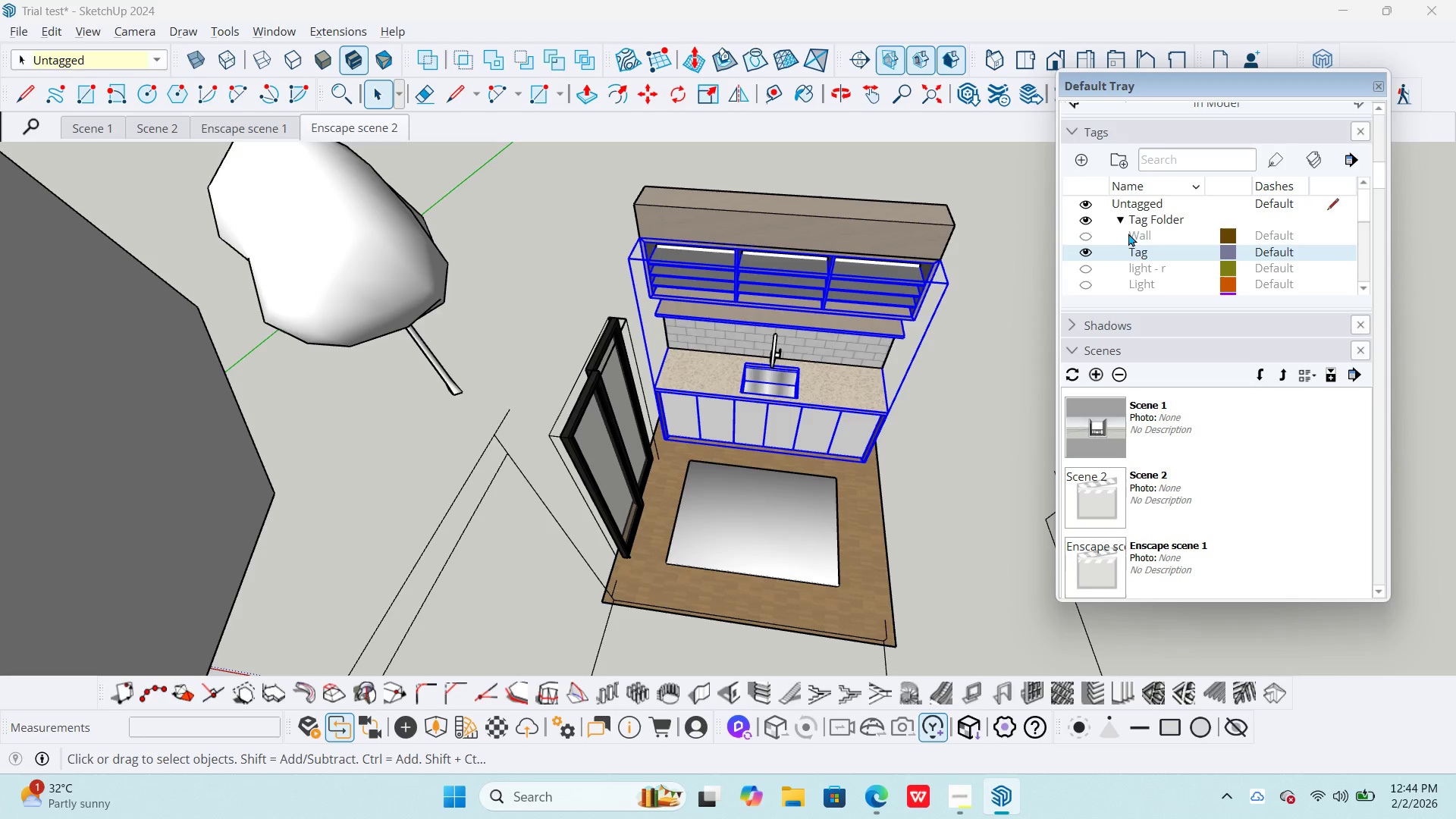 
scroll: coordinate [1159, 270], scroll_direction: down, amount: 2.0
 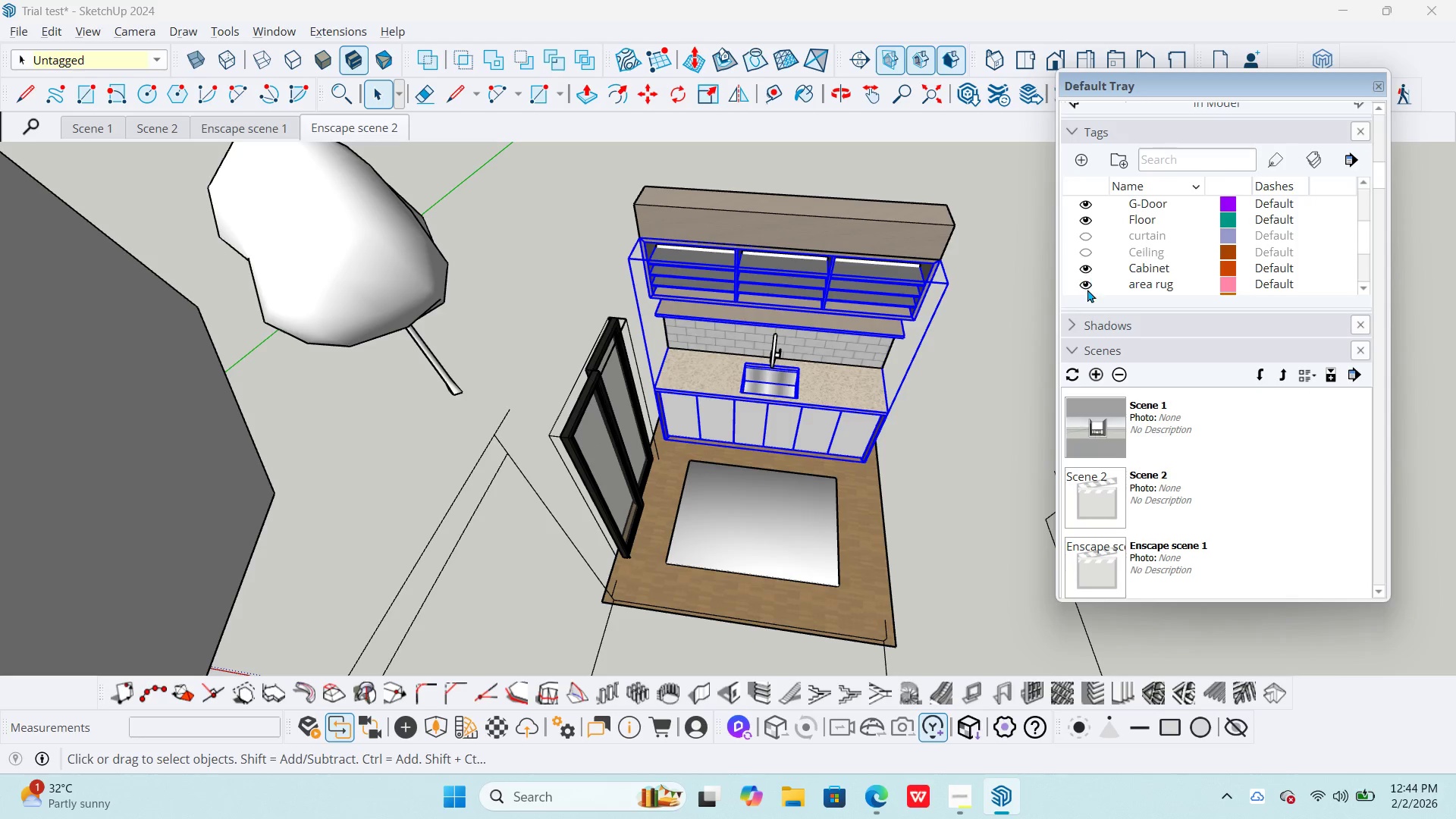 
left_click([1084, 283])
 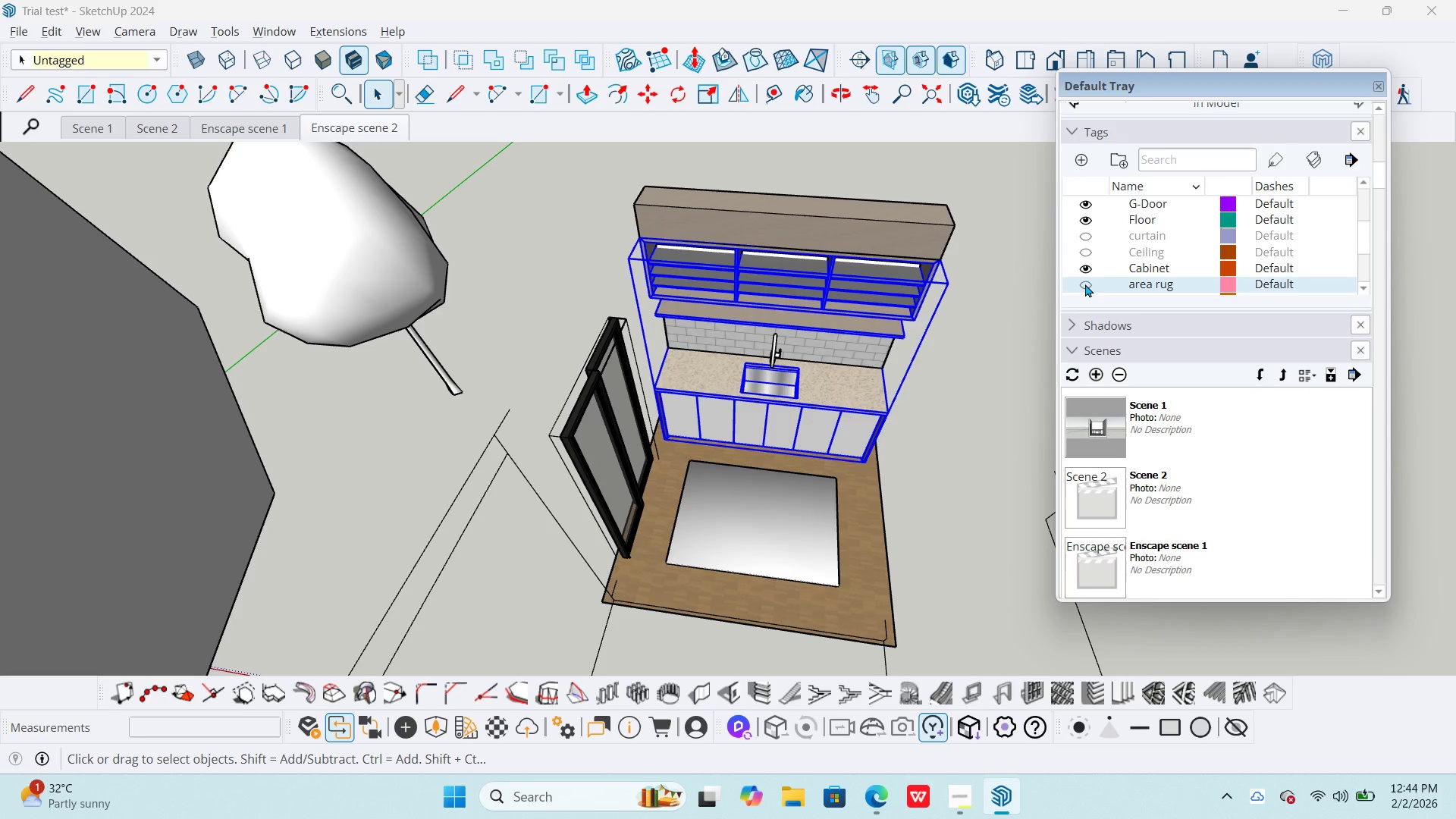 
left_click([1085, 284])
 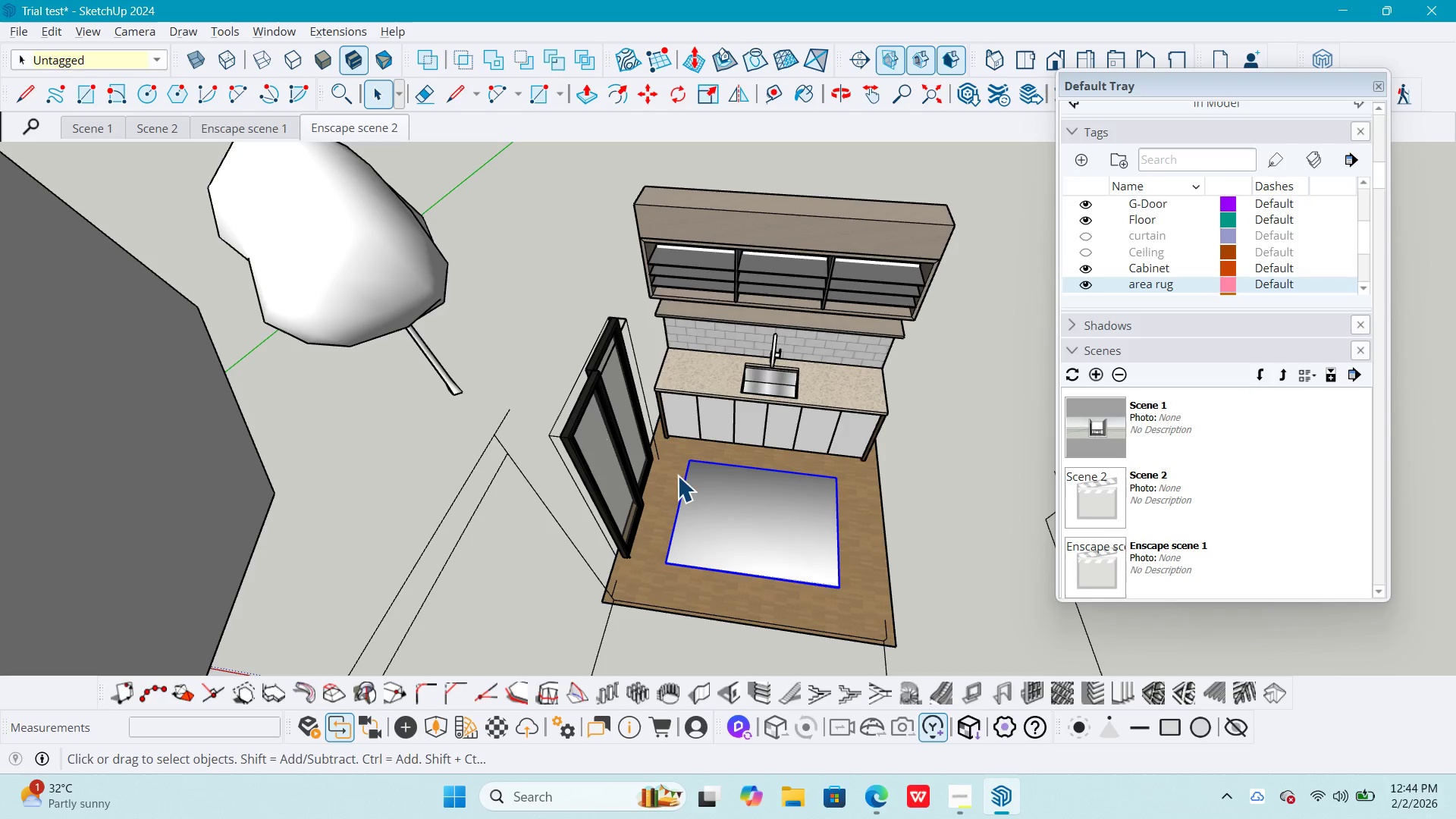 
left_click([103, 60])
 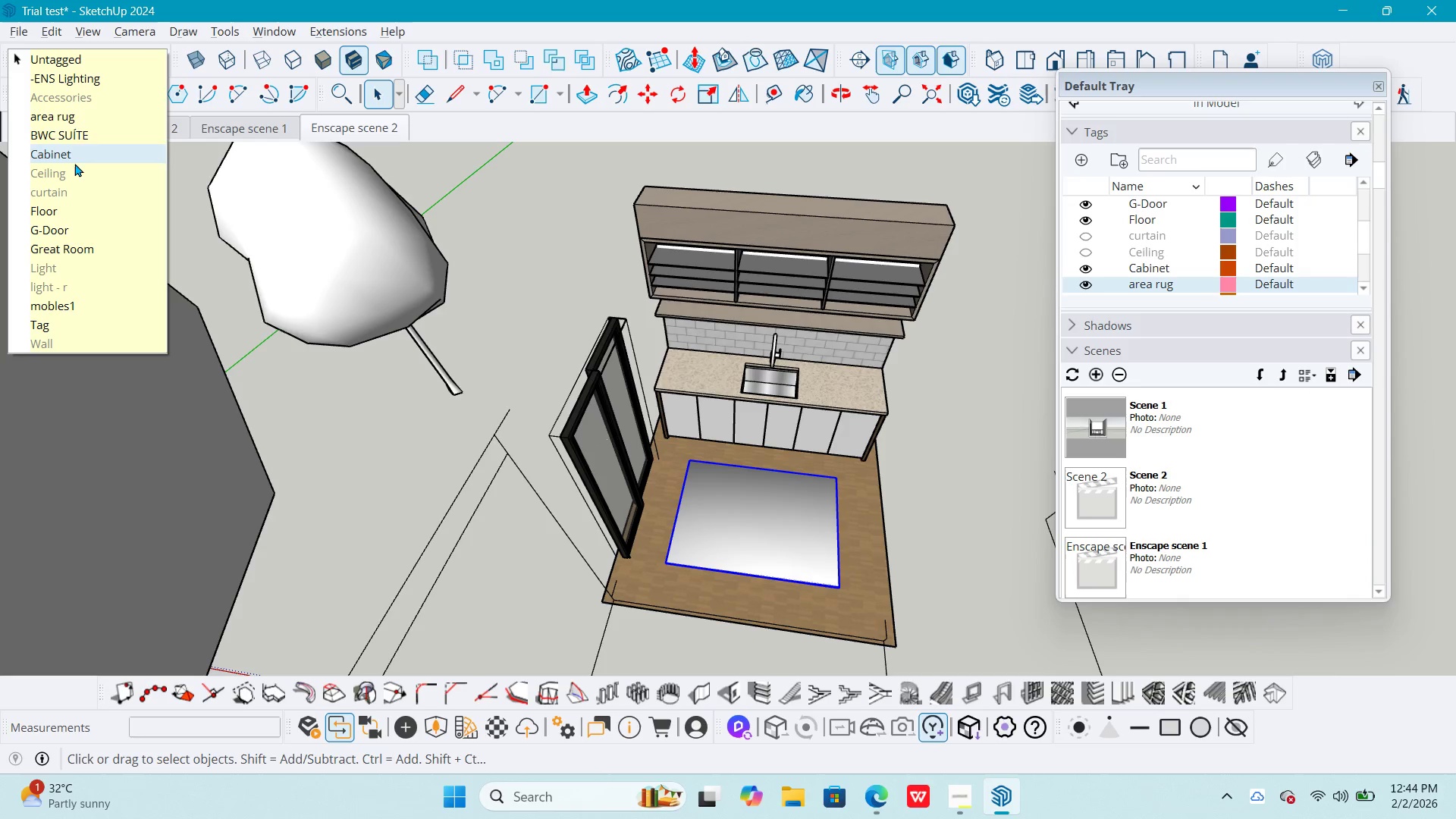 
left_click([89, 115])
 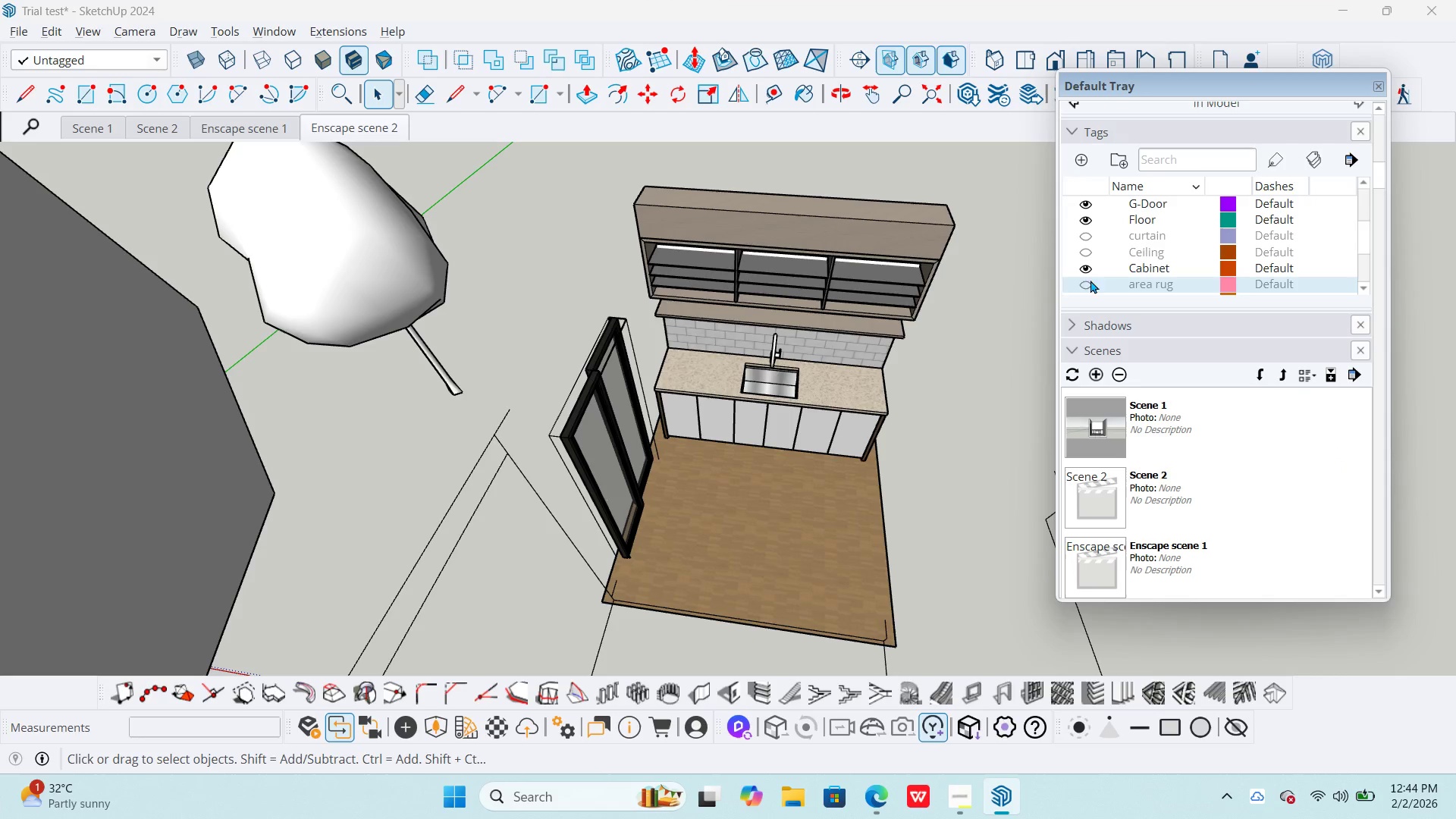 
left_click([1086, 268])
 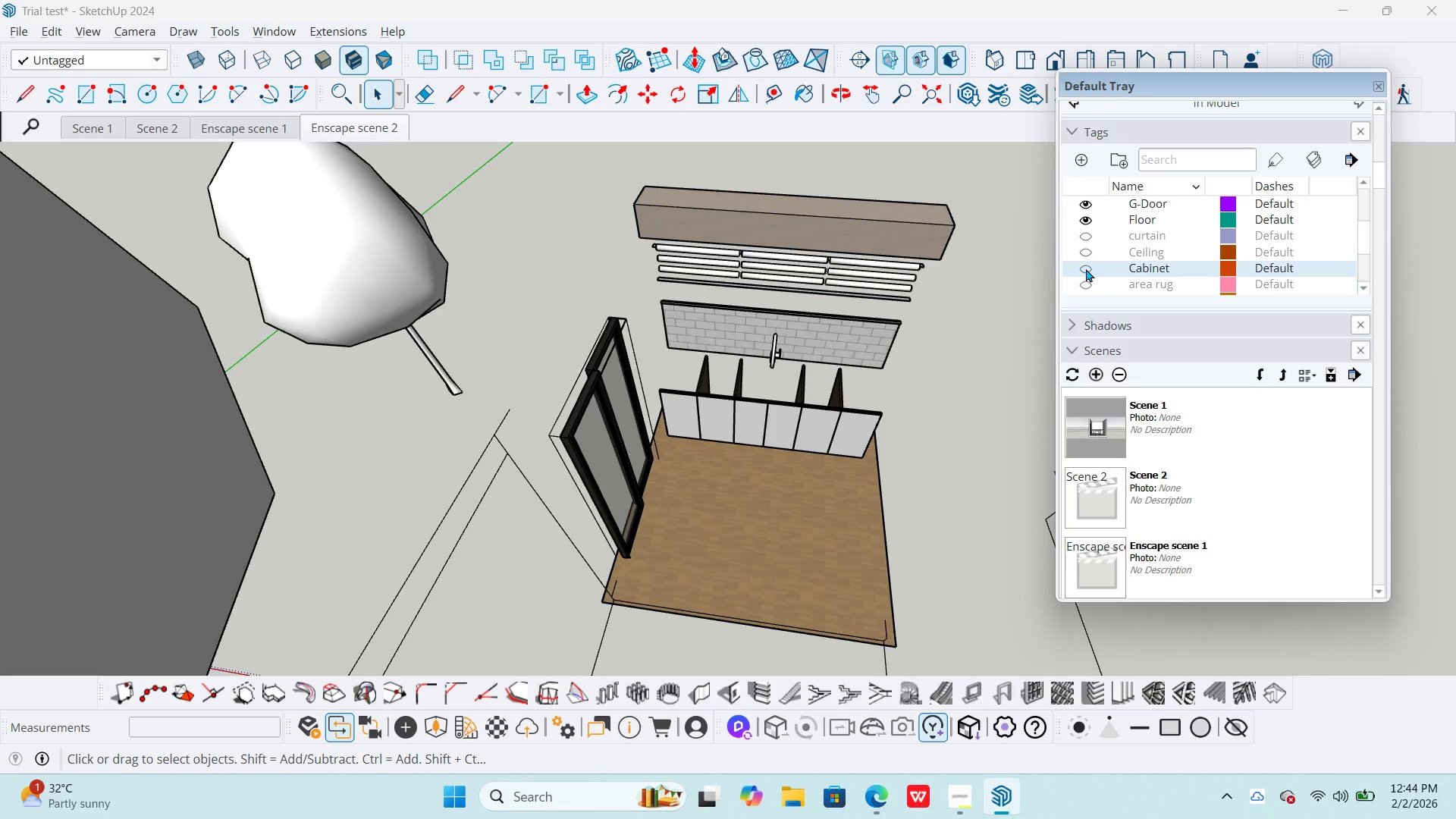 
left_click([1086, 267])
 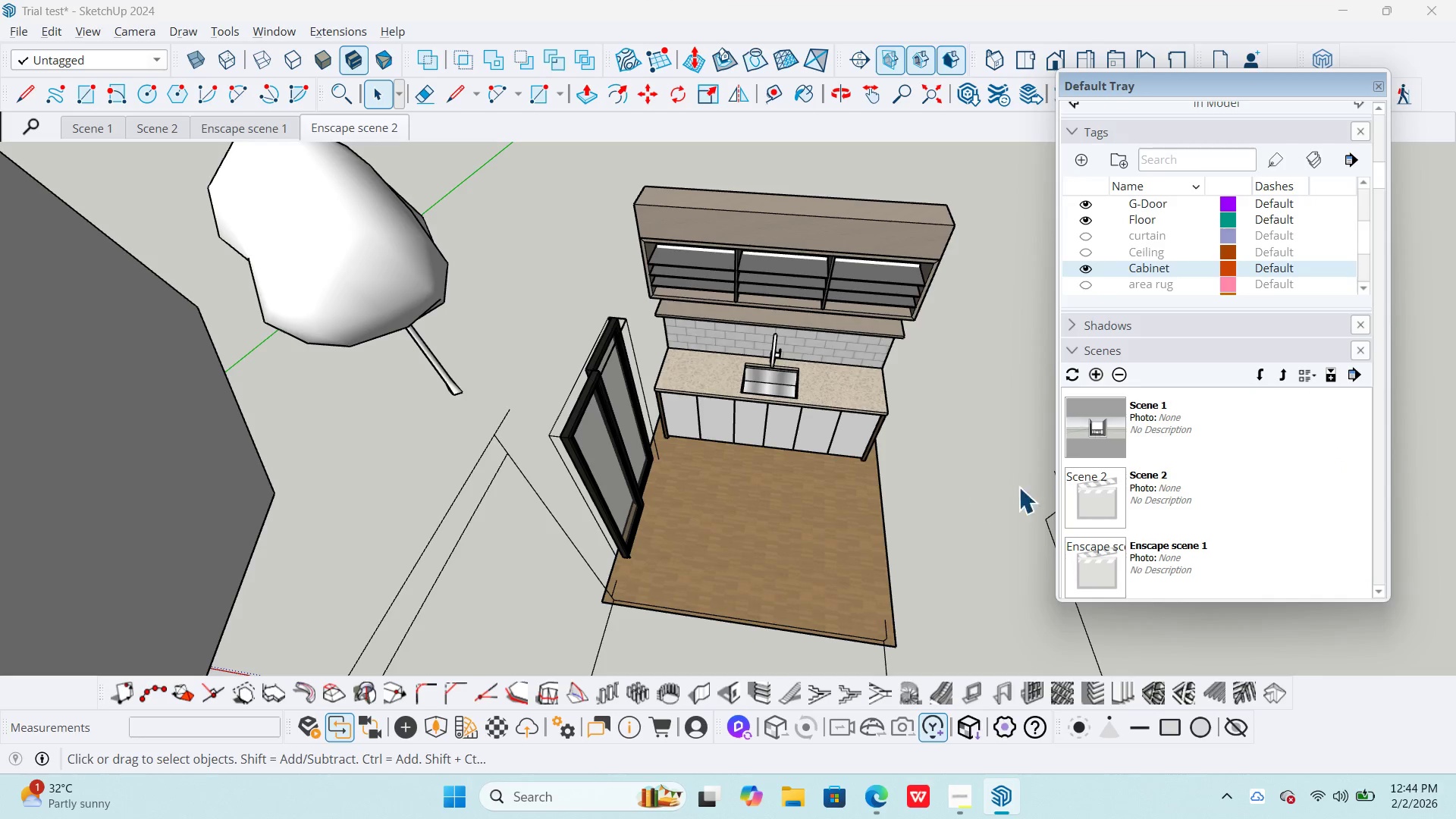 
scroll: coordinate [1167, 249], scroll_direction: down, amount: 4.0
 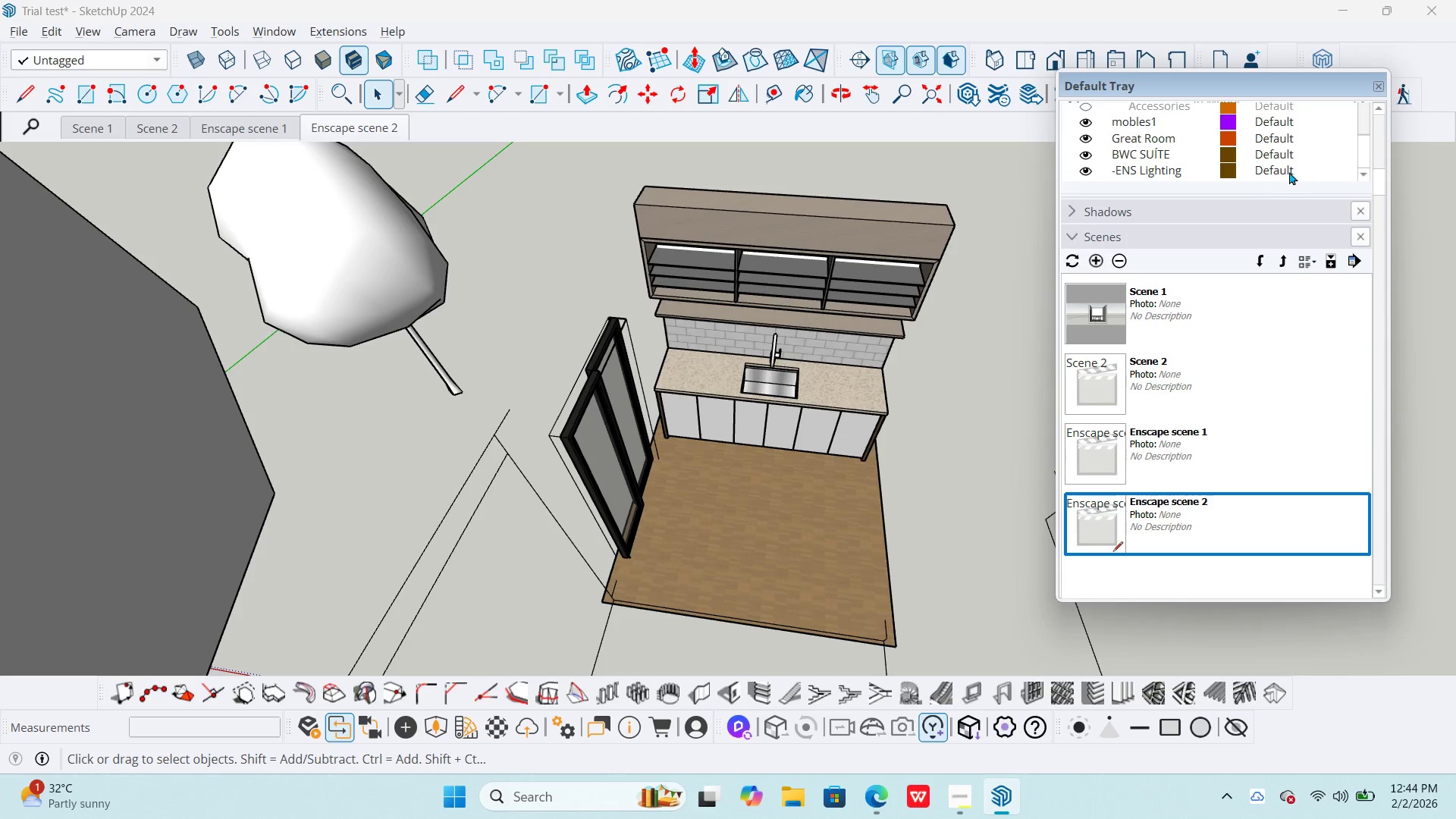 
scroll: coordinate [1310, 189], scroll_direction: up, amount: 7.0
 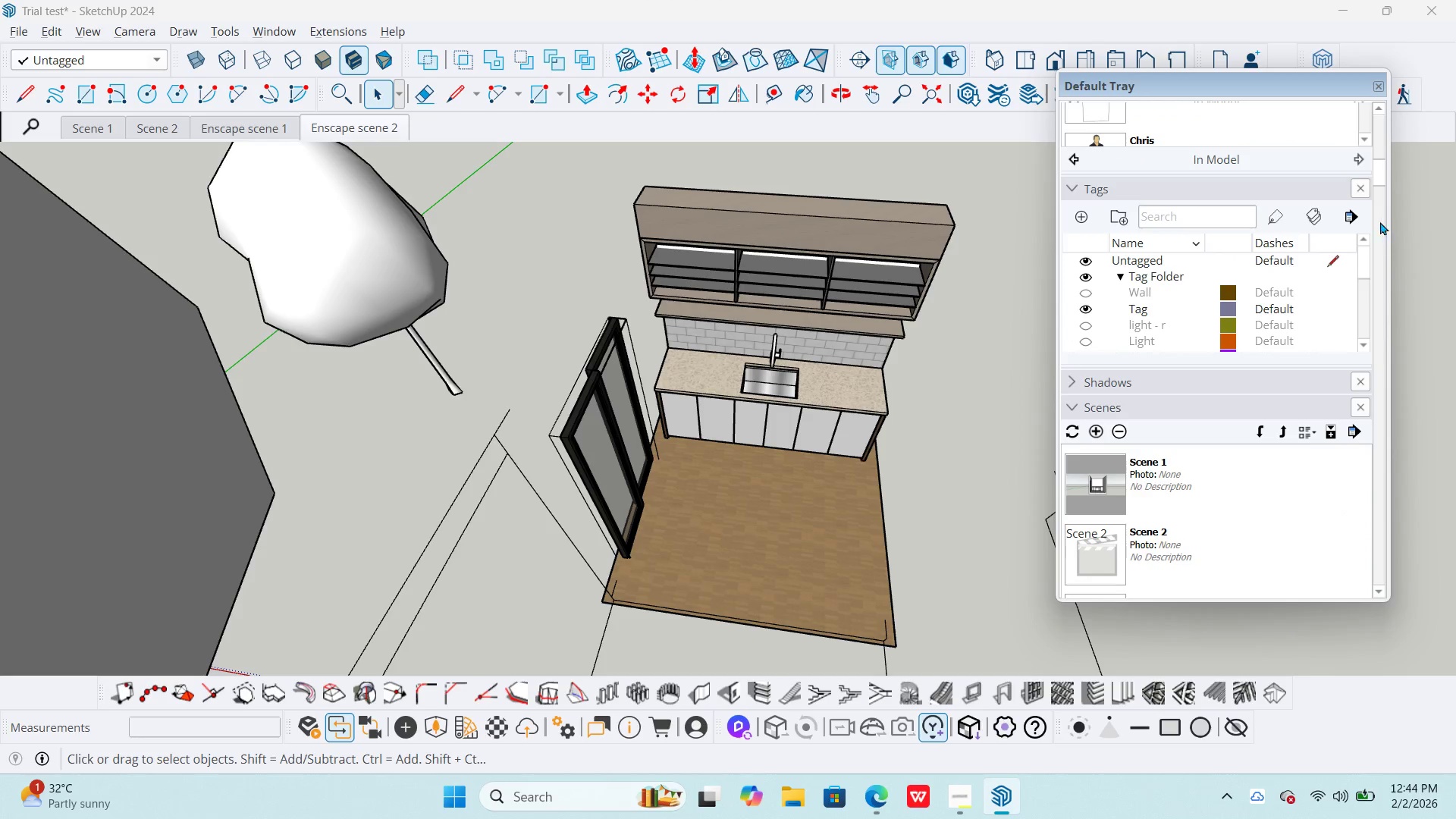 
left_click([1360, 341])
 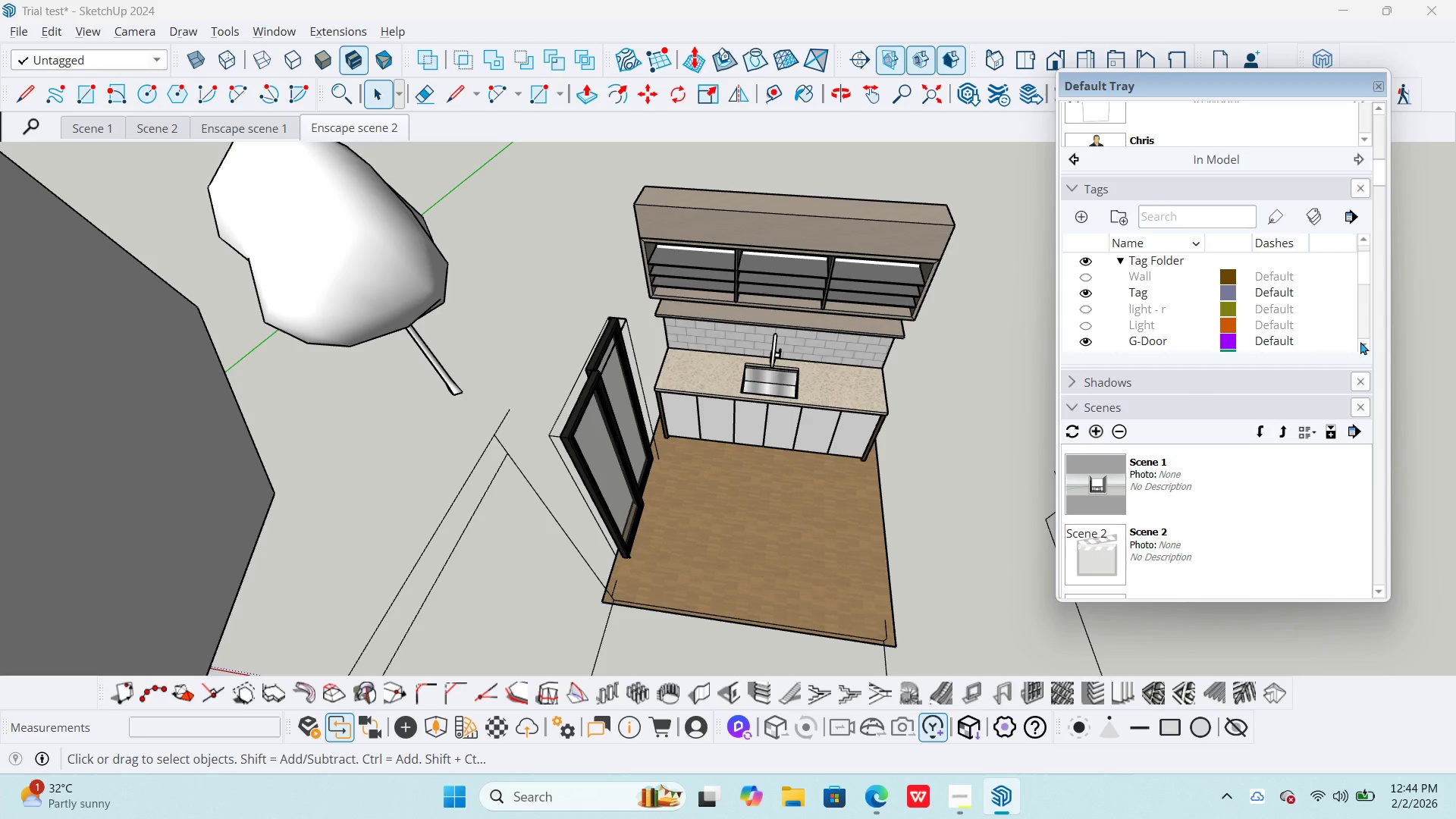 
left_click([1360, 341])
 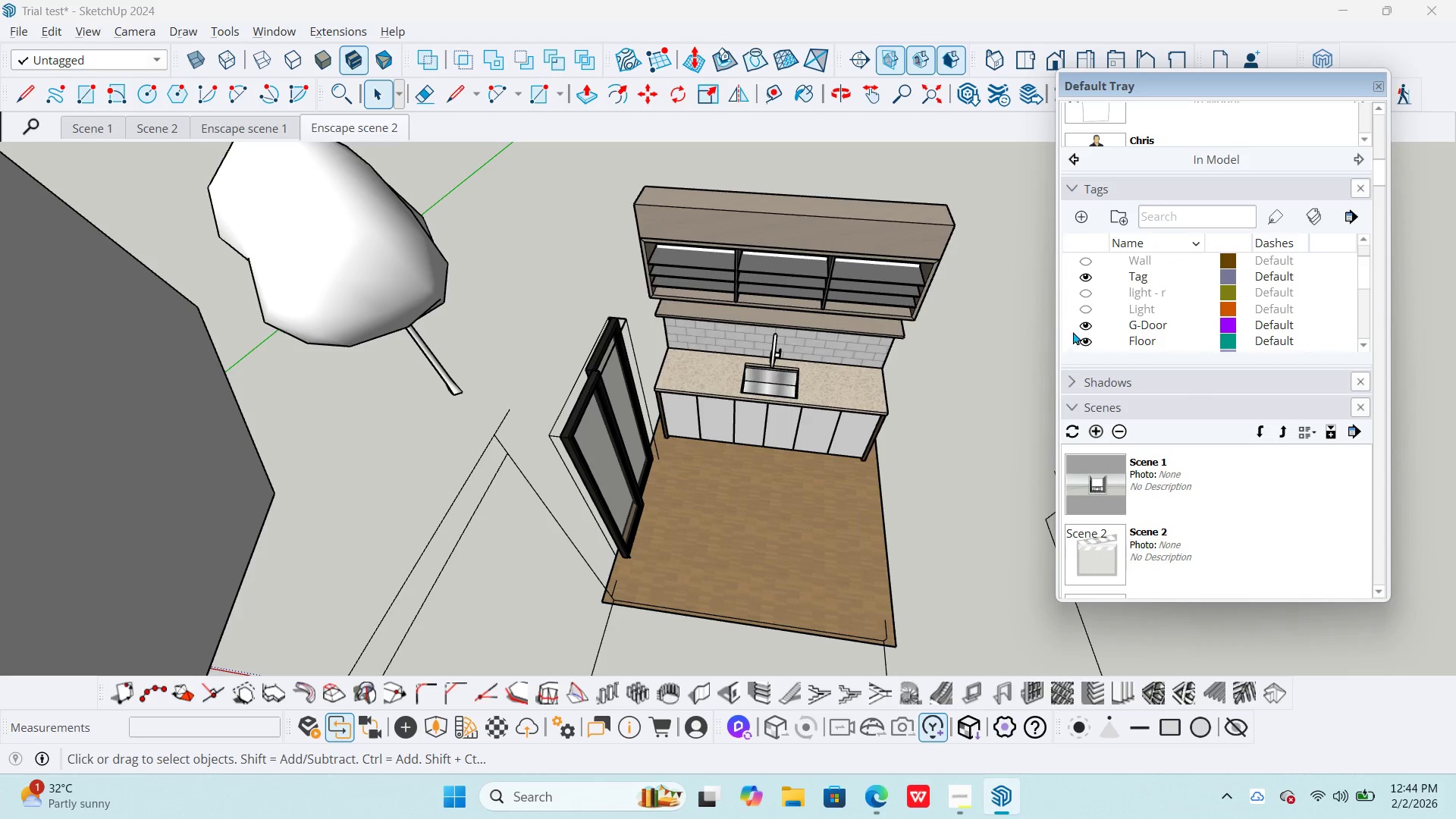 
left_click([1087, 326])
 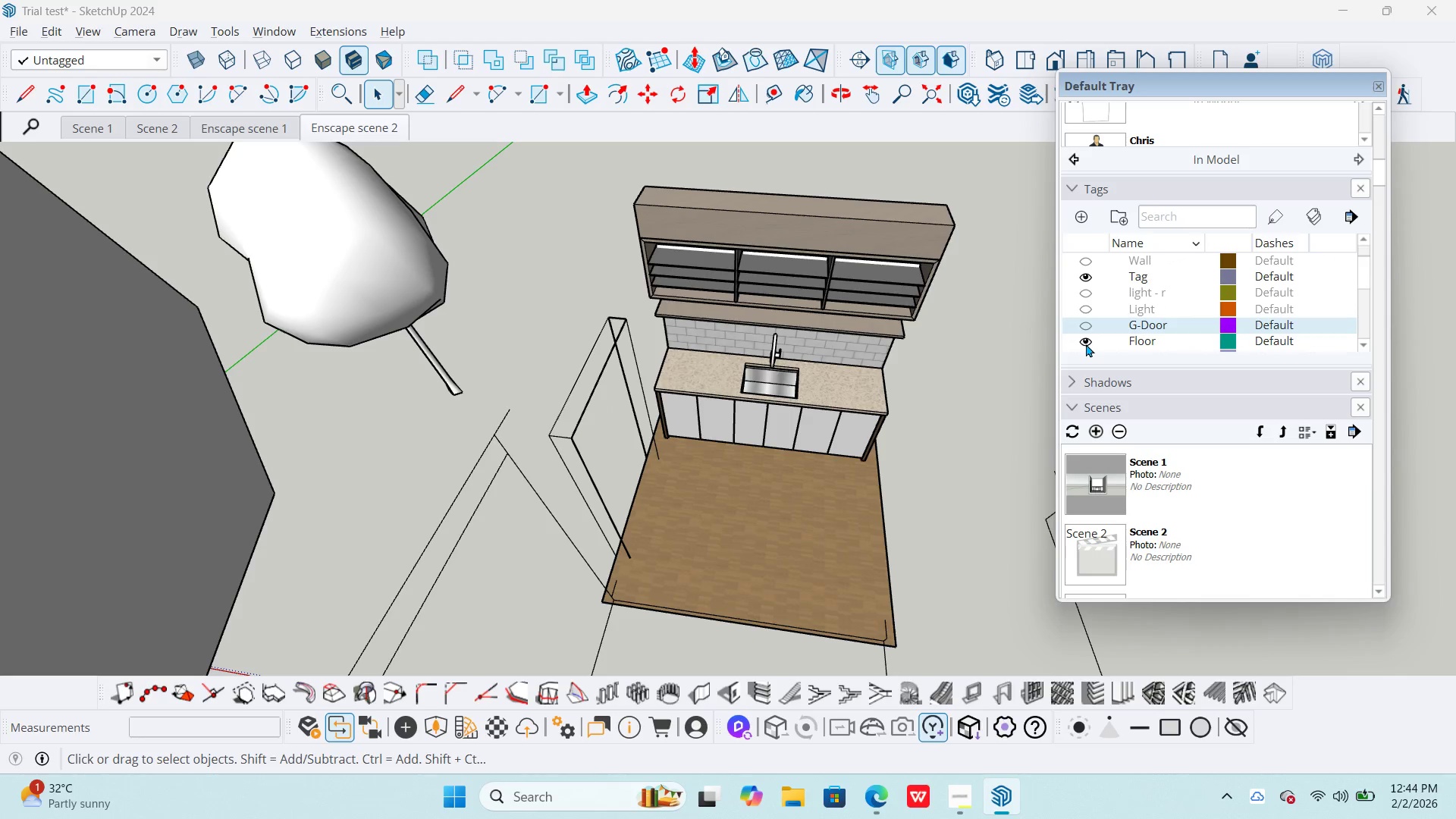 
left_click([1087, 344])
 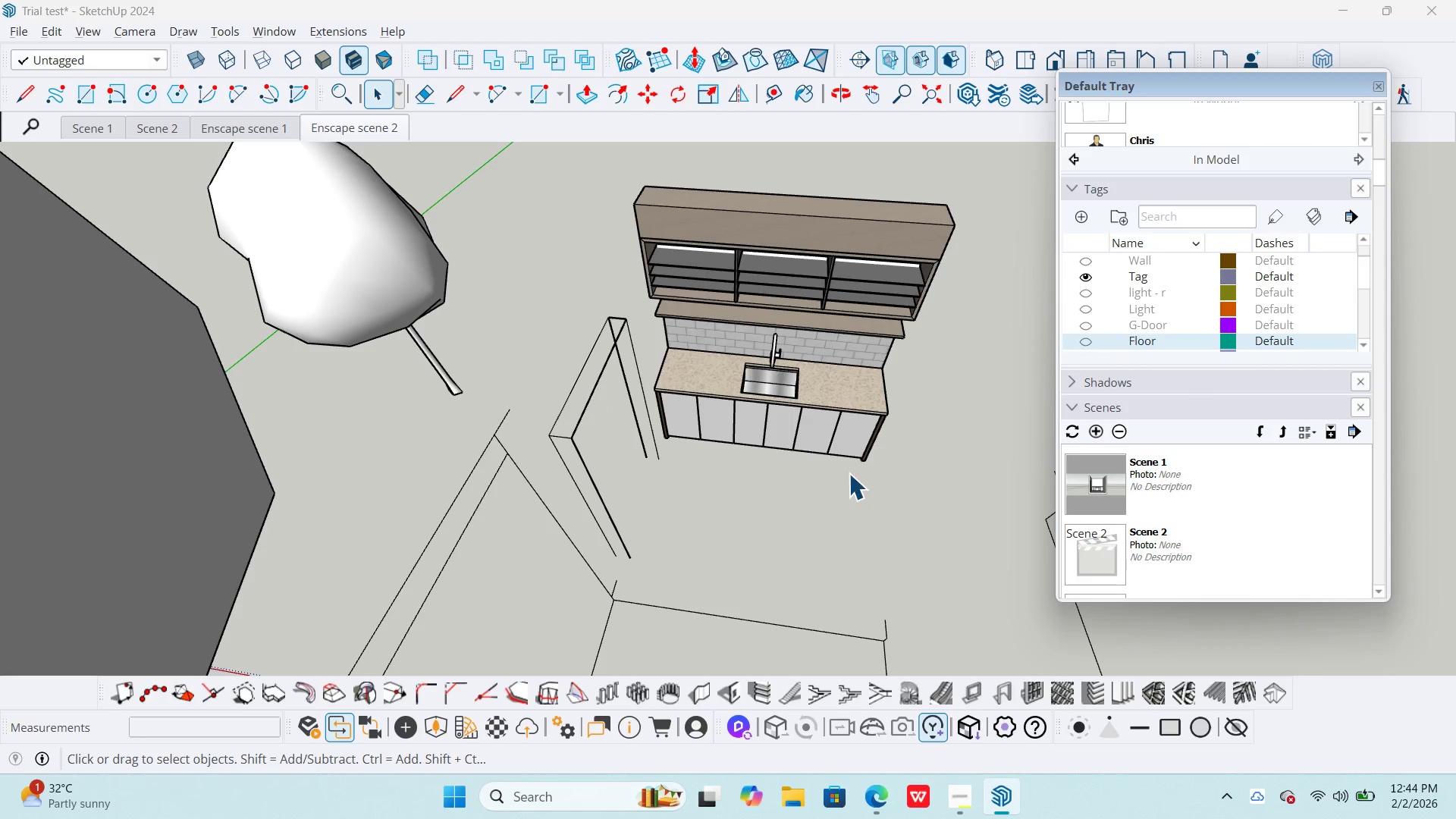 
left_click([926, 483])
 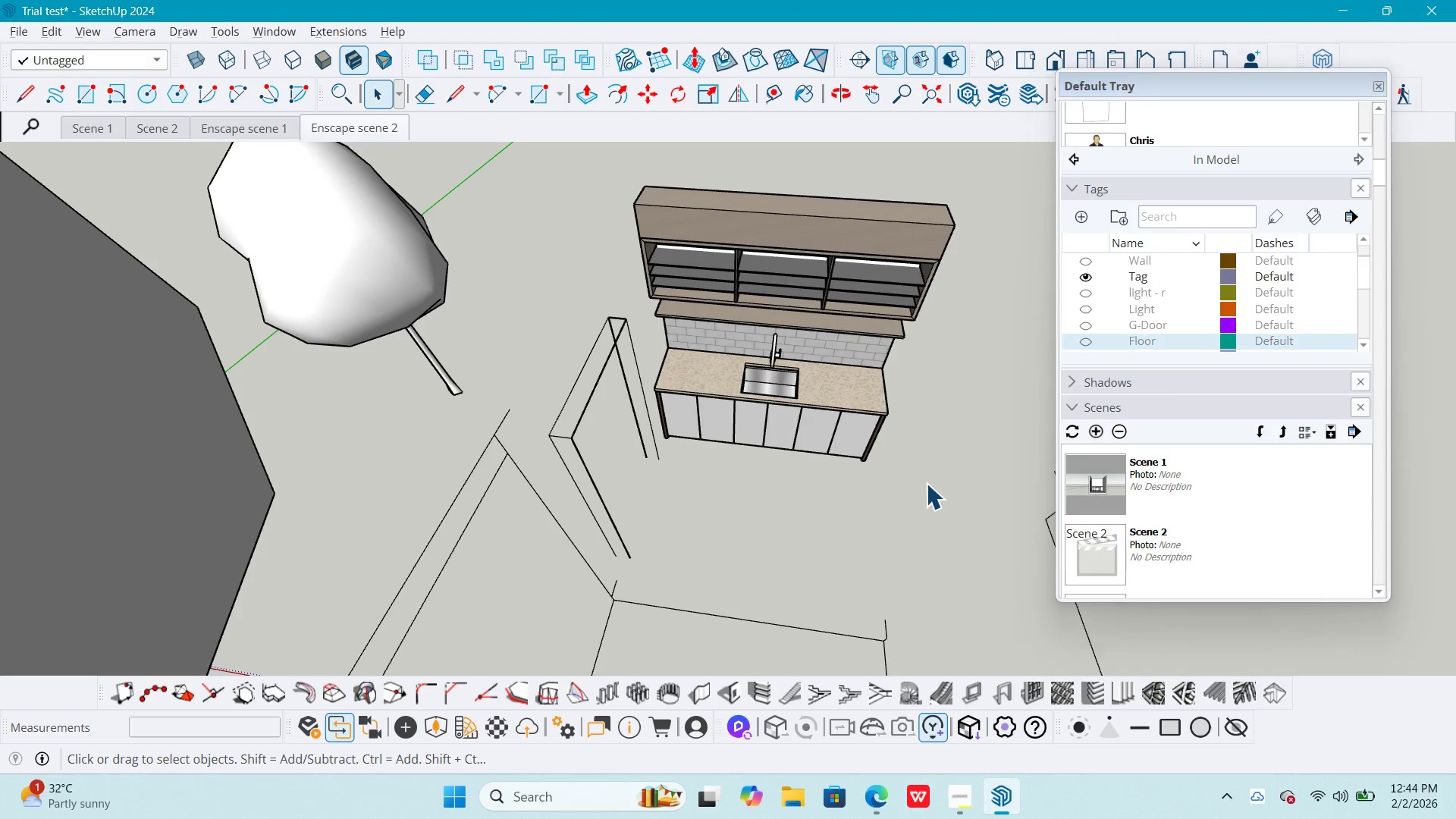 
key(Escape)
 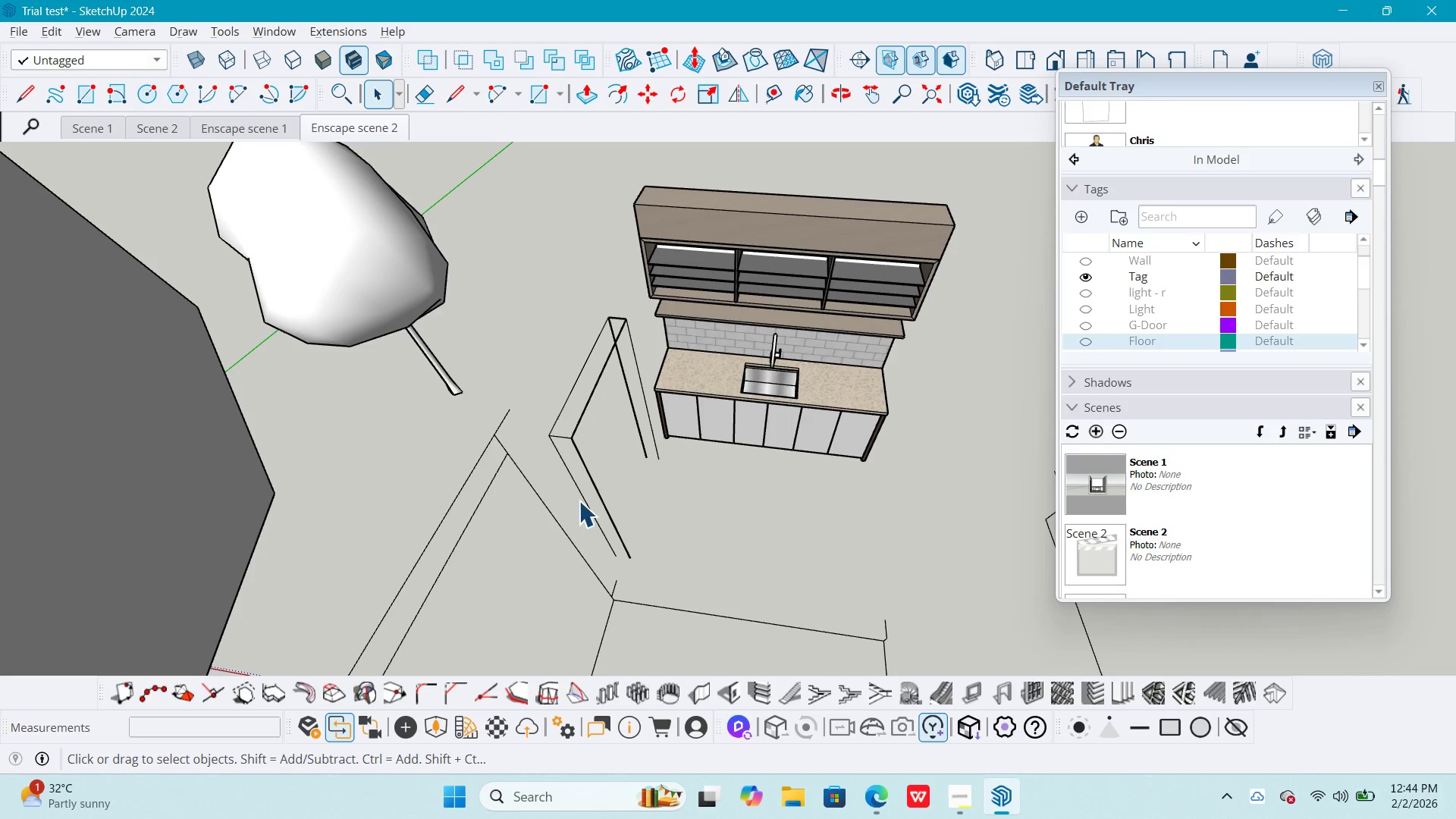 
key(Escape)
 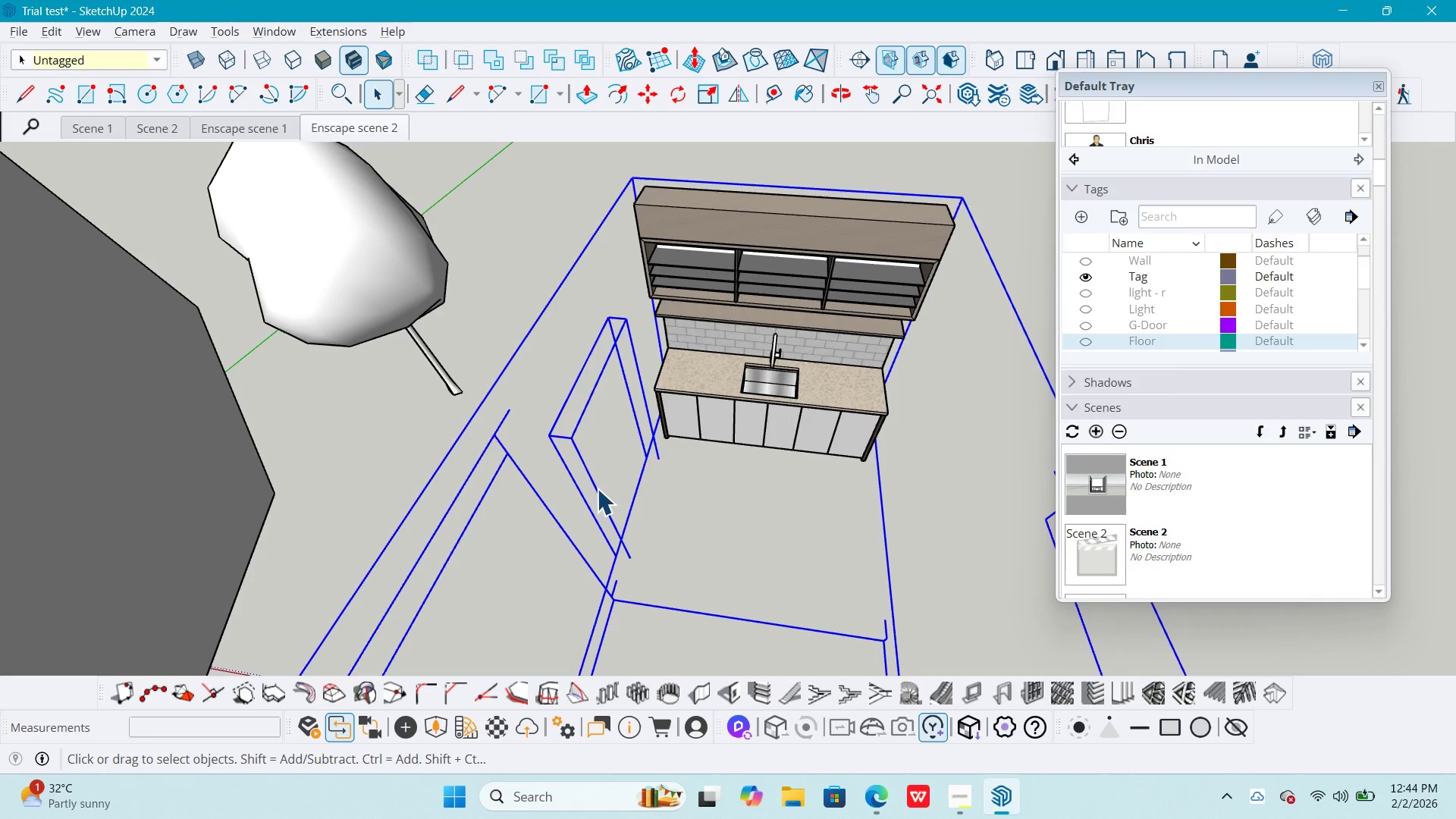 
double_click([597, 488])
 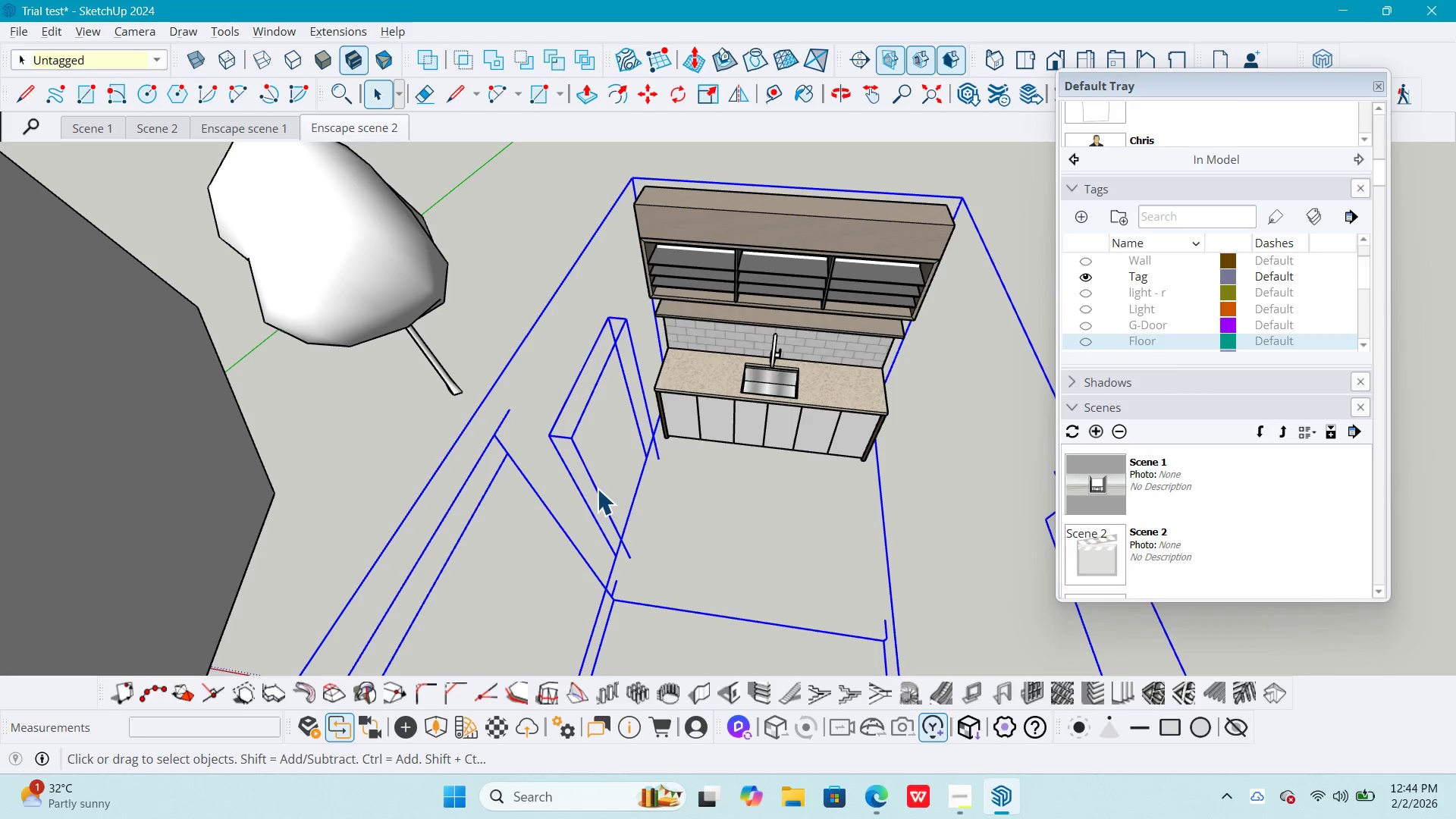 
triple_click([597, 488])
 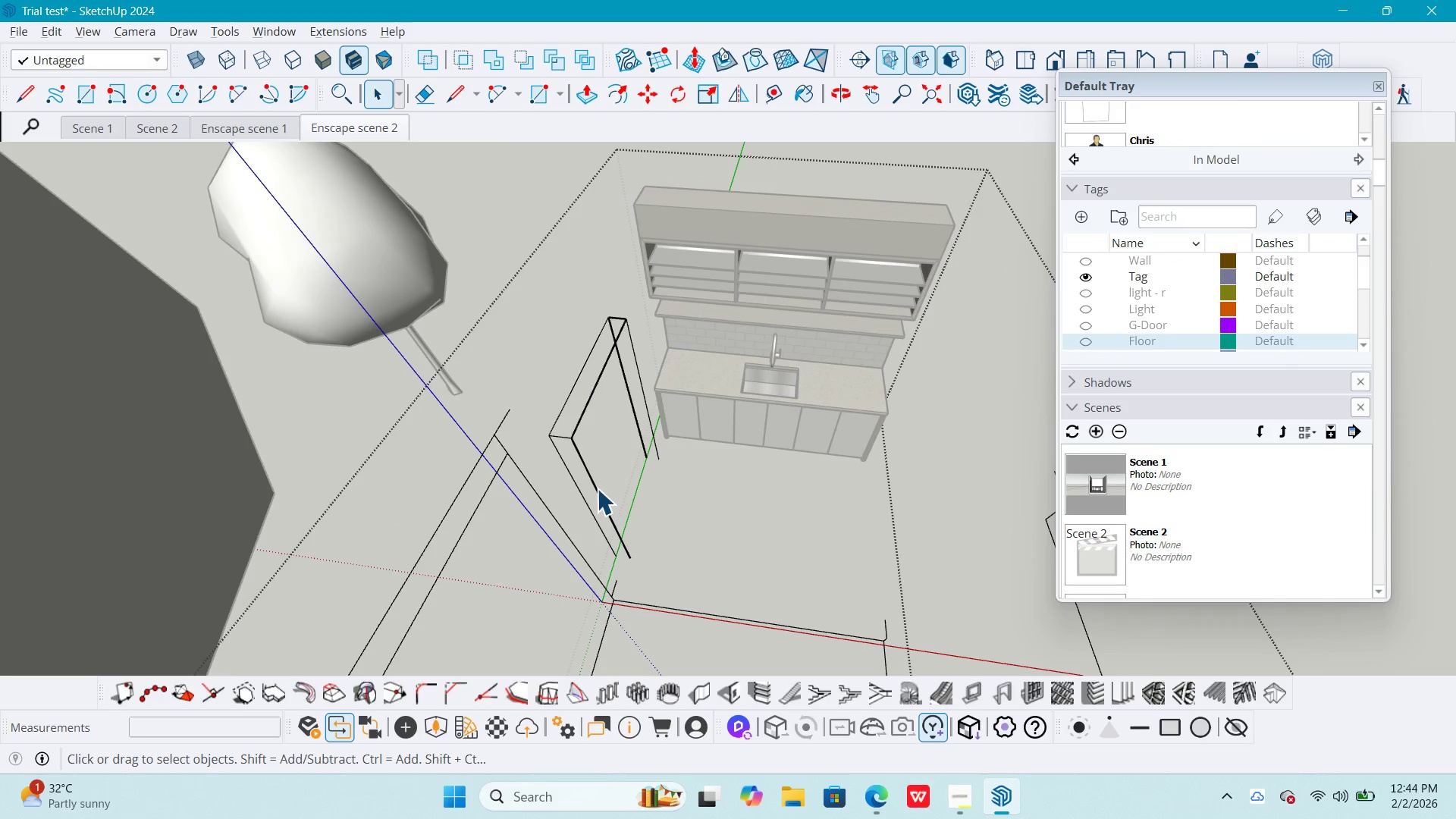 
triple_click([597, 488])
 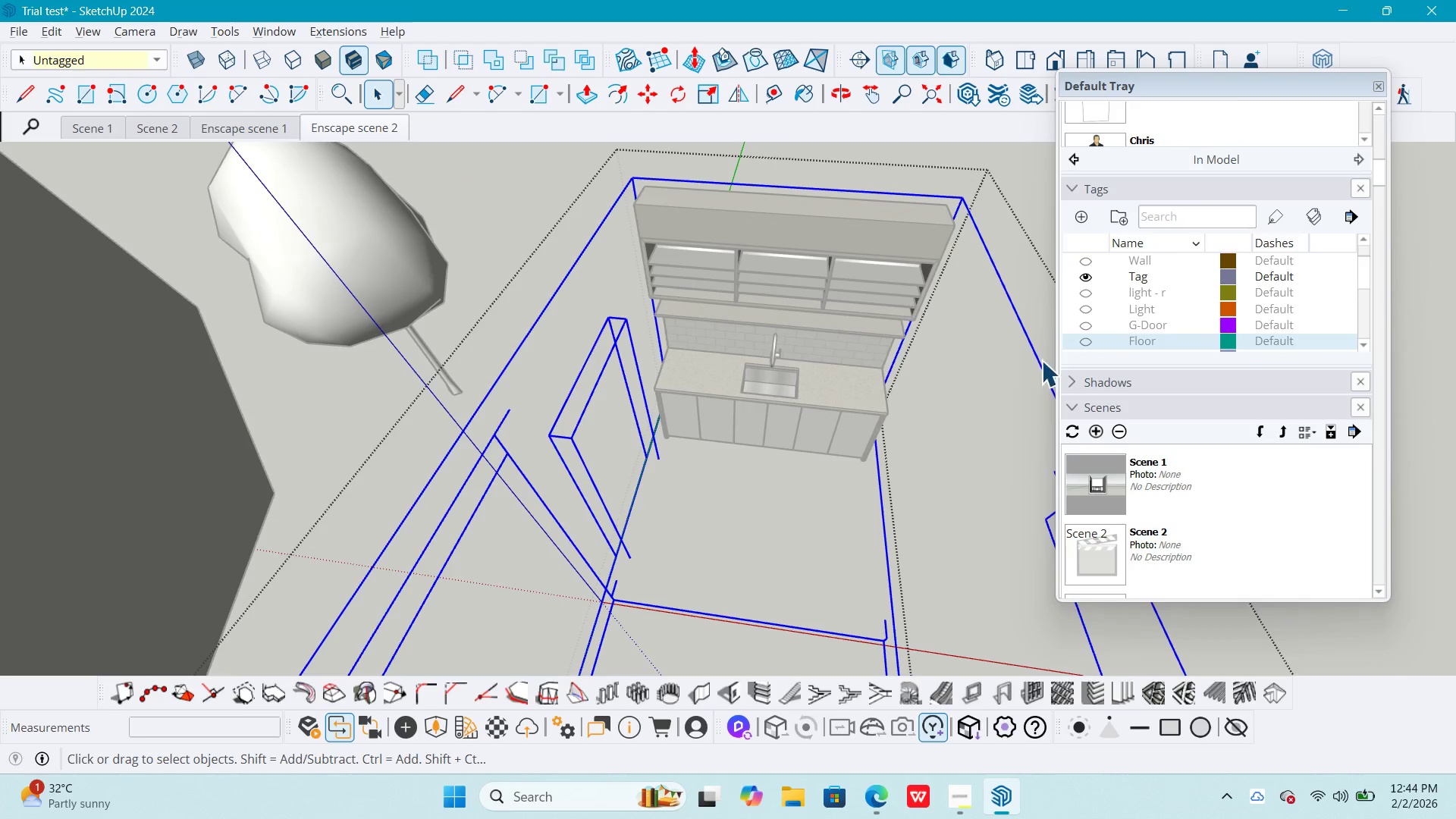 
left_click([1036, 223])
 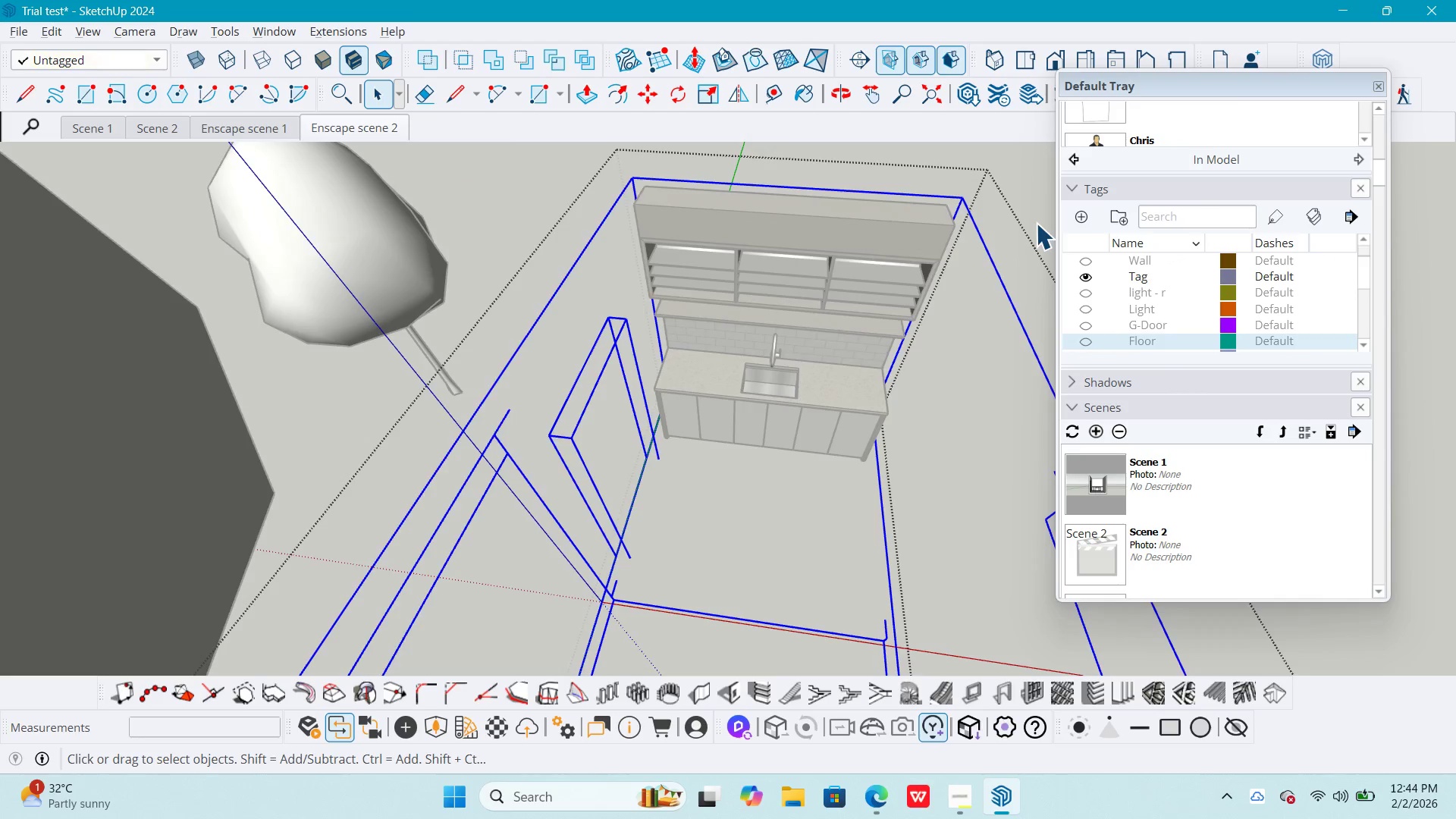 
key(Escape)
 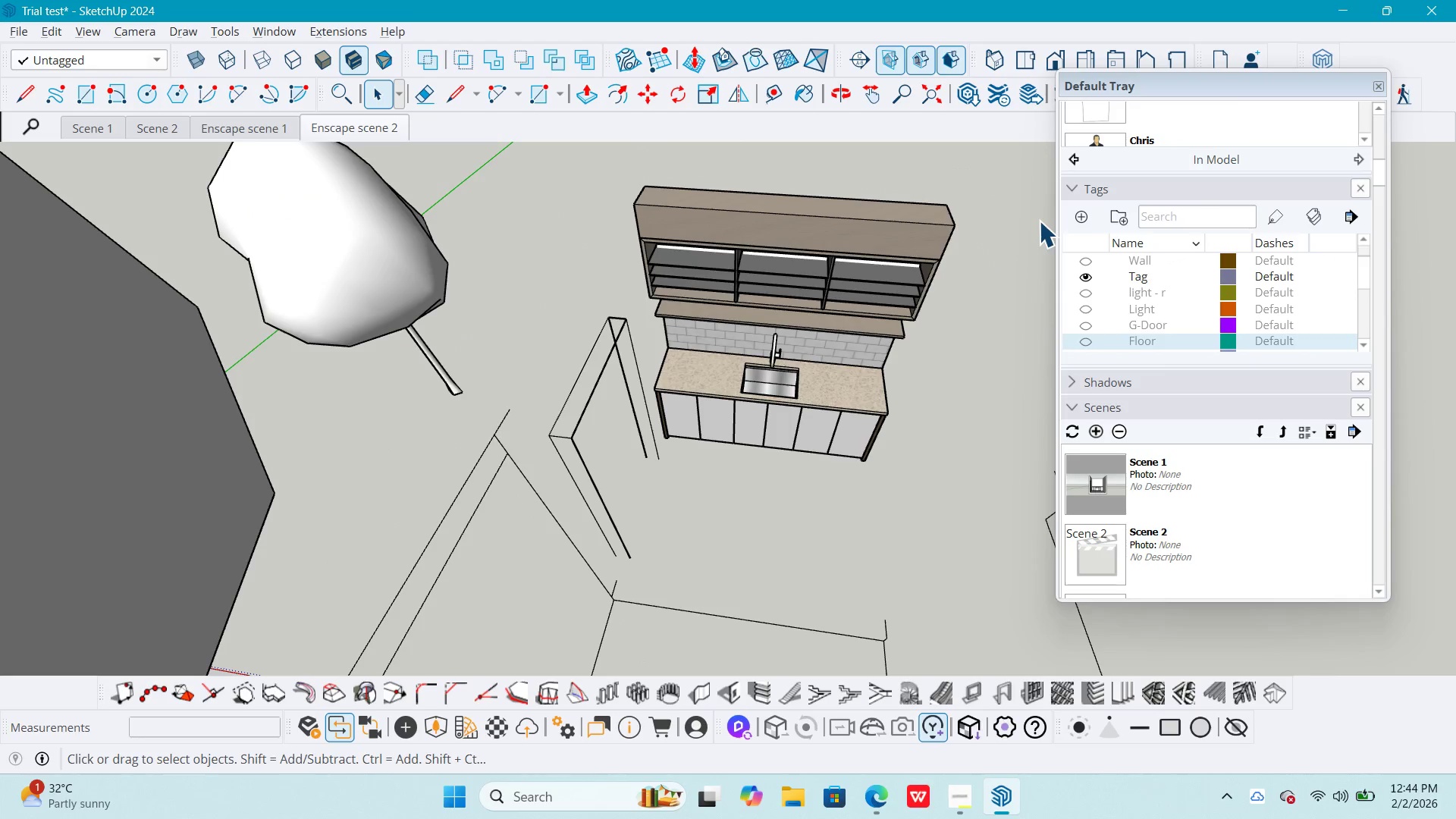 
key(Escape)
 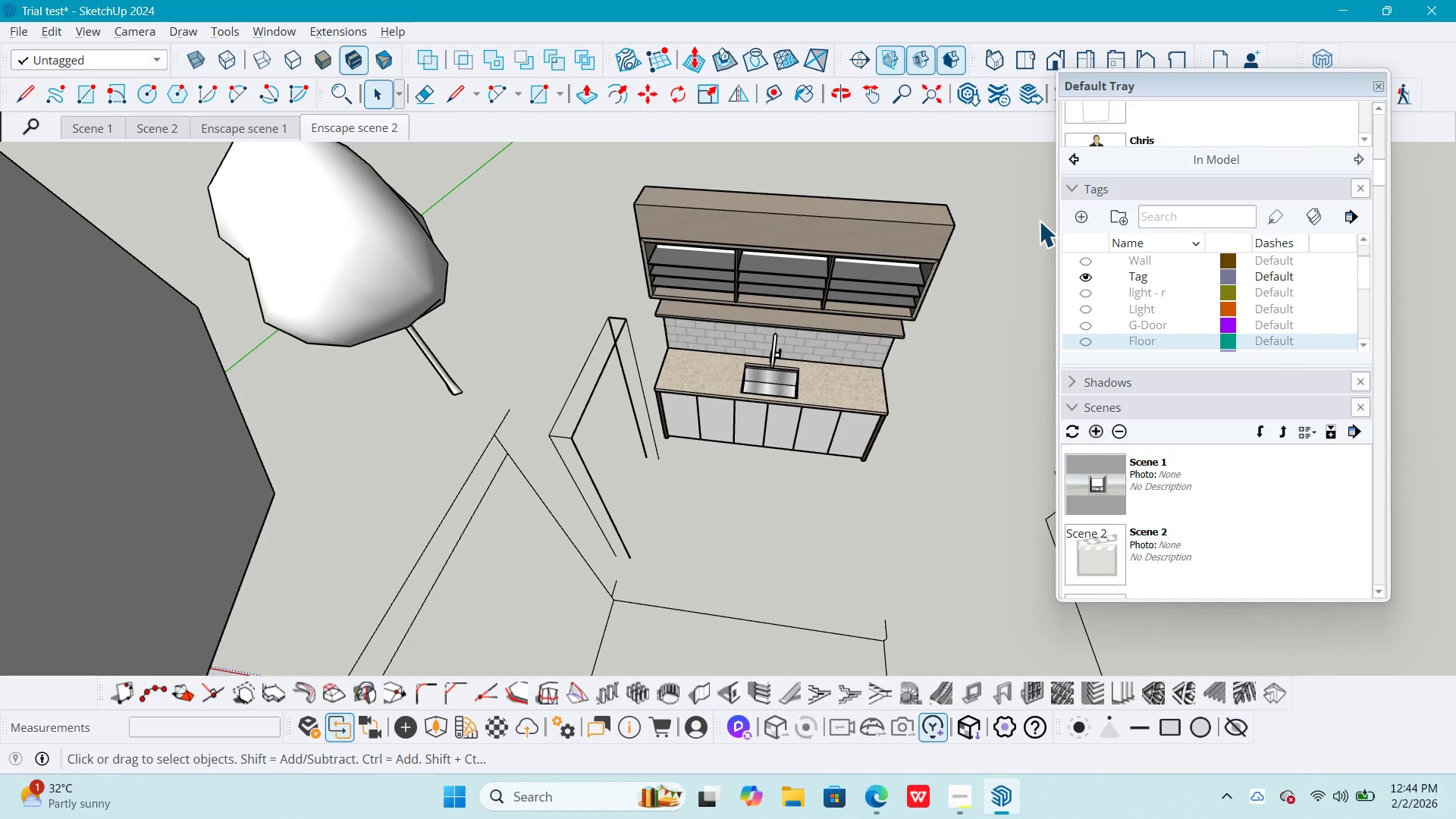 
key(Escape)
 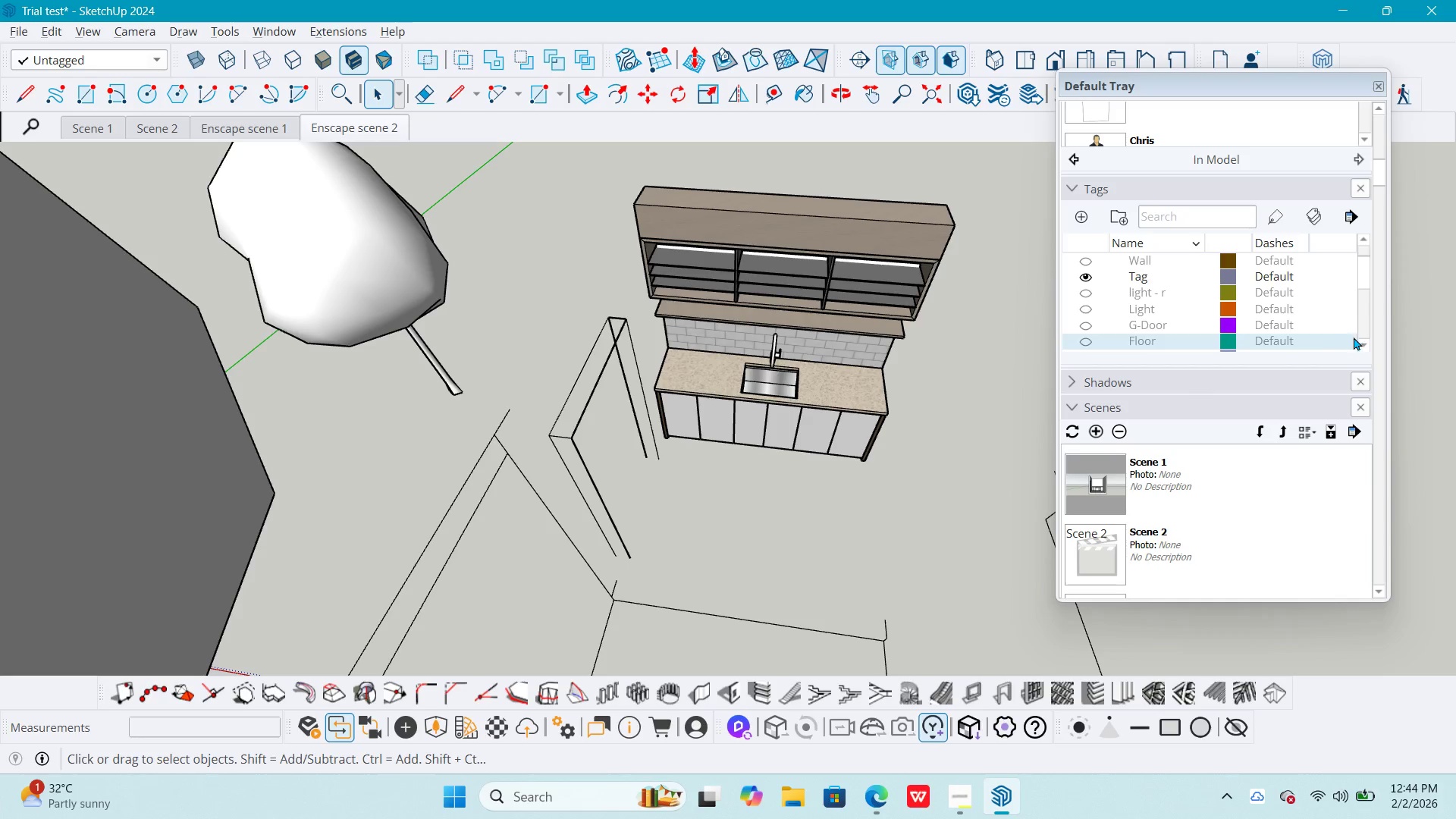 
left_click([1363, 341])
 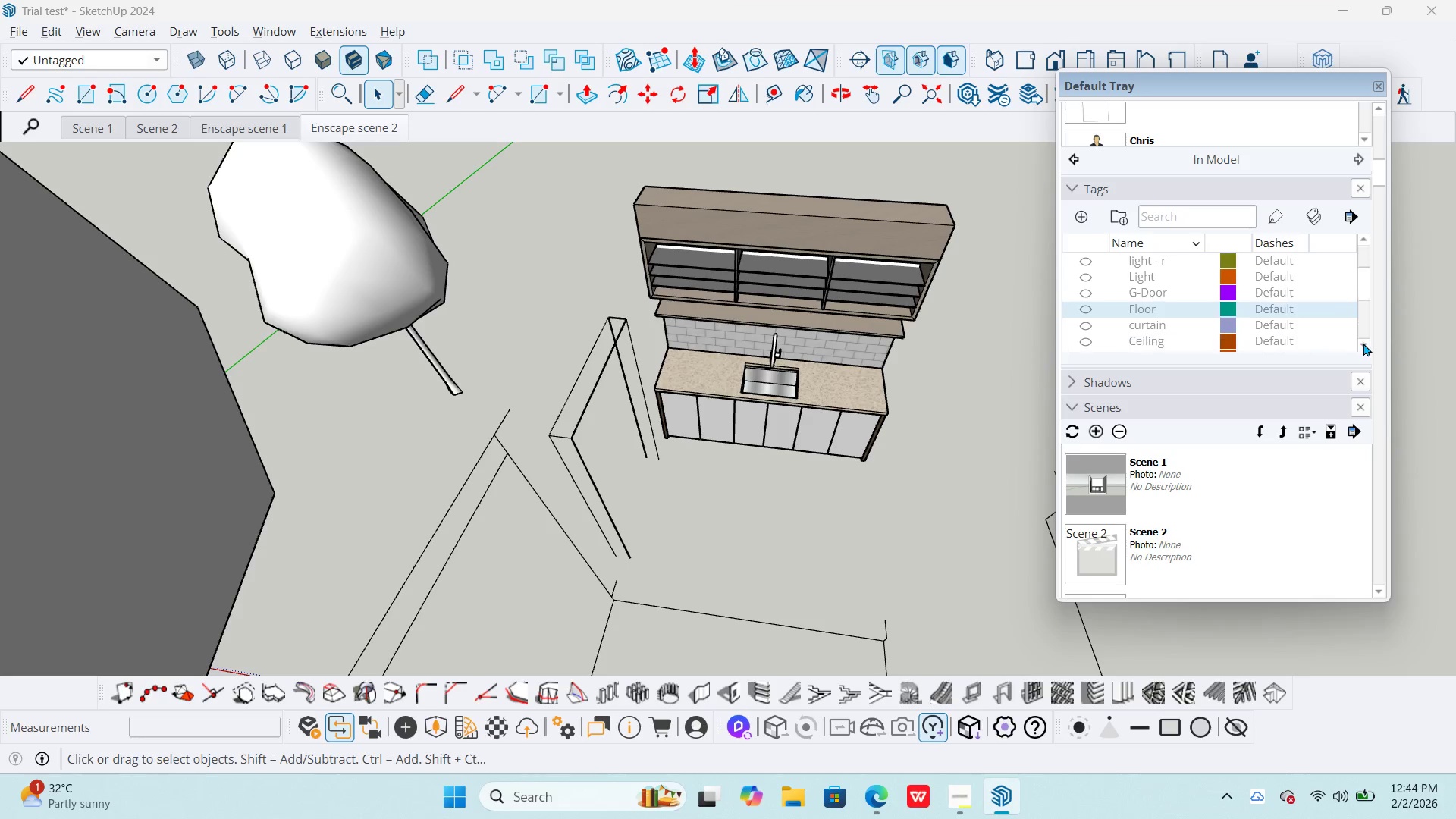 
triple_click([1363, 343])
 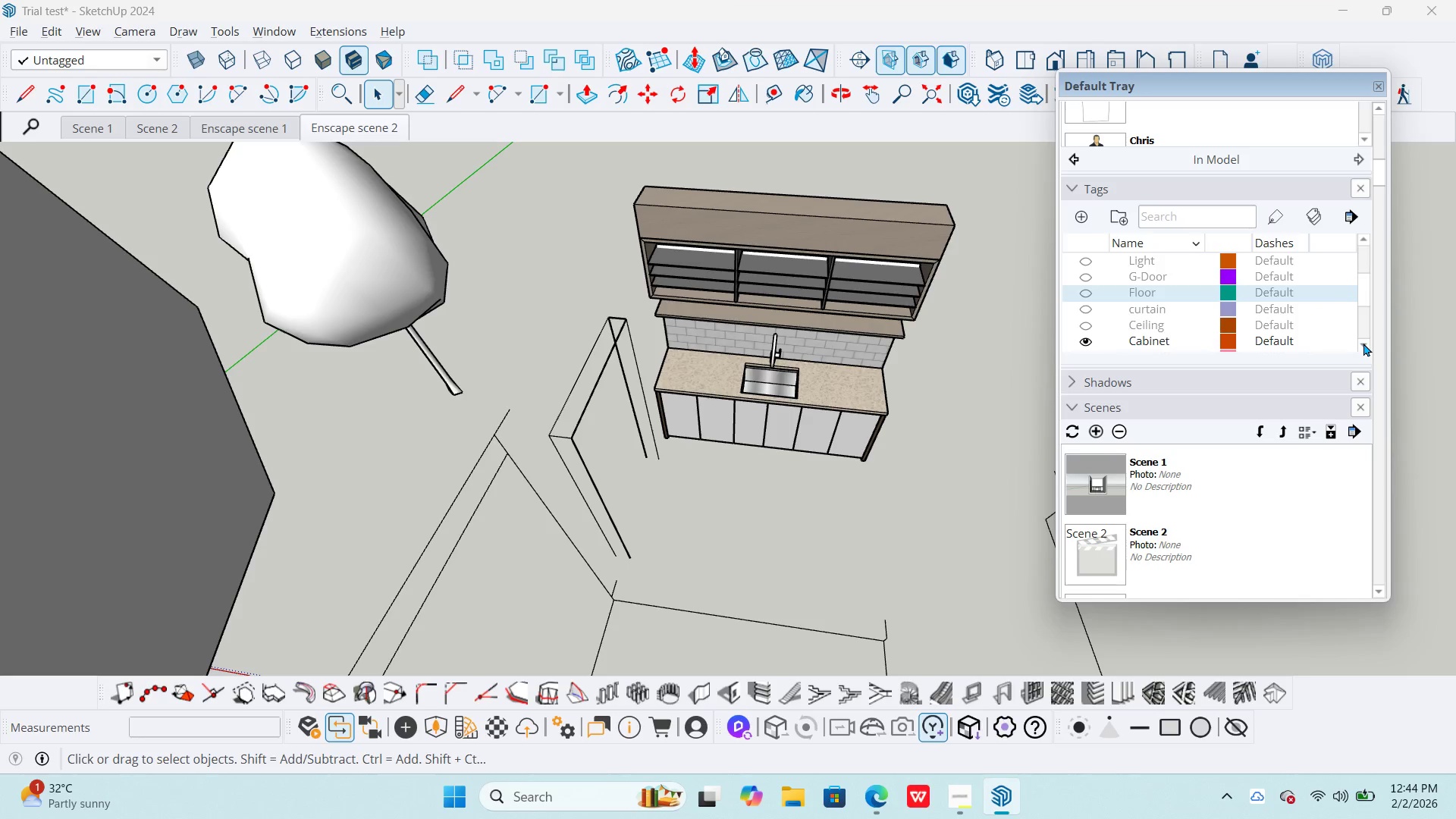 
triple_click([1363, 343])
 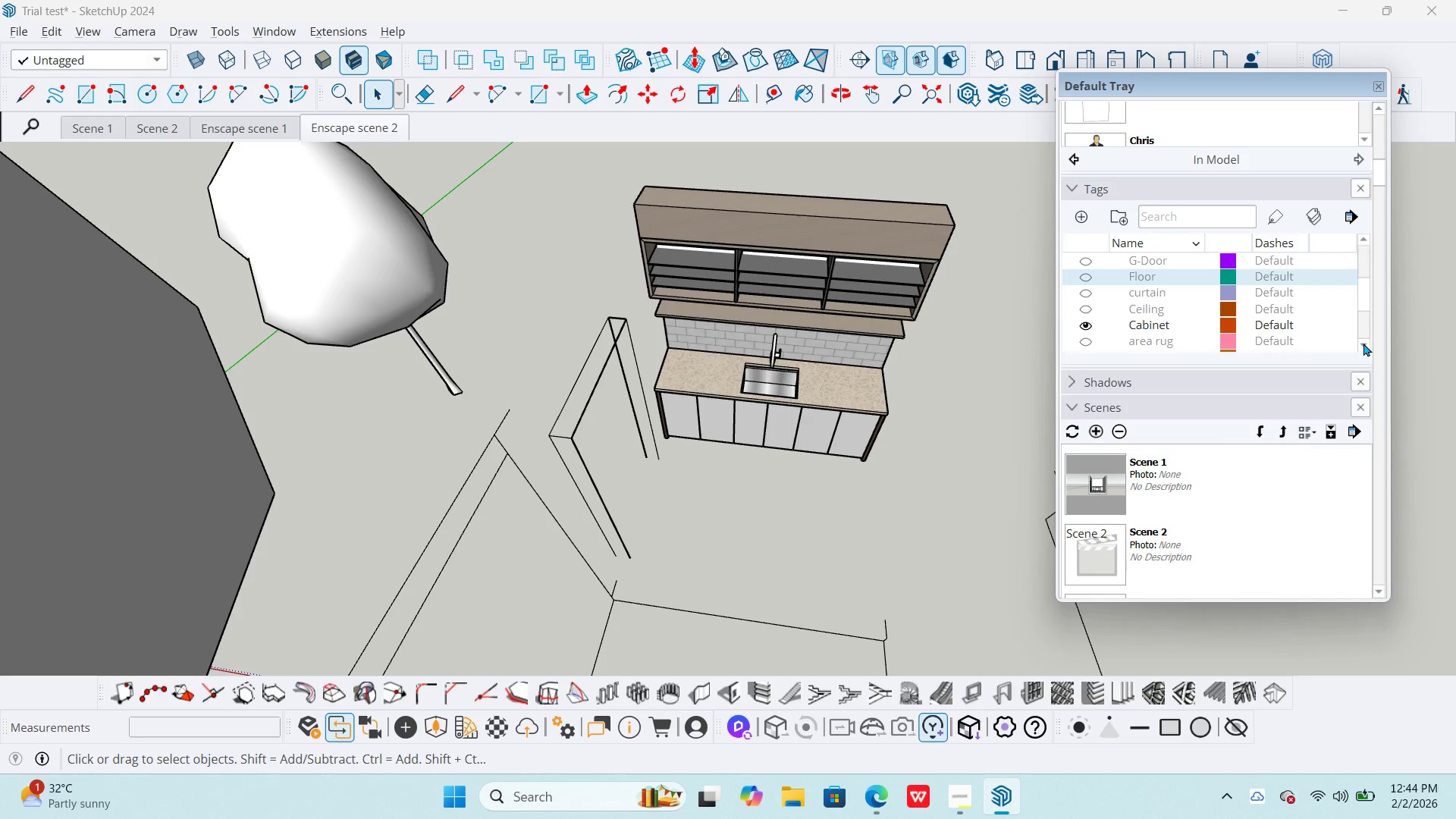 
triple_click([1363, 343])
 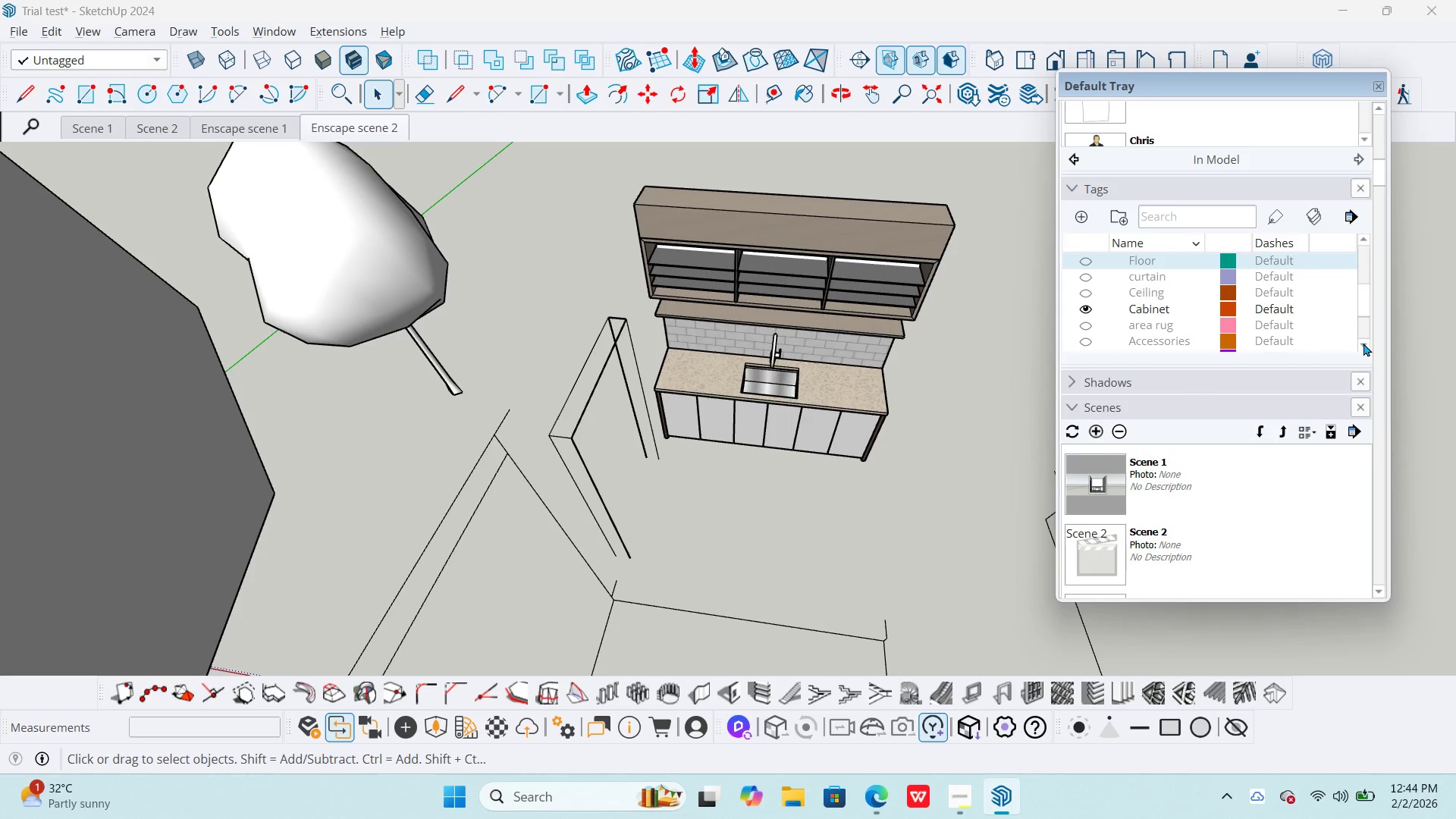 
triple_click([1363, 343])
 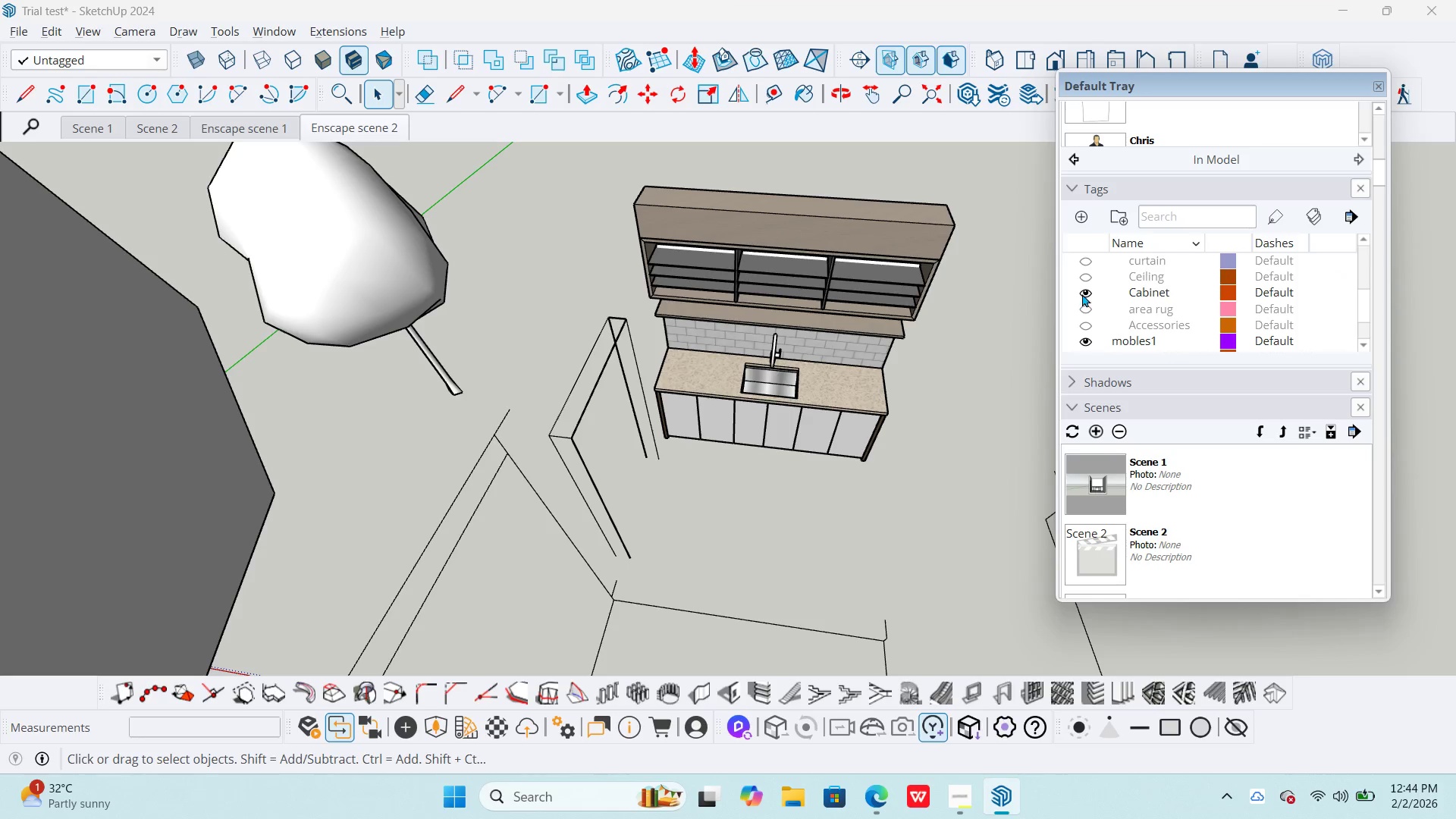 
left_click([1085, 293])
 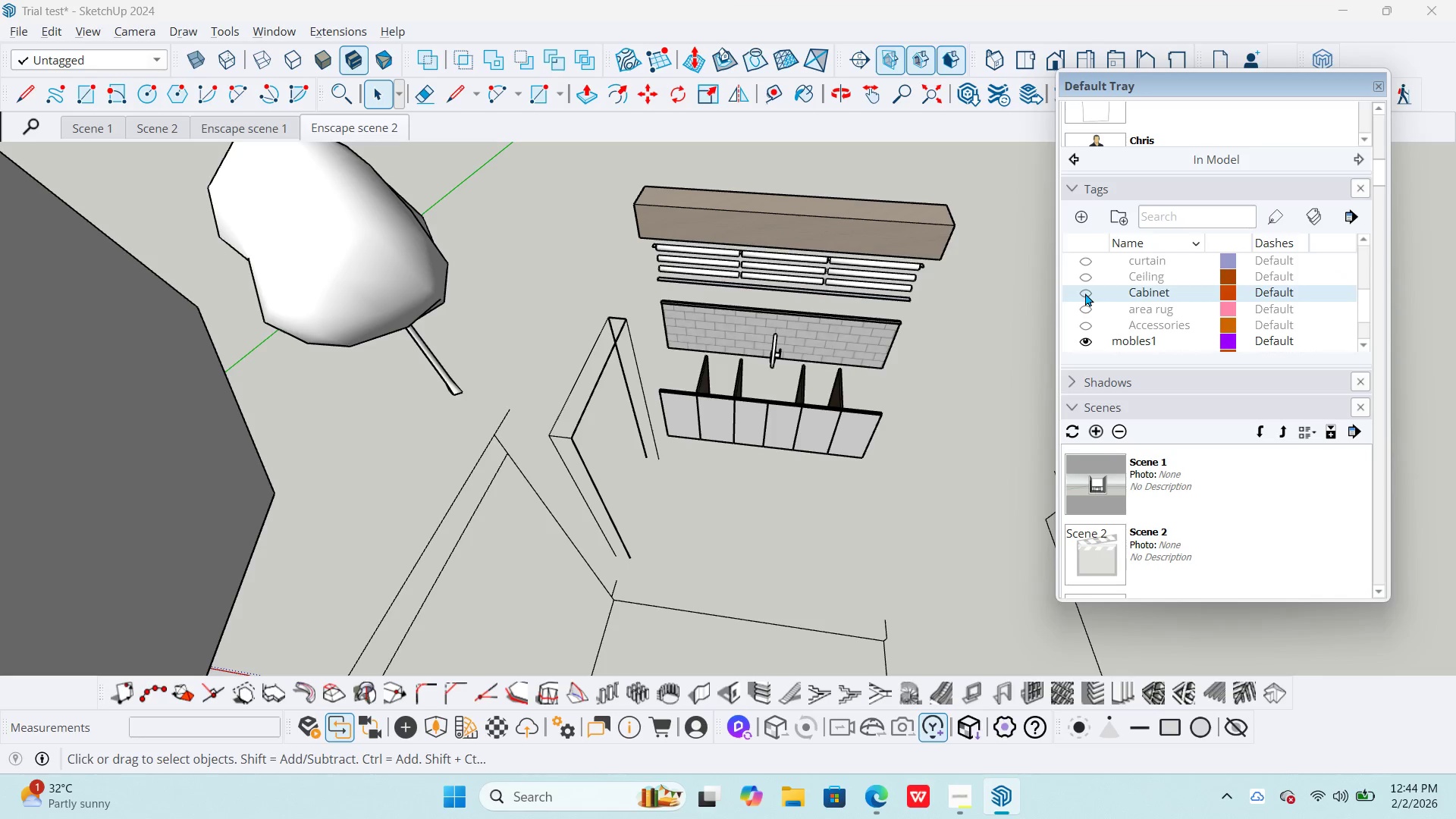 
left_click([1085, 293])
 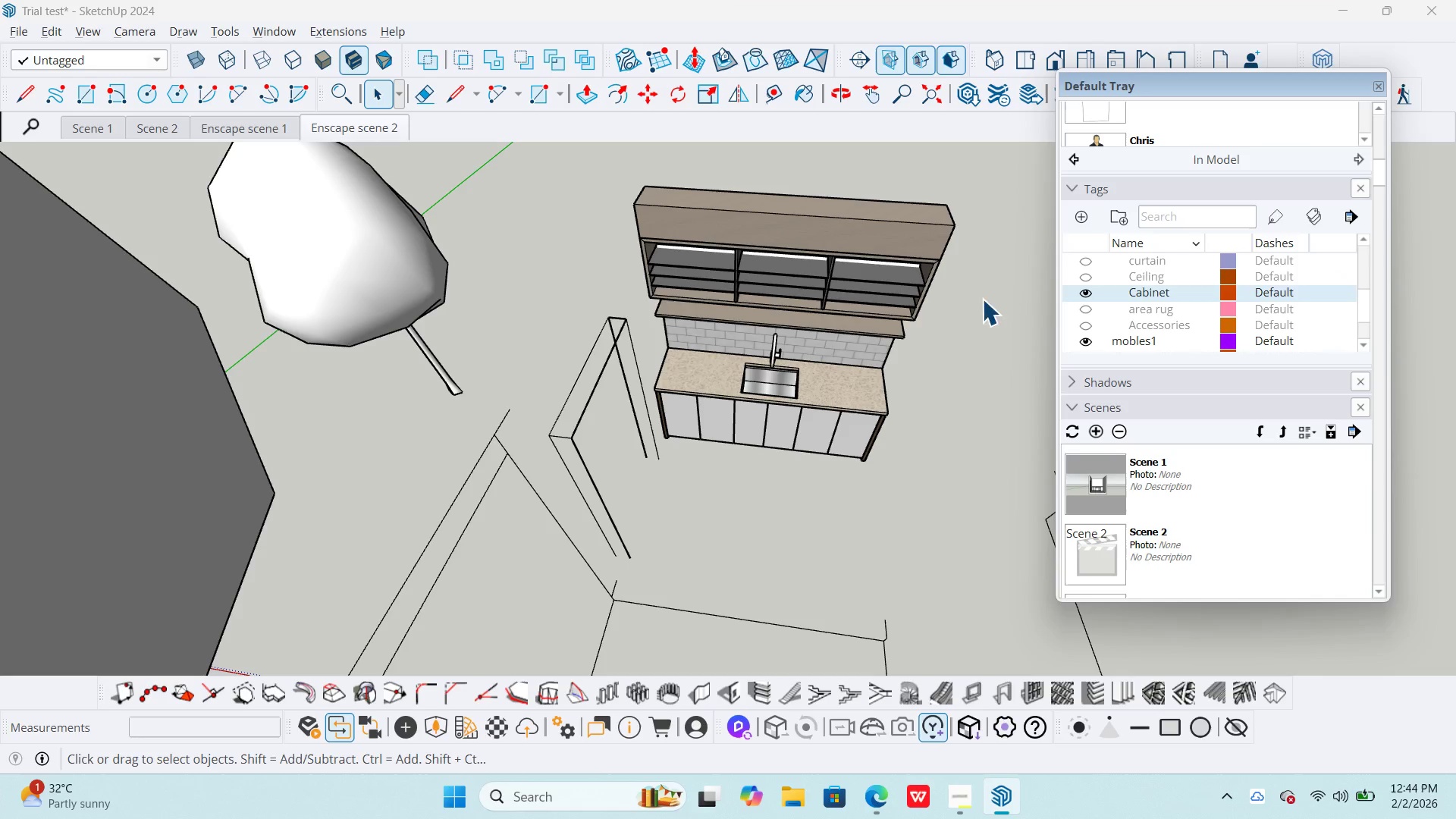 
key(Escape)
 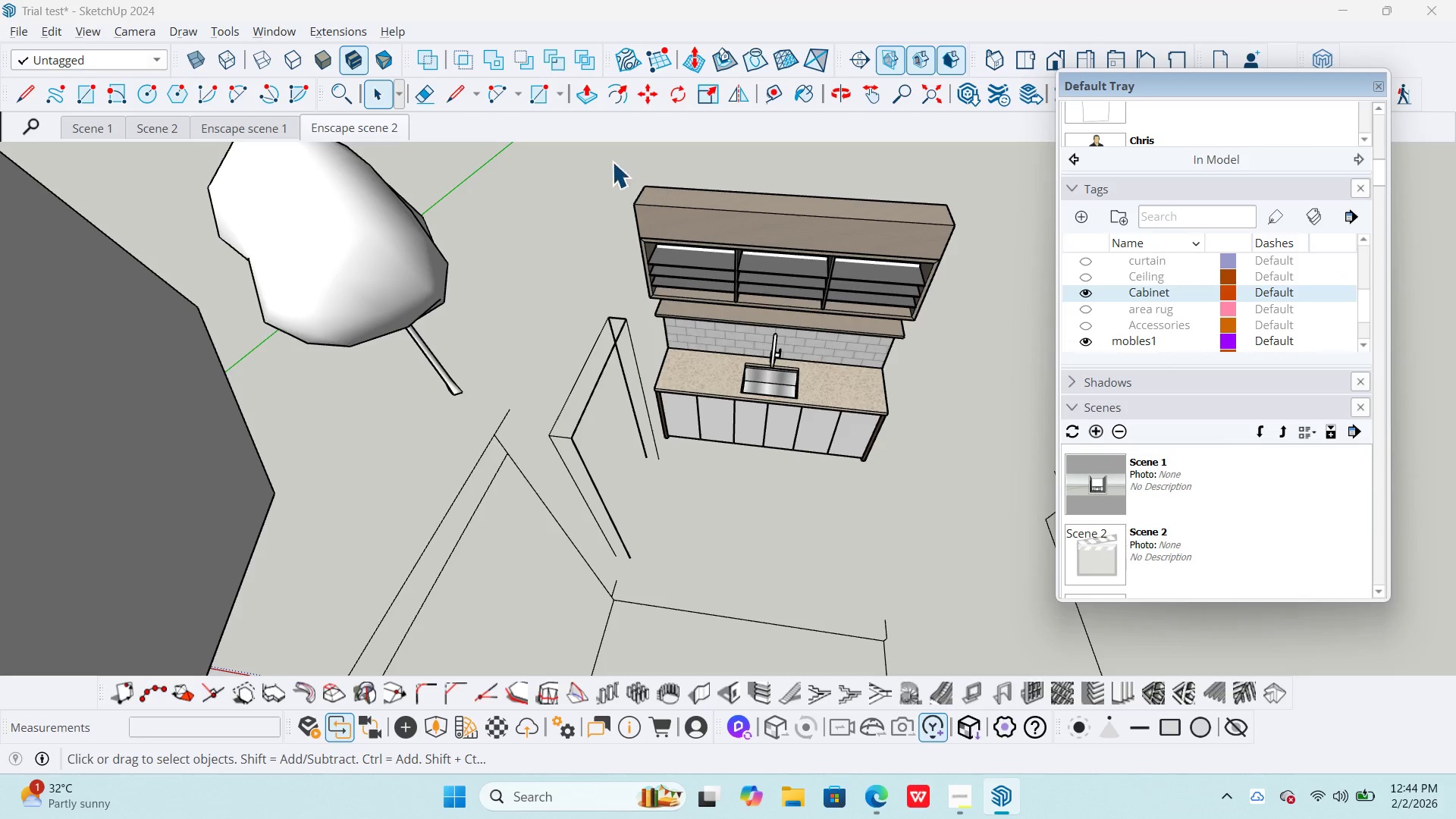 
left_click_drag(start_coordinate=[597, 153], to_coordinate=[976, 510])
 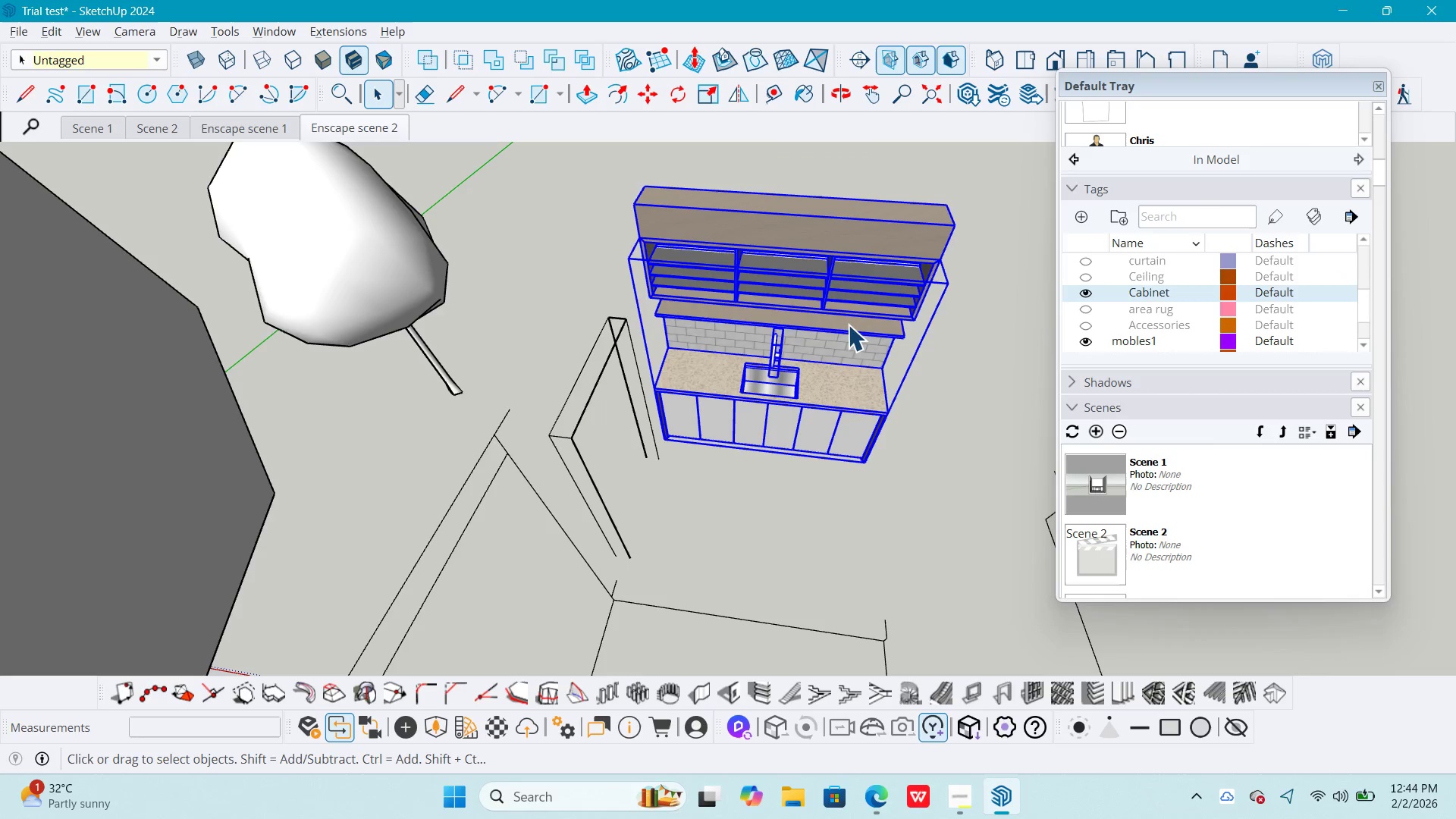 
right_click([848, 325])
 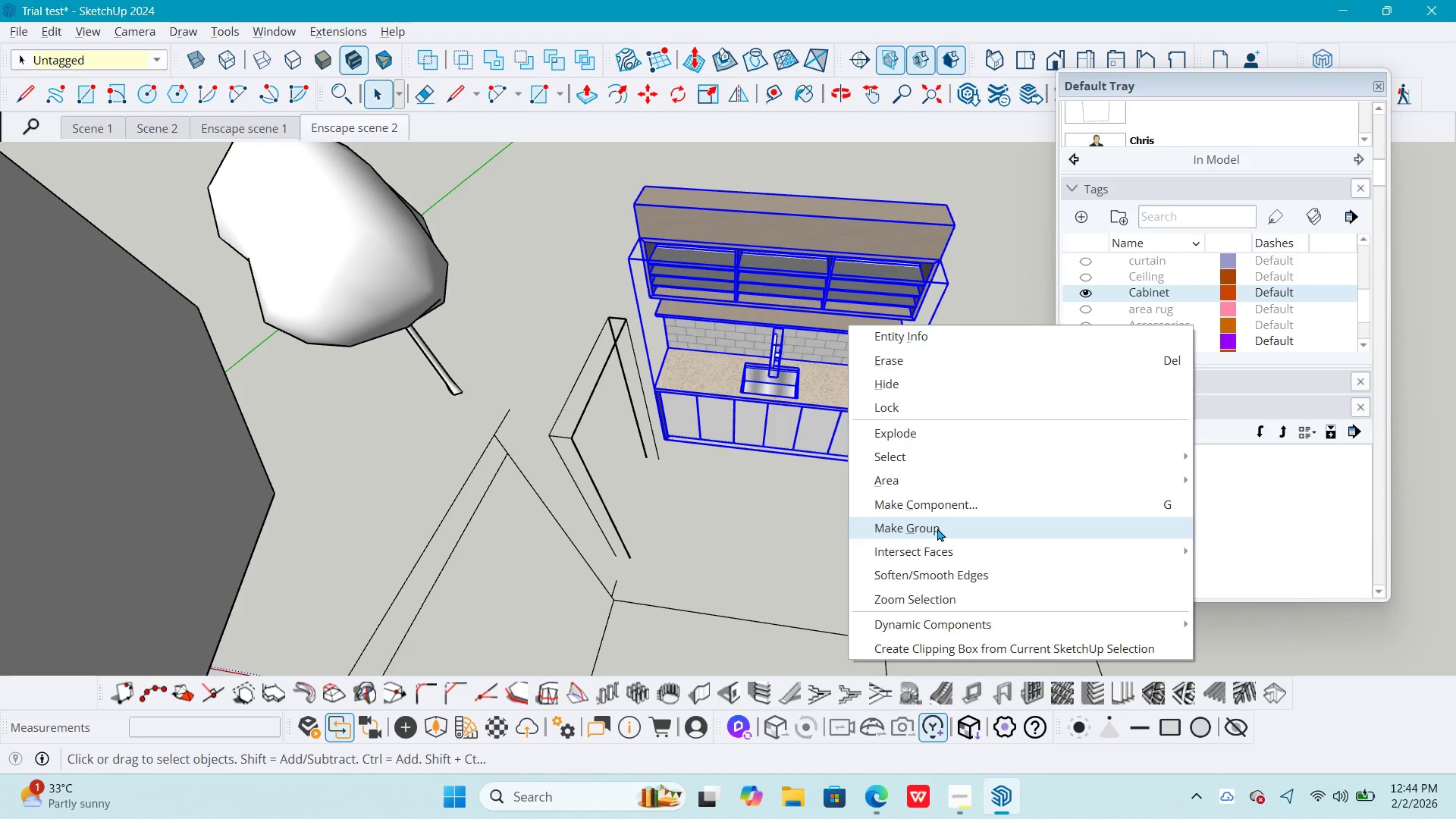 
left_click([937, 528])
 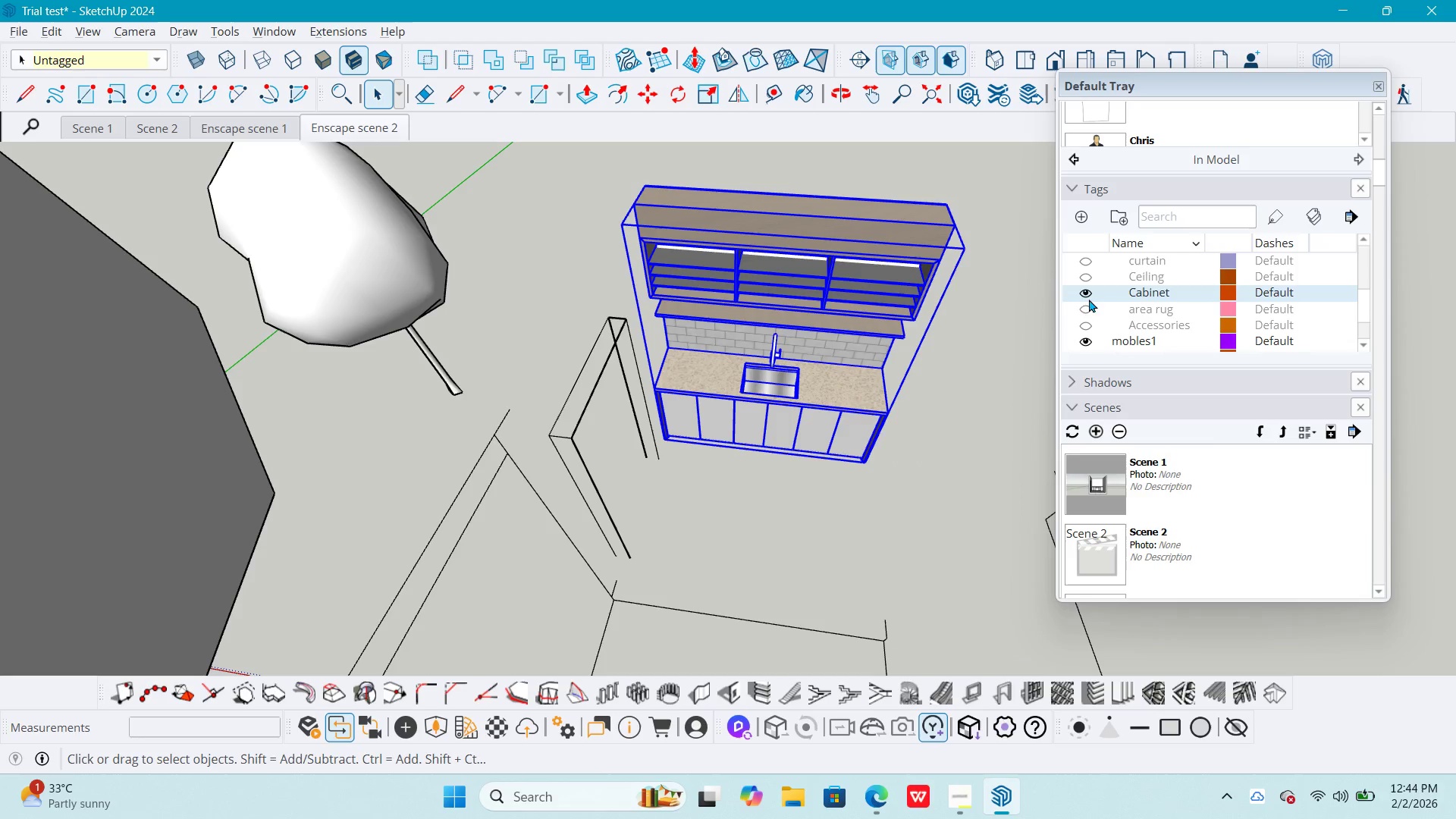 
left_click([1088, 293])
 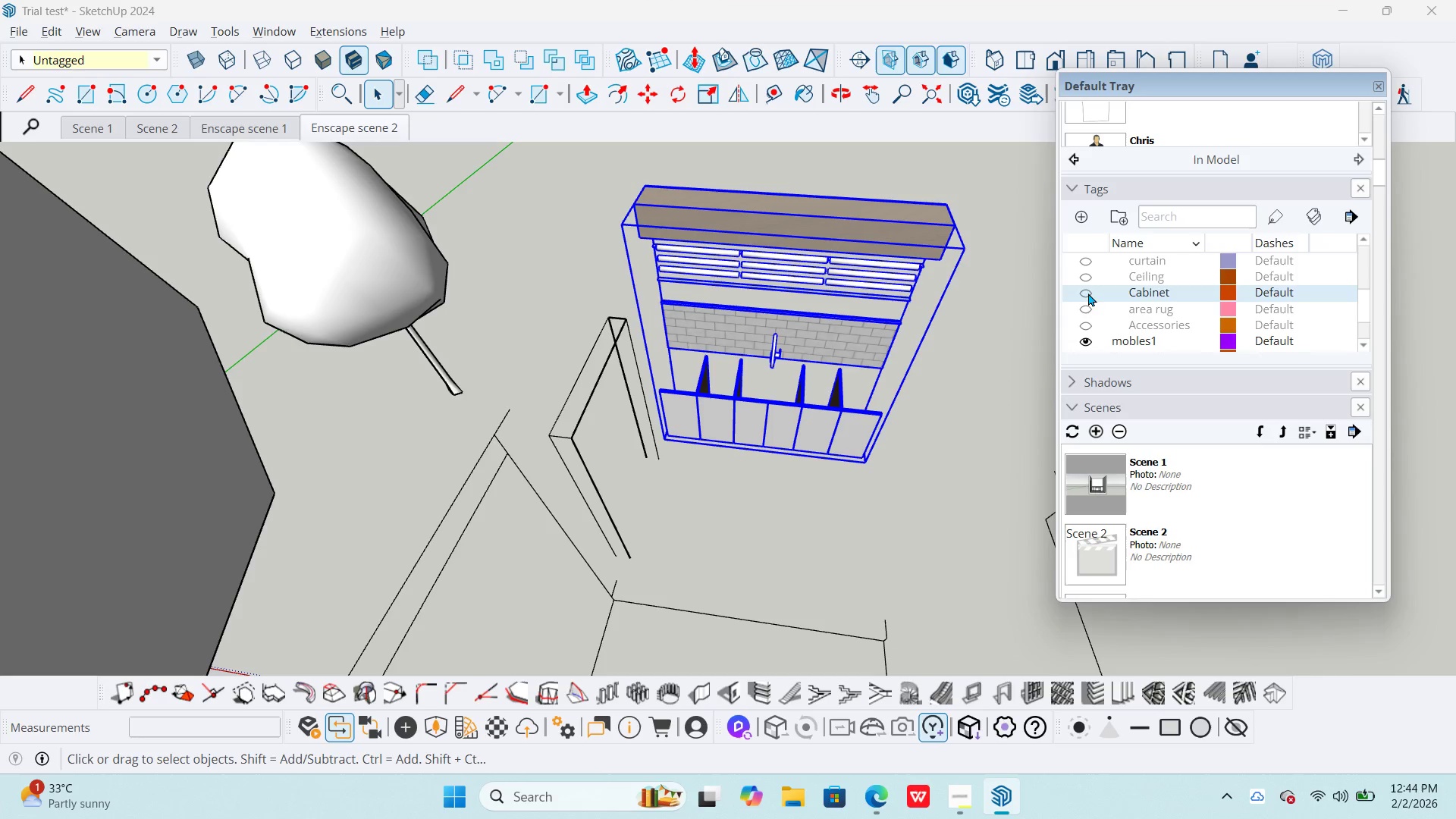 
left_click([1084, 291])
 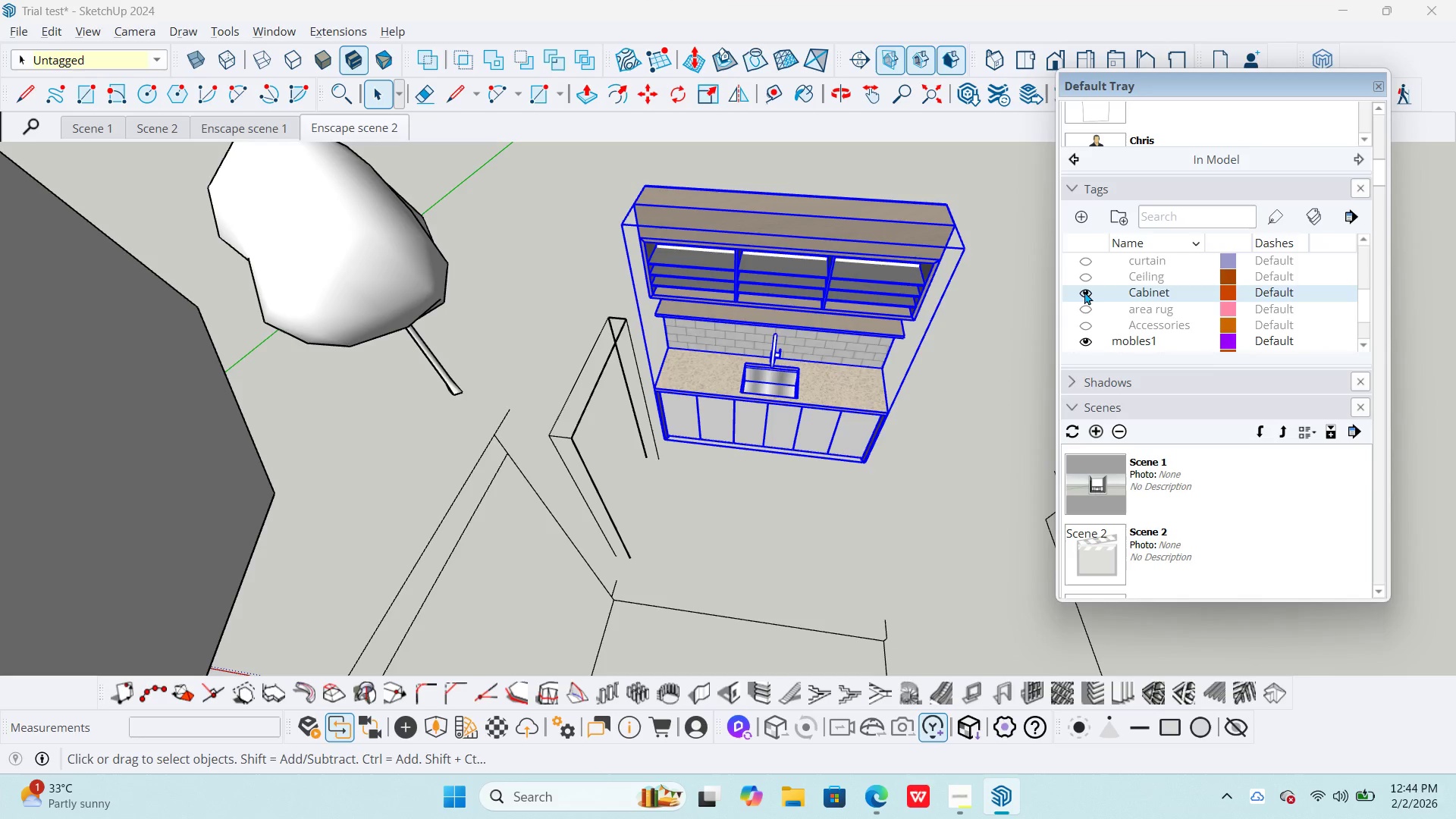 
key(Escape)
 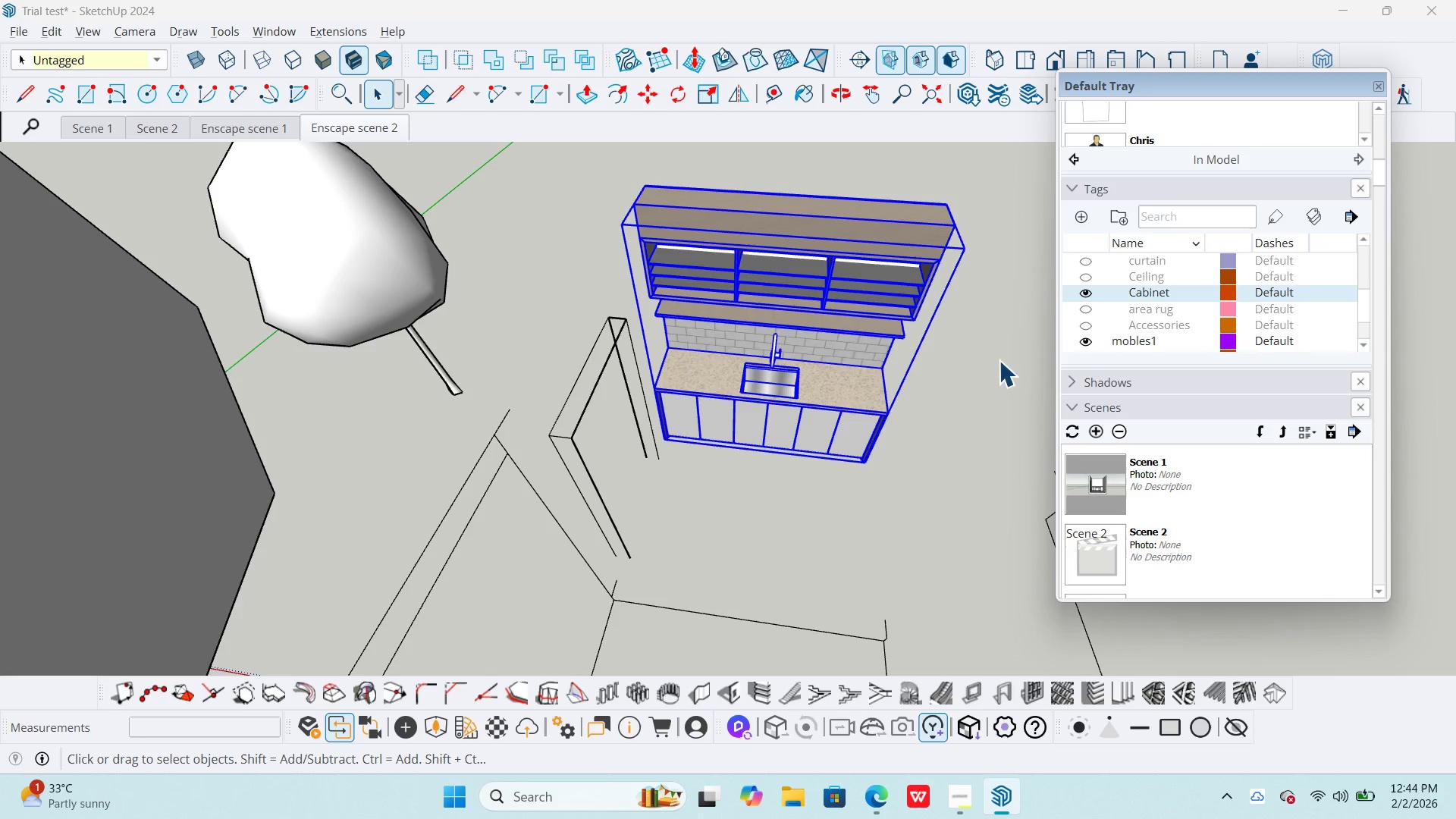 
key(Escape)
 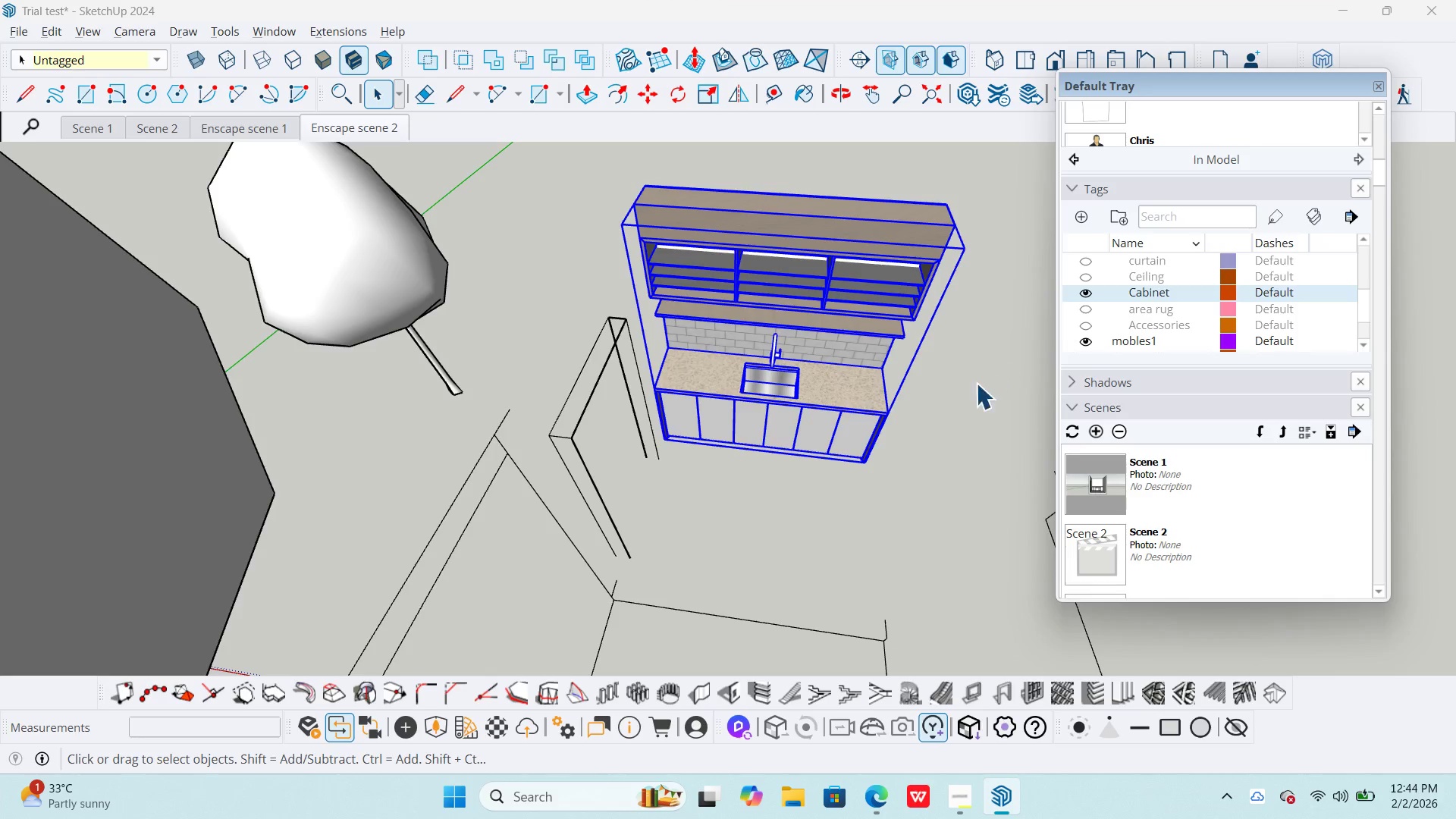 
scroll: coordinate [974, 382], scroll_direction: up, amount: 1.0
 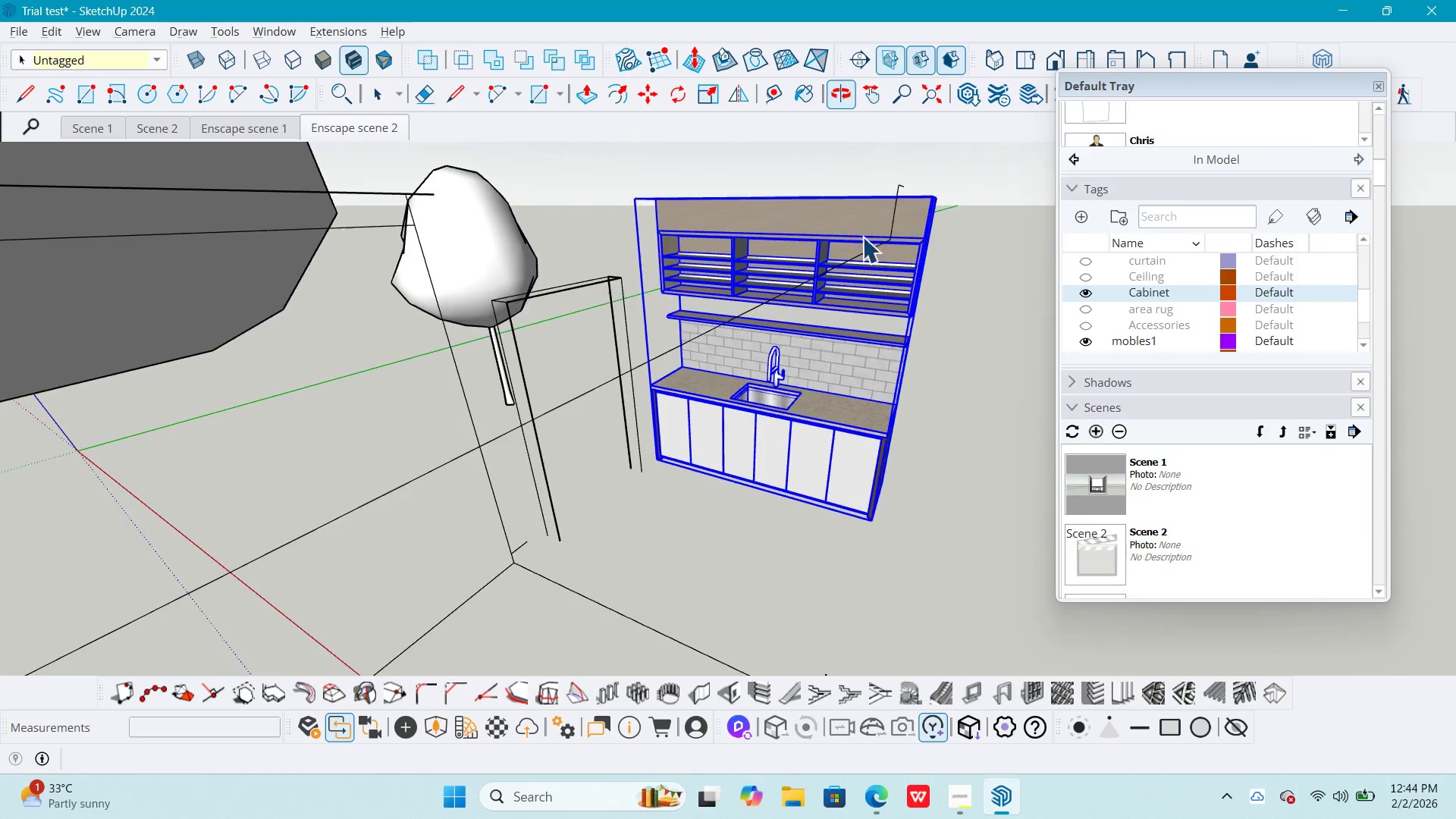 
left_click([1006, 308])
 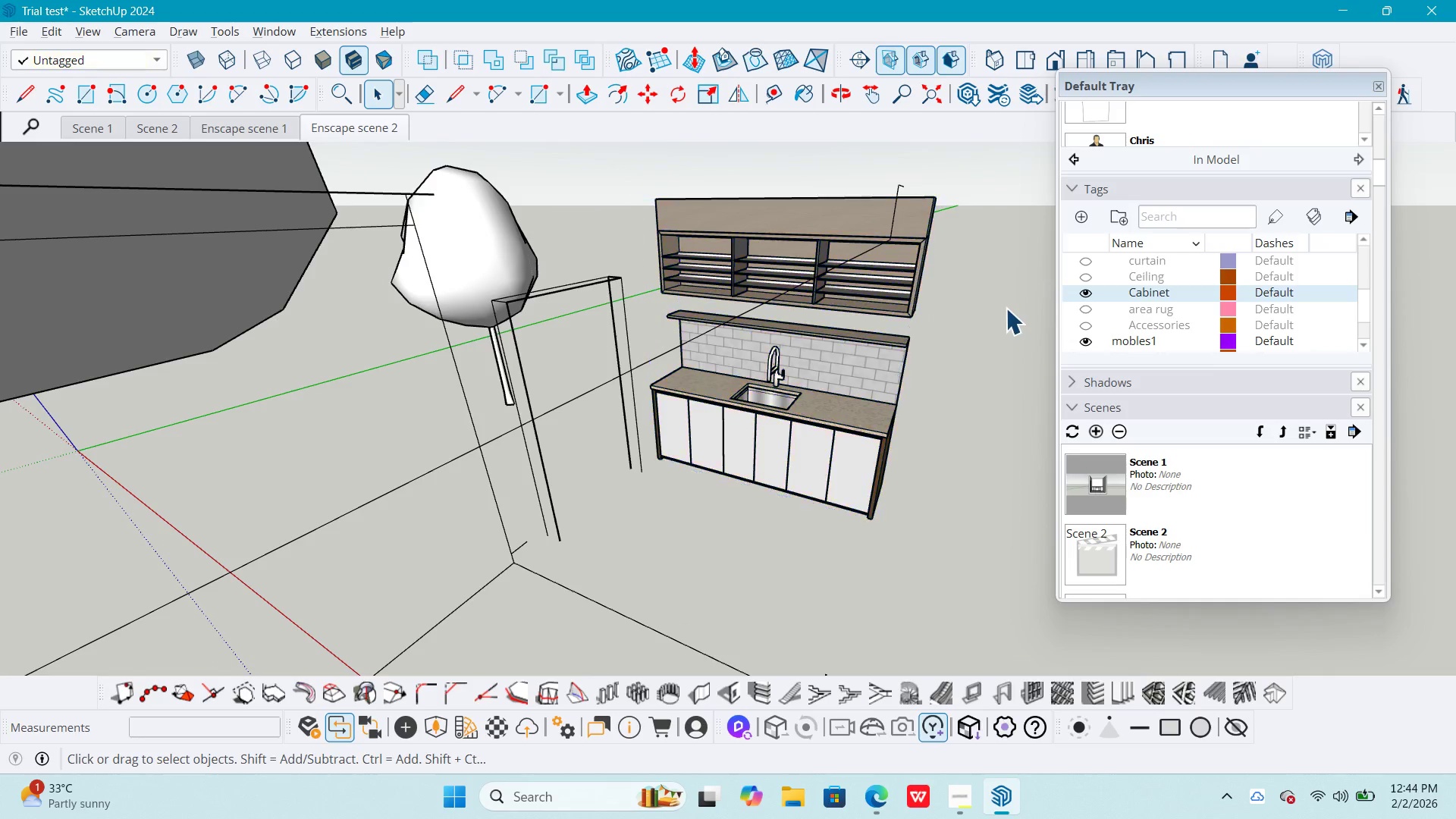 
key(Escape)
 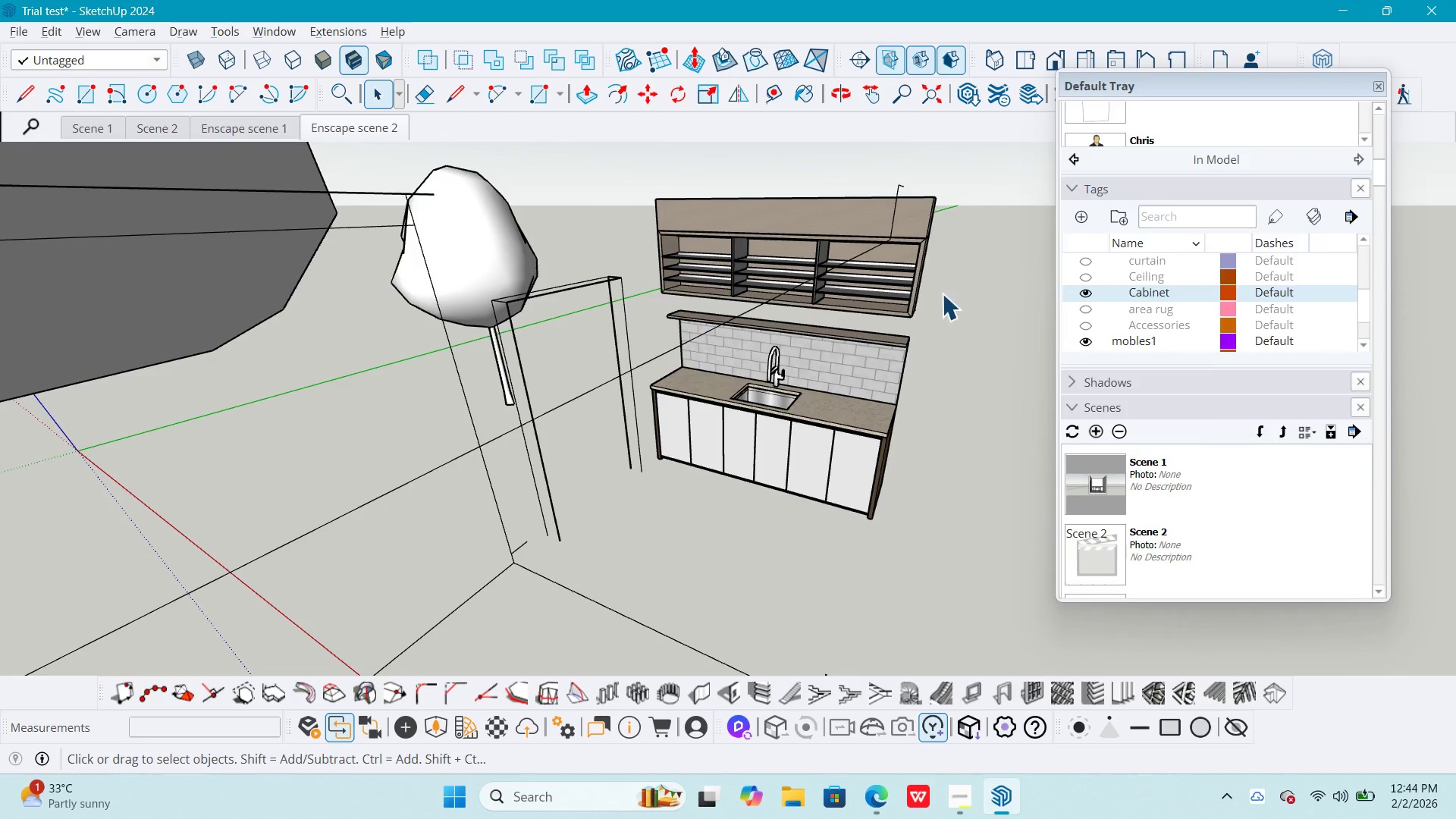 
scroll: coordinate [942, 293], scroll_direction: up, amount: 5.0
 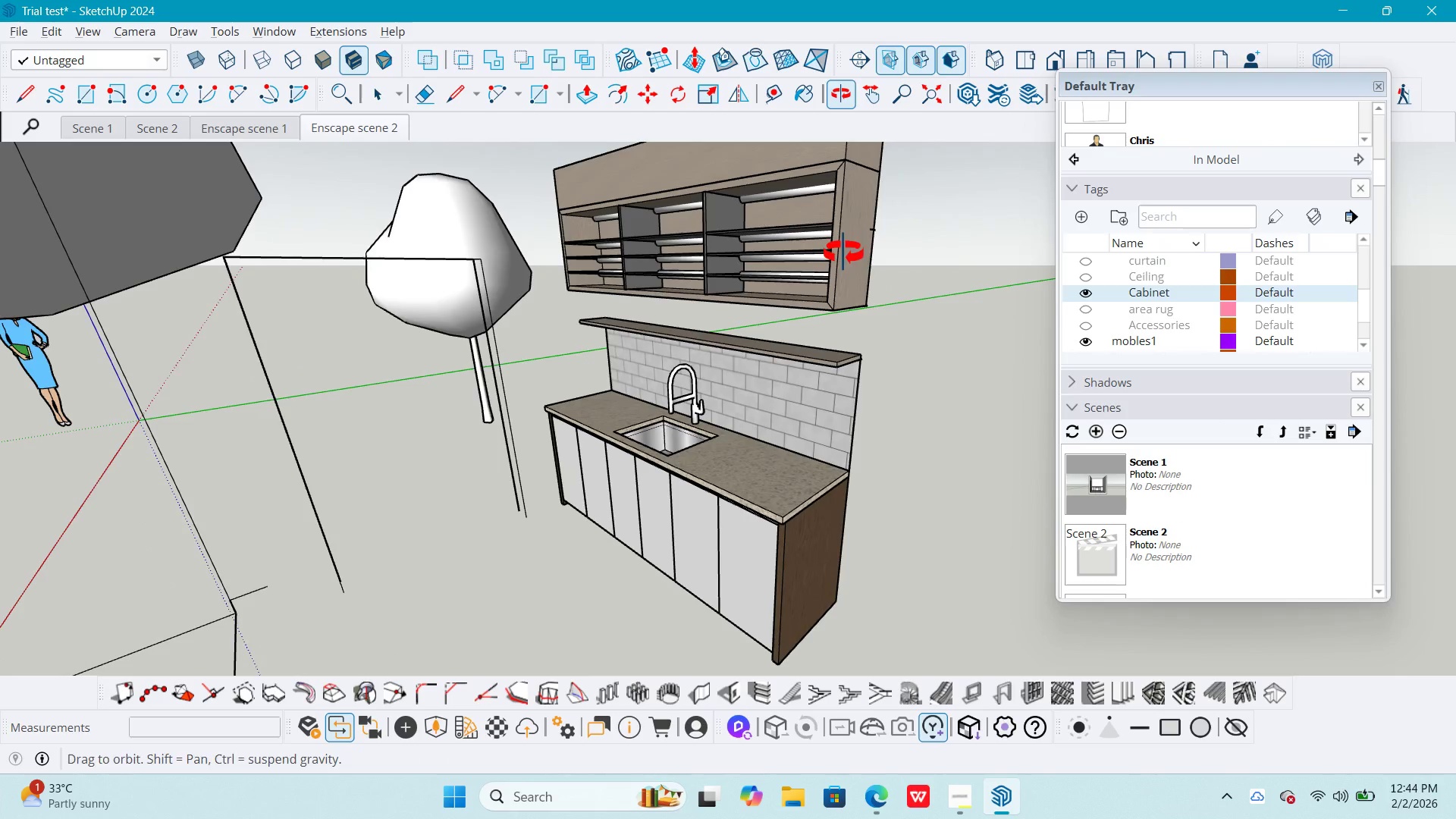 
scroll: coordinate [865, 281], scroll_direction: down, amount: 5.0
 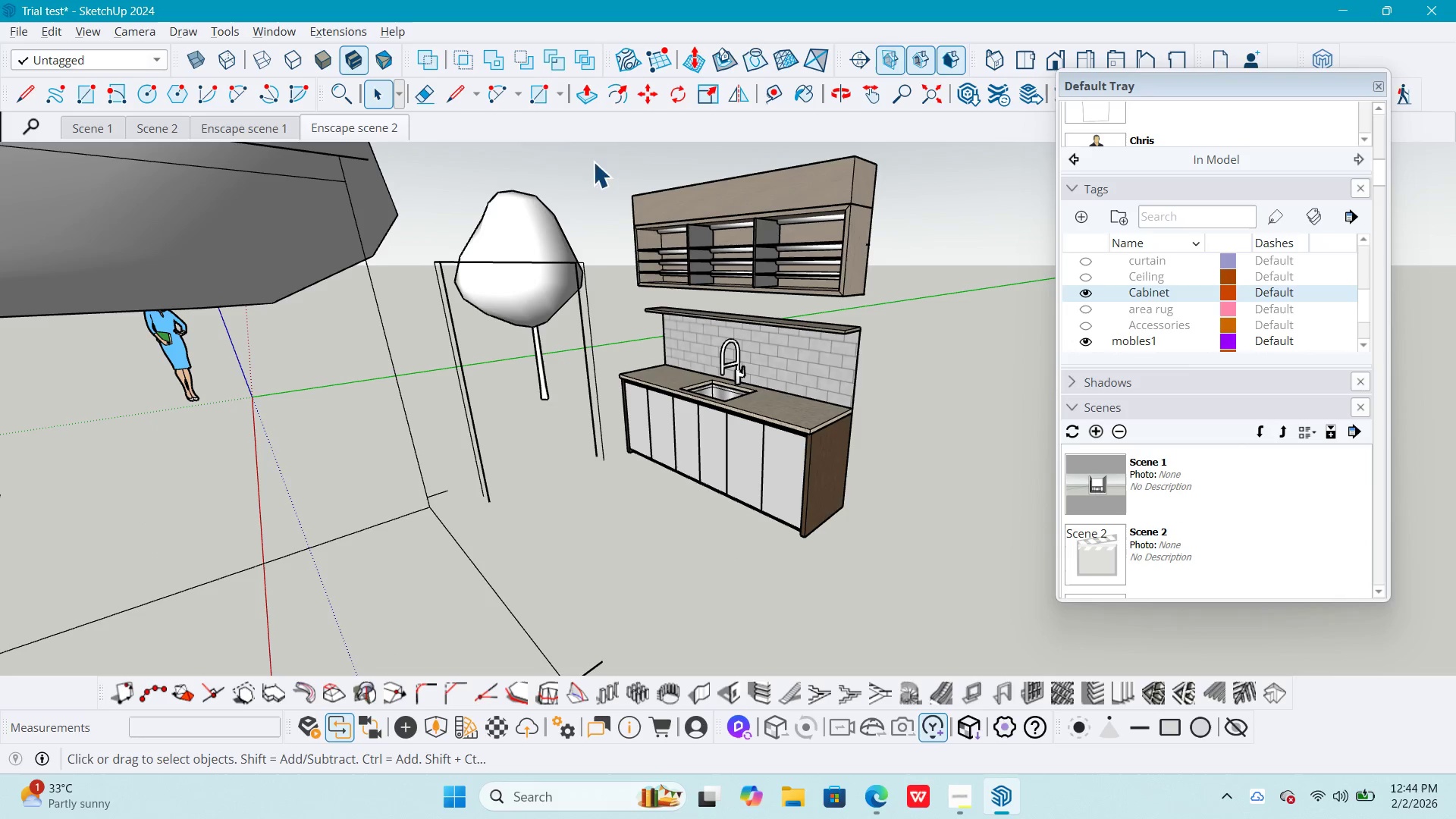 
left_click_drag(start_coordinate=[560, 134], to_coordinate=[936, 524])
 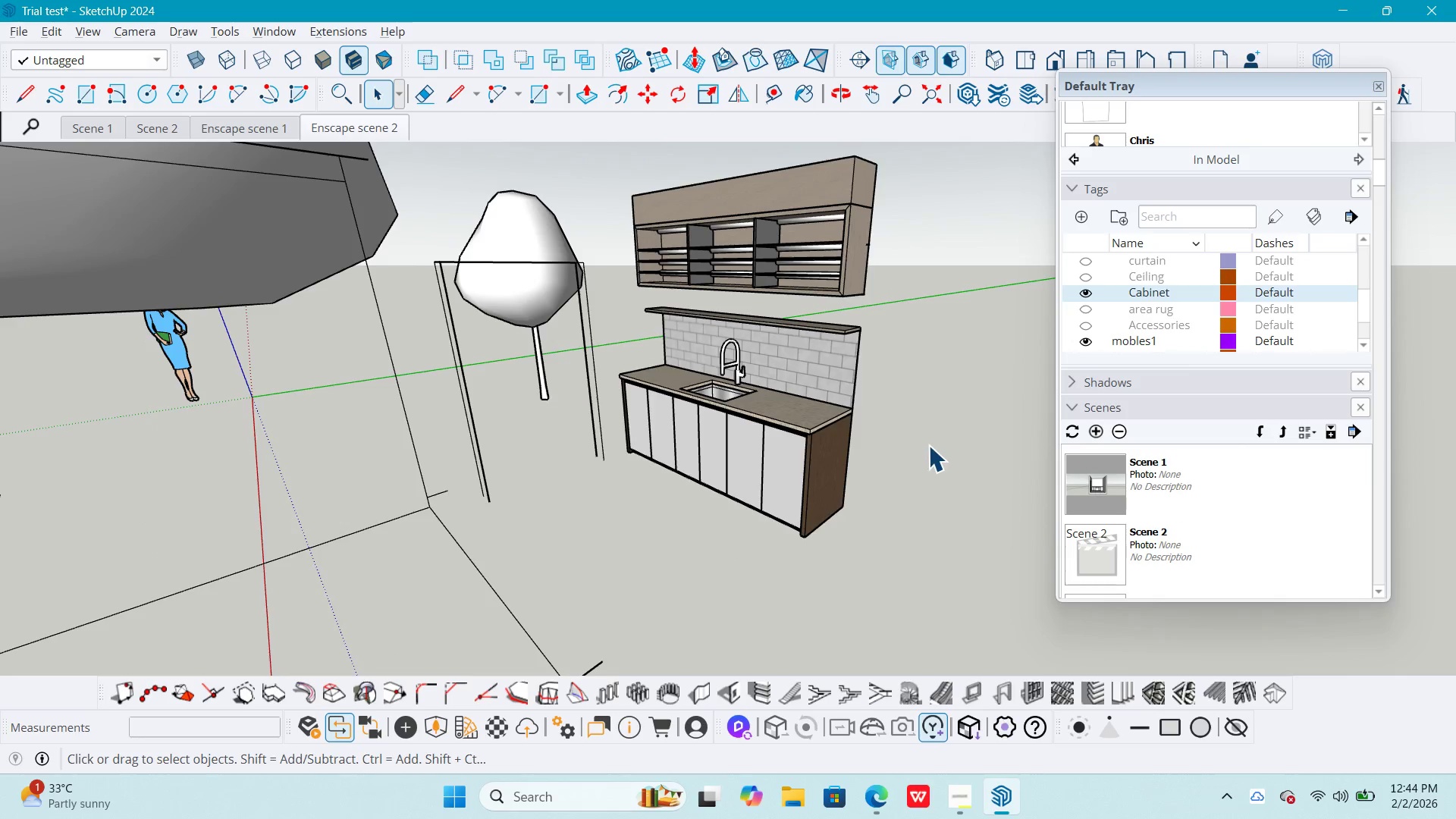 
hold_key(key=ShiftLeft, duration=0.31)
 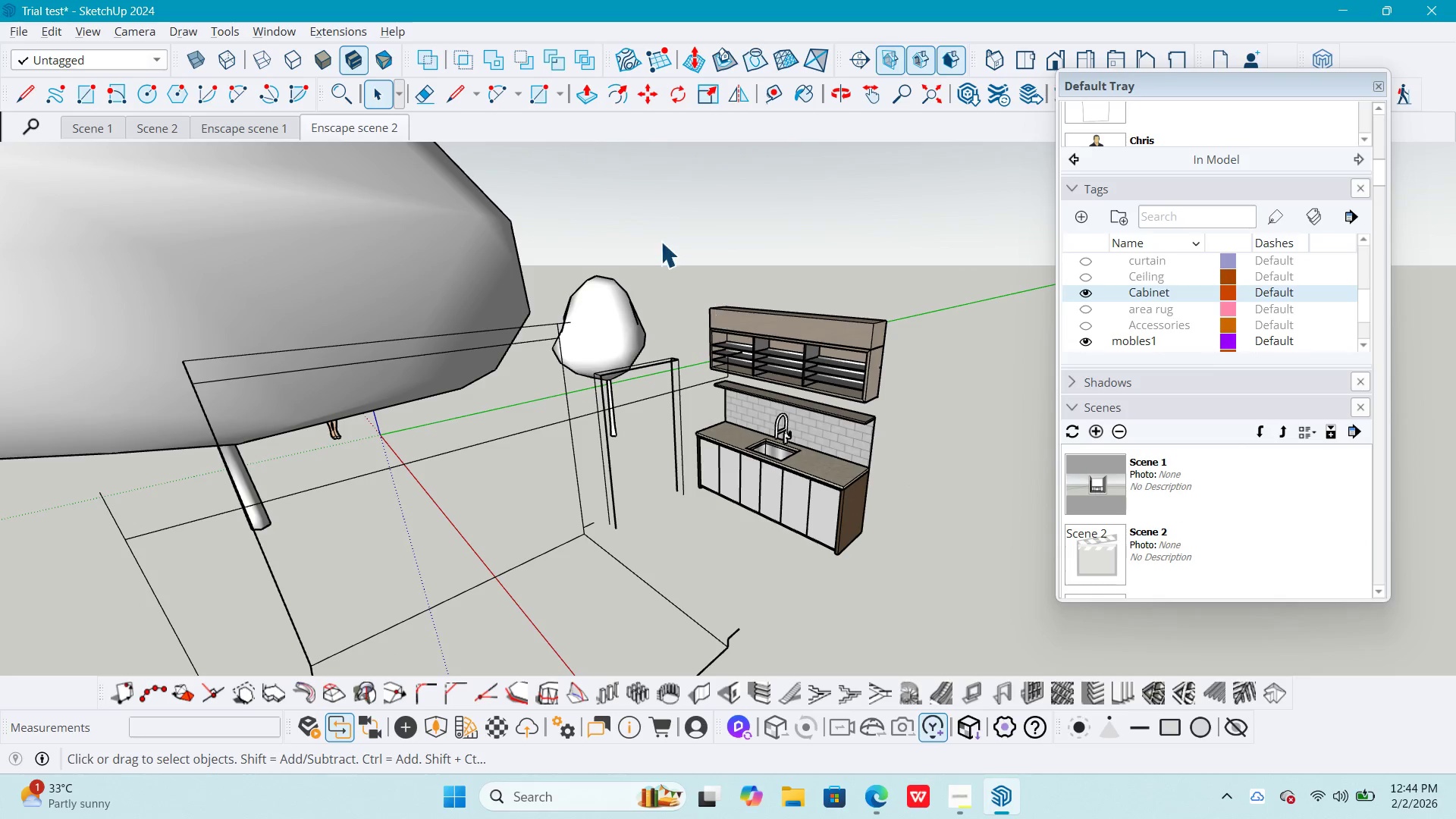 
scroll: coordinate [926, 431], scroll_direction: down, amount: 4.0
 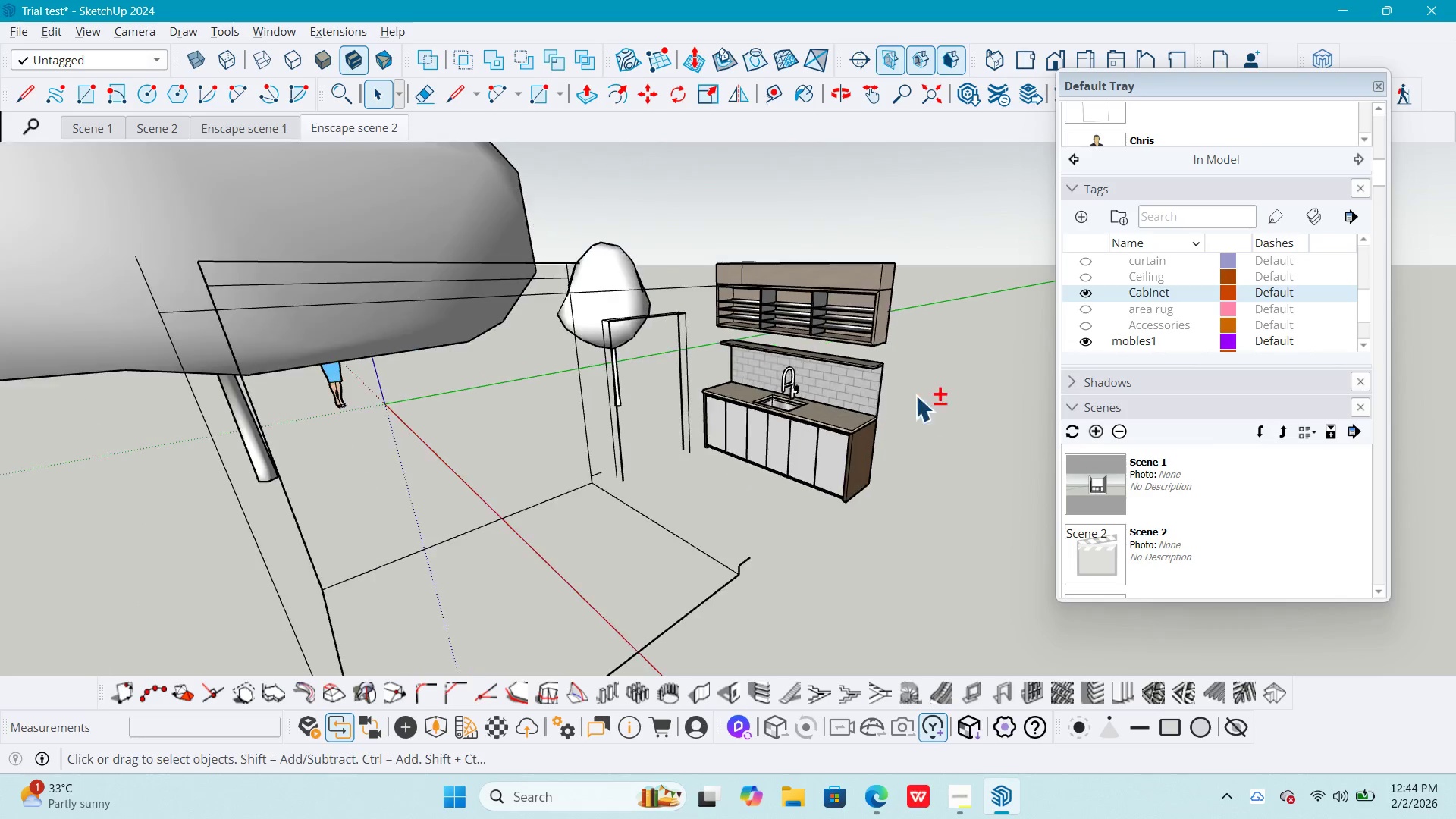 
left_click_drag(start_coordinate=[659, 234], to_coordinate=[983, 621])
 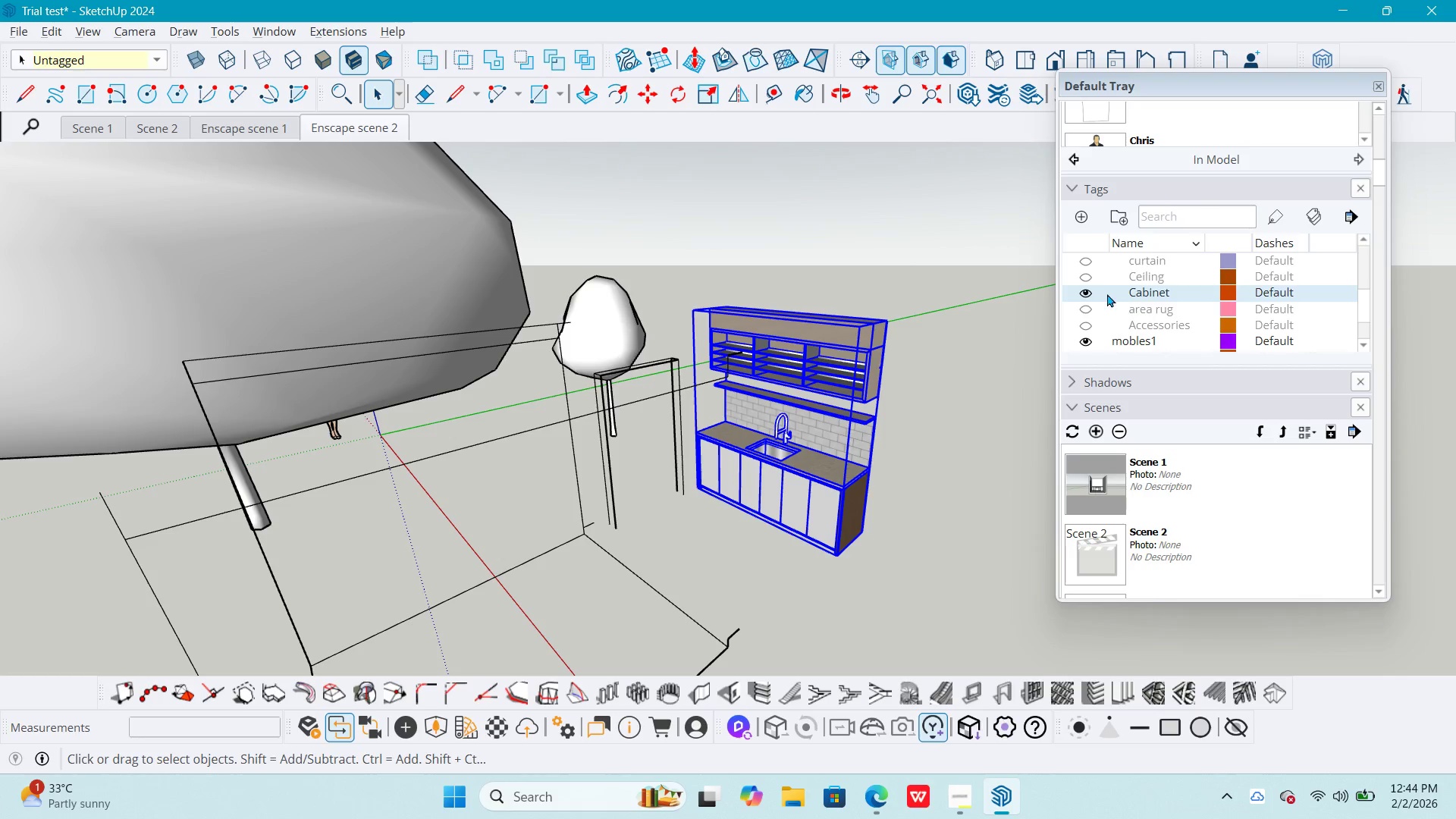 
left_click([1087, 290])
 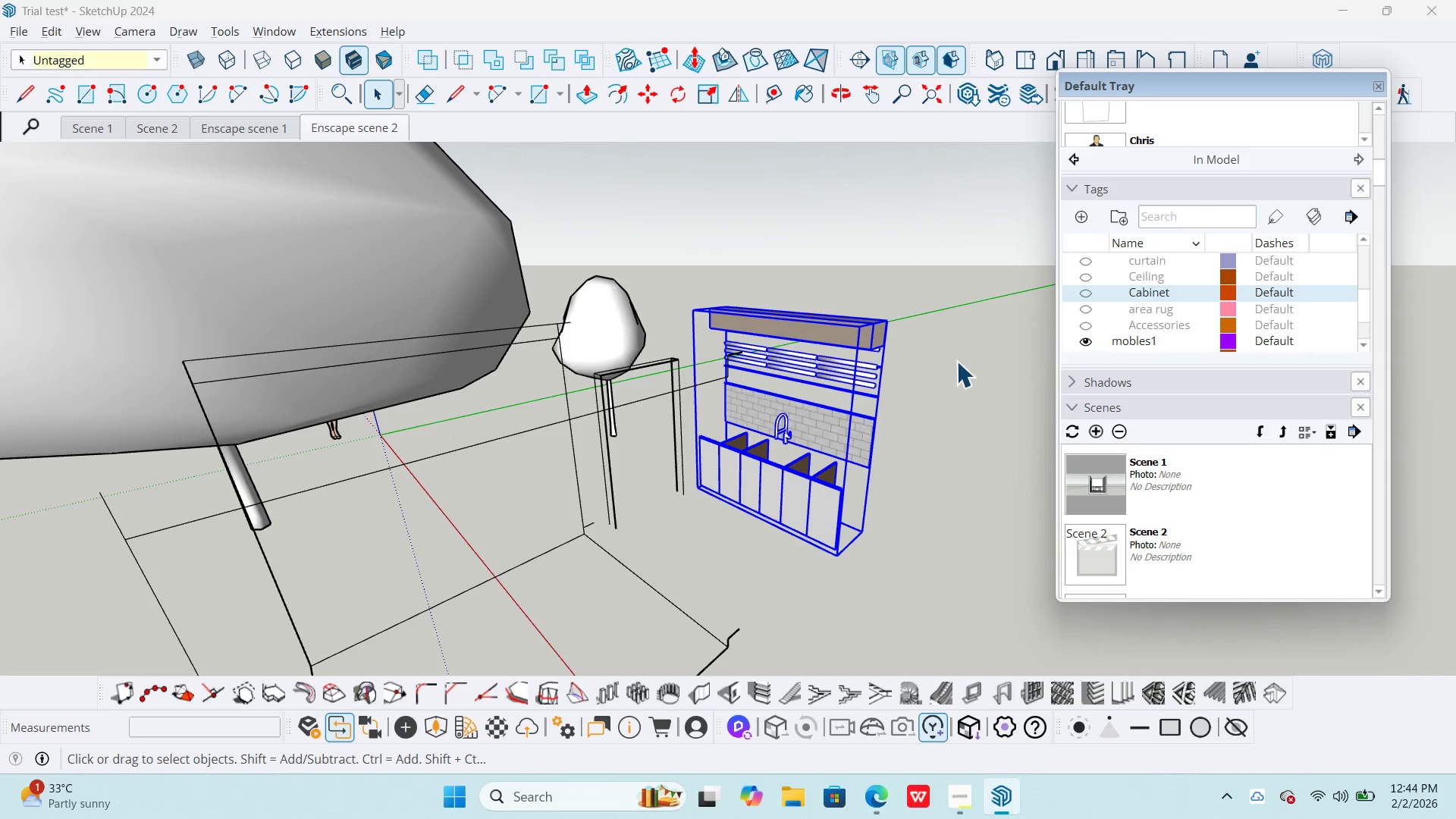 
left_click([955, 366])
 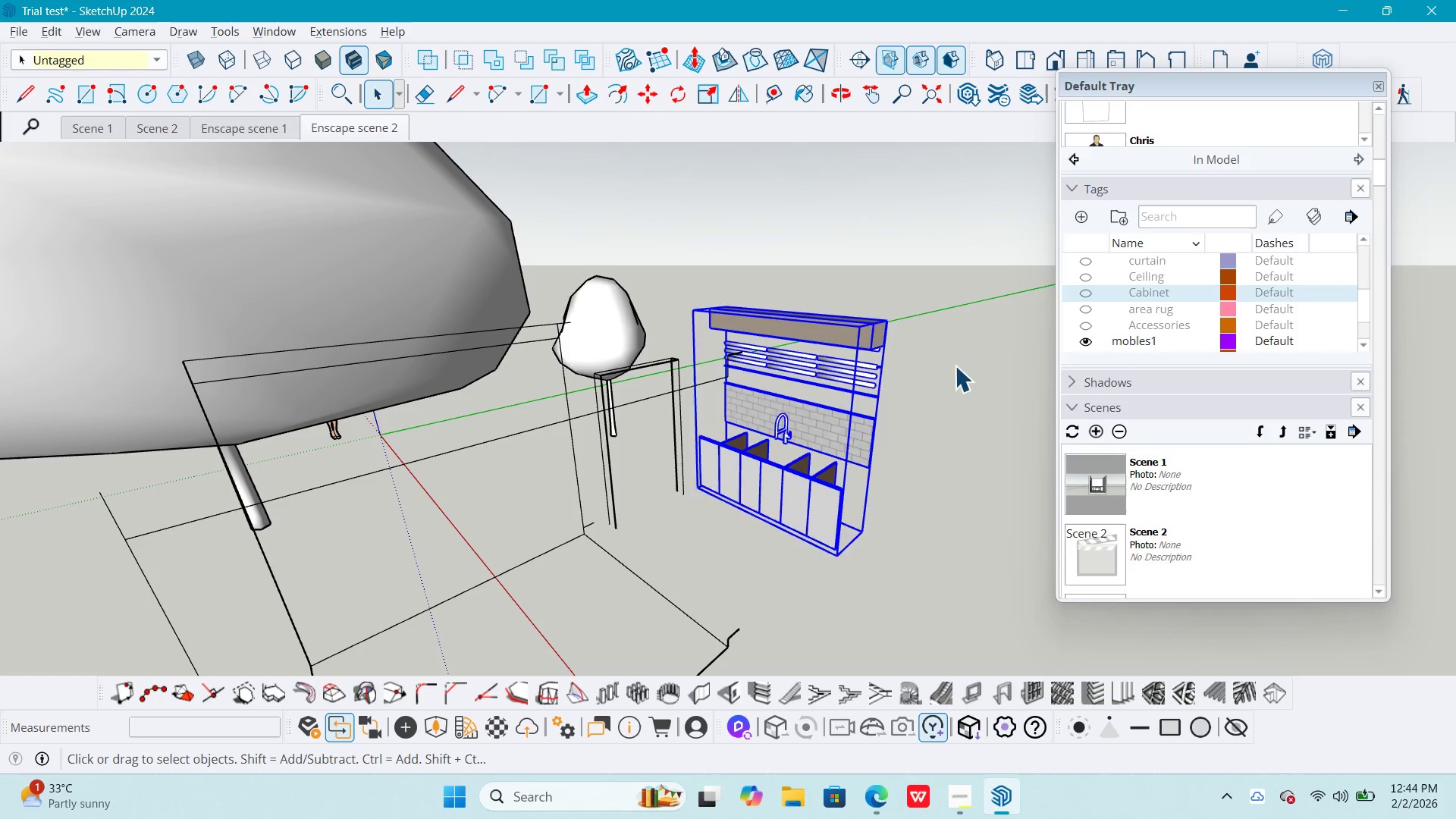 
key(Escape)
 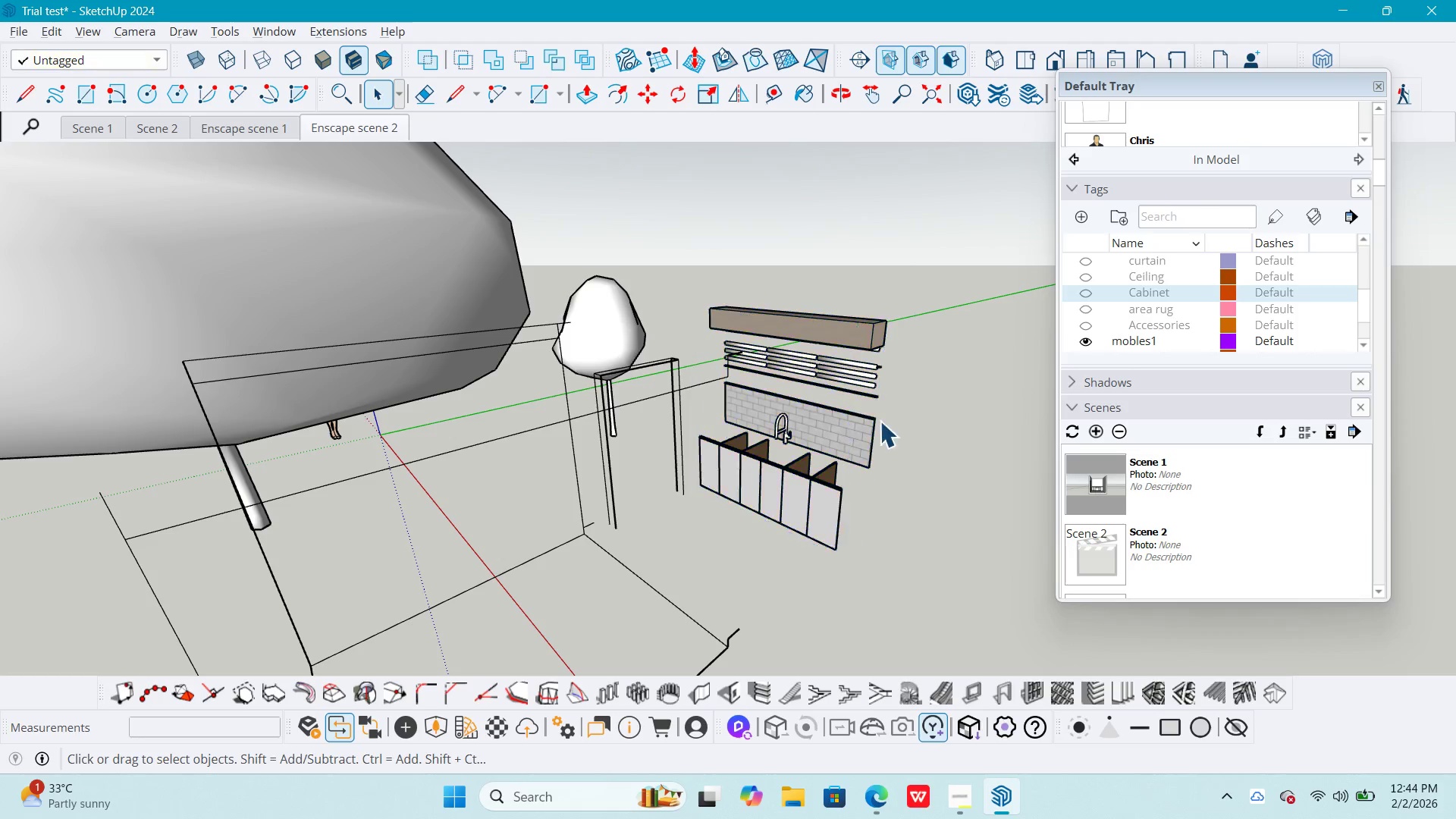 
key(Escape)
 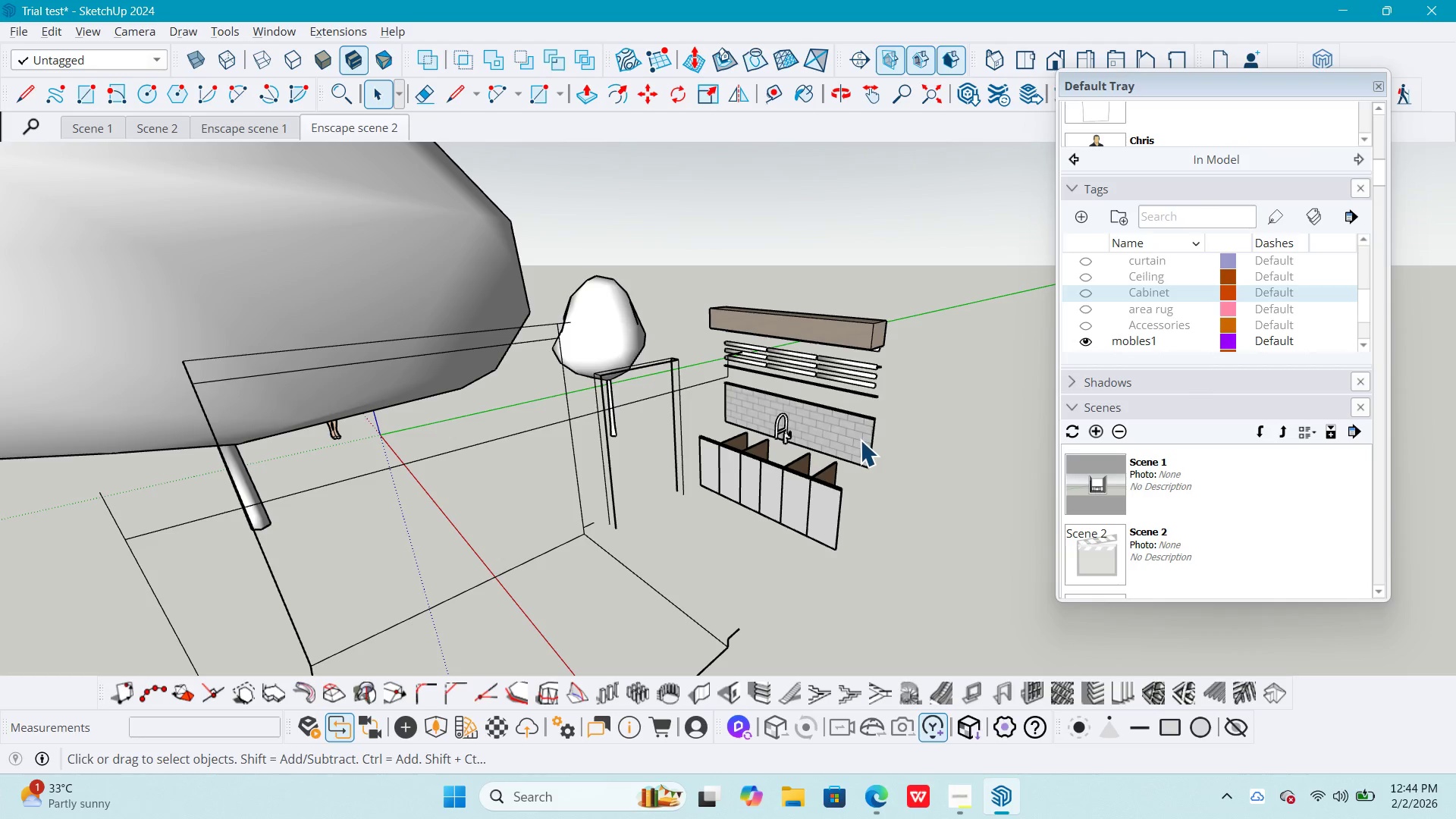 
left_click([860, 440])
 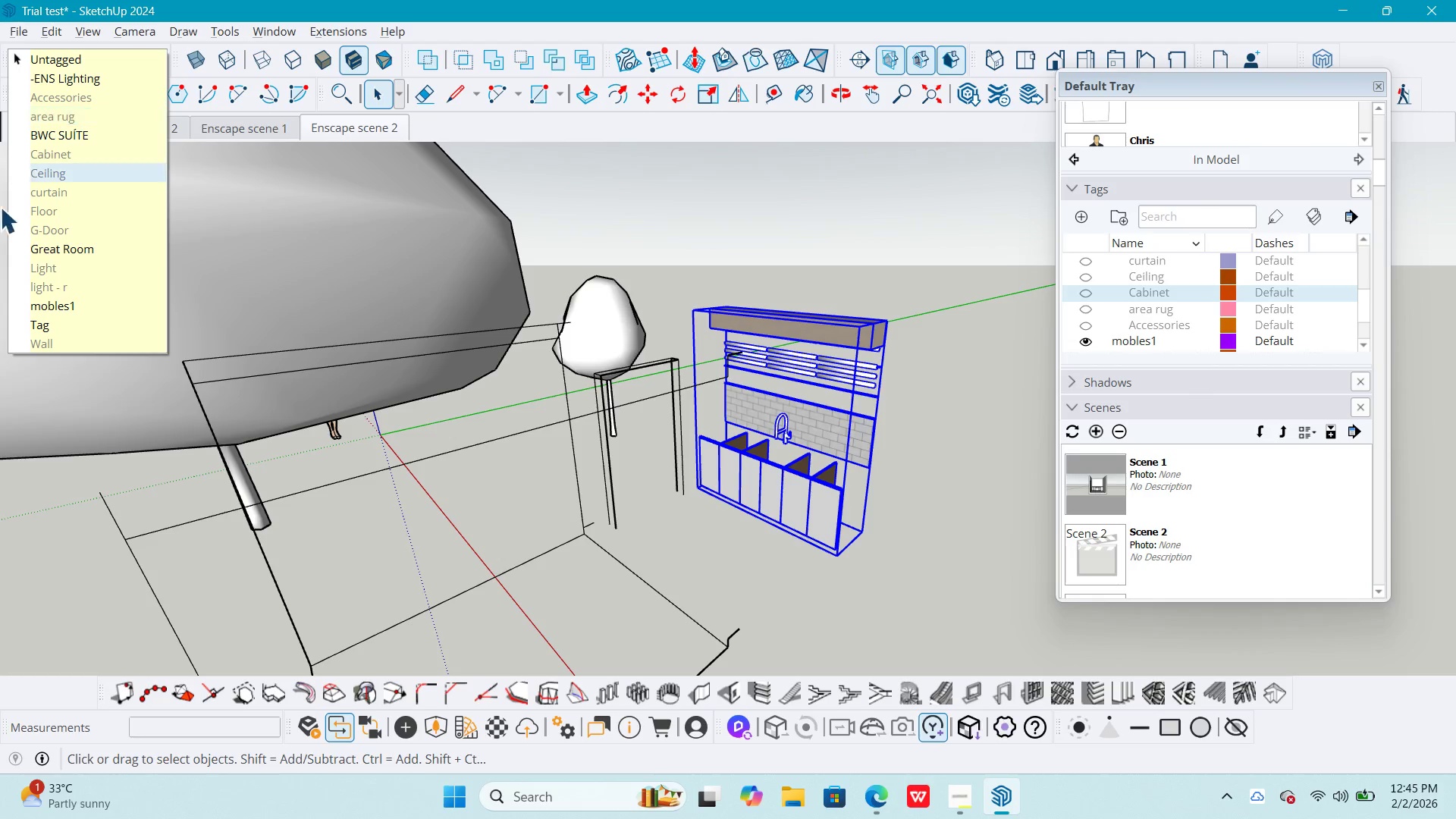 
wait(5.19)
 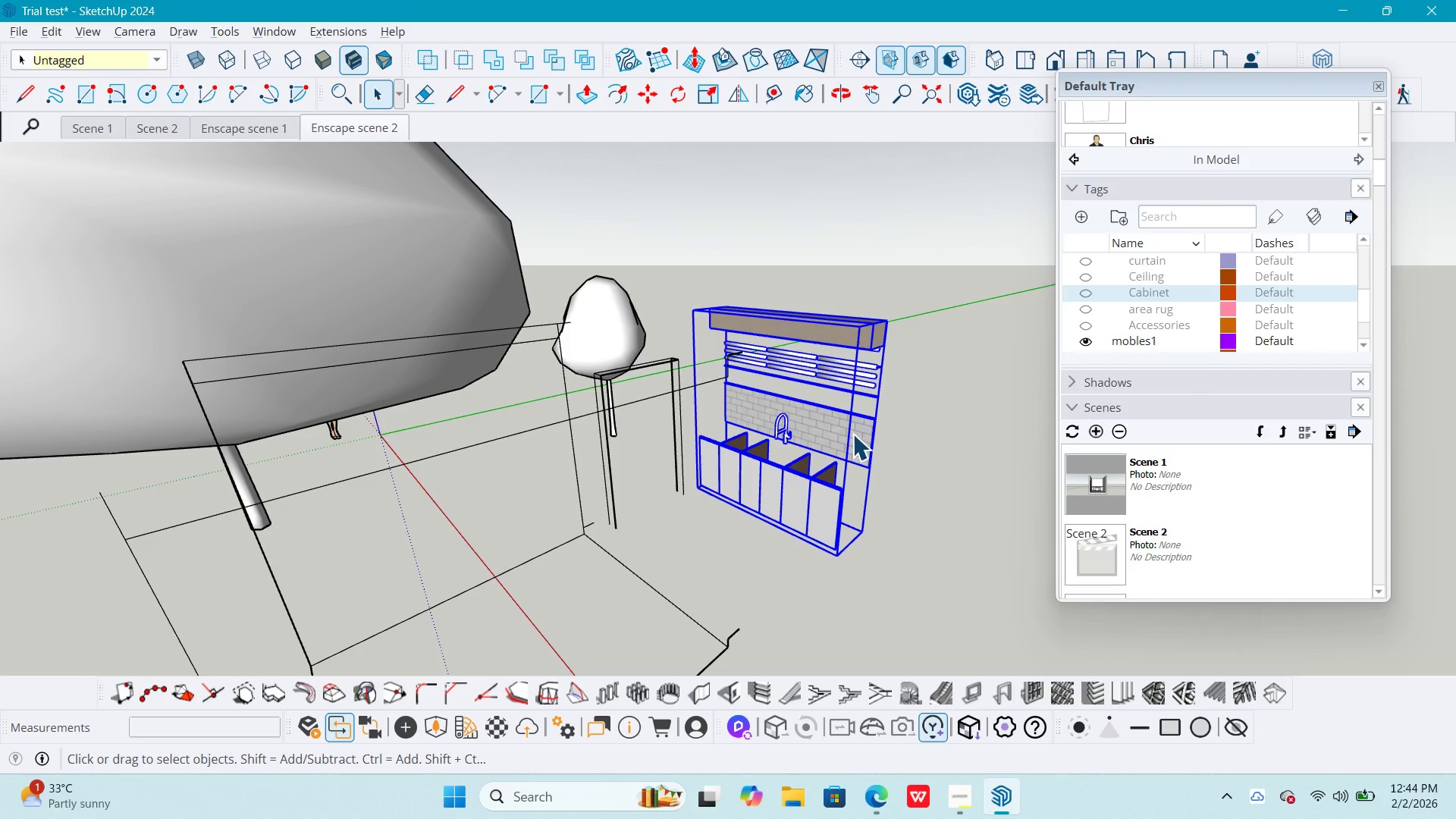 
left_click([87, 156])
 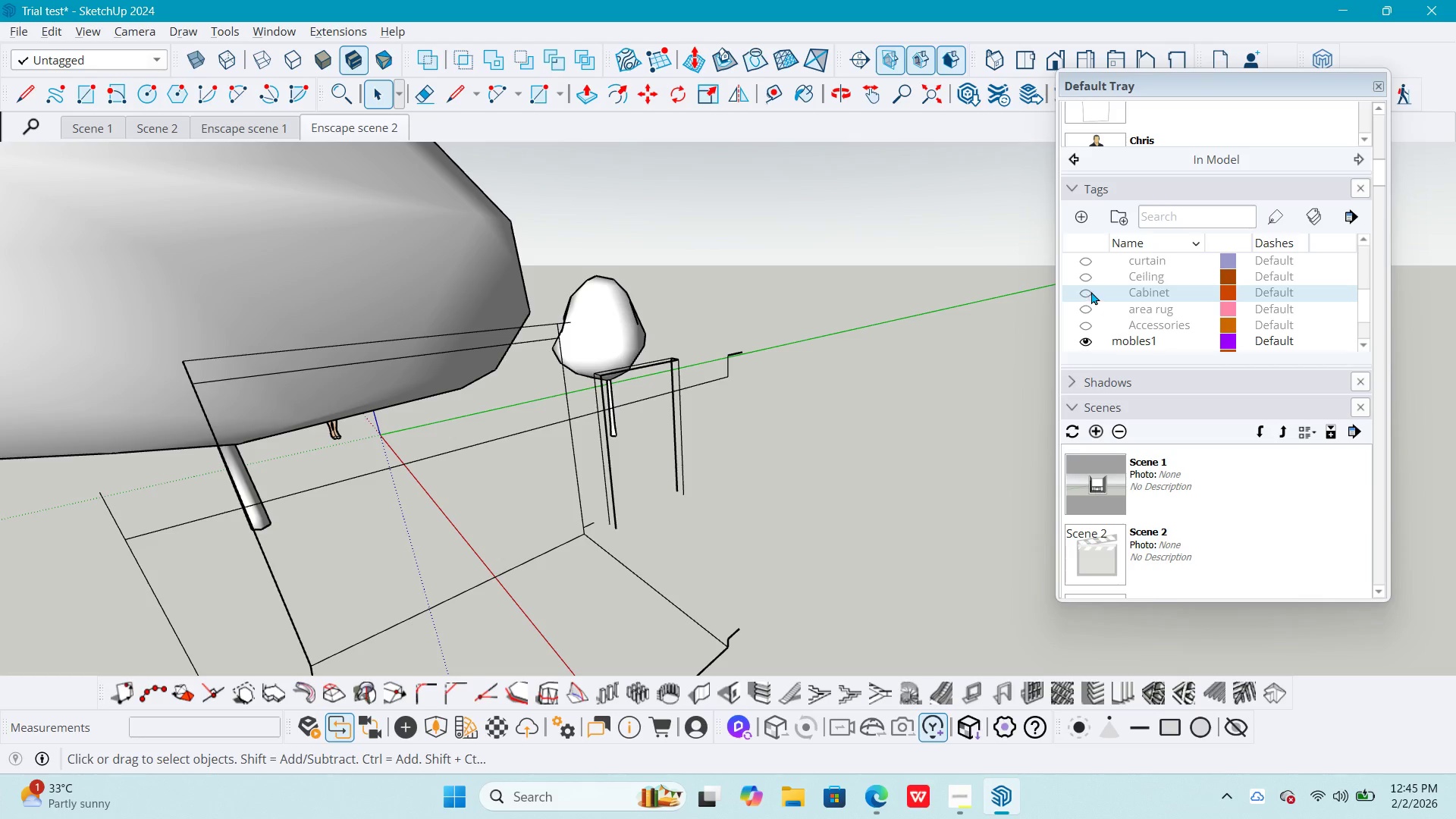 
key(Escape)
 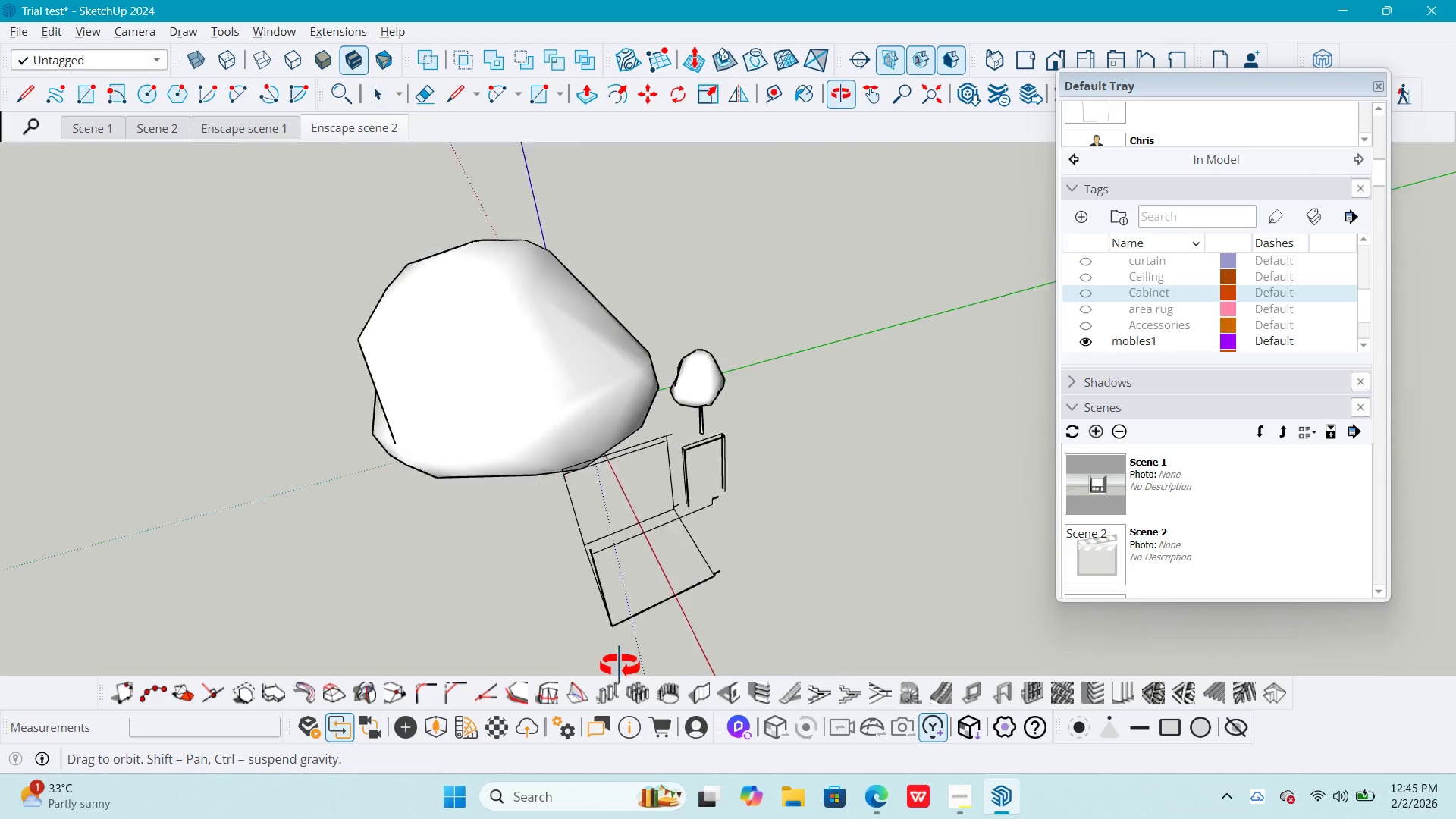 
scroll: coordinate [794, 554], scroll_direction: down, amount: 8.0
 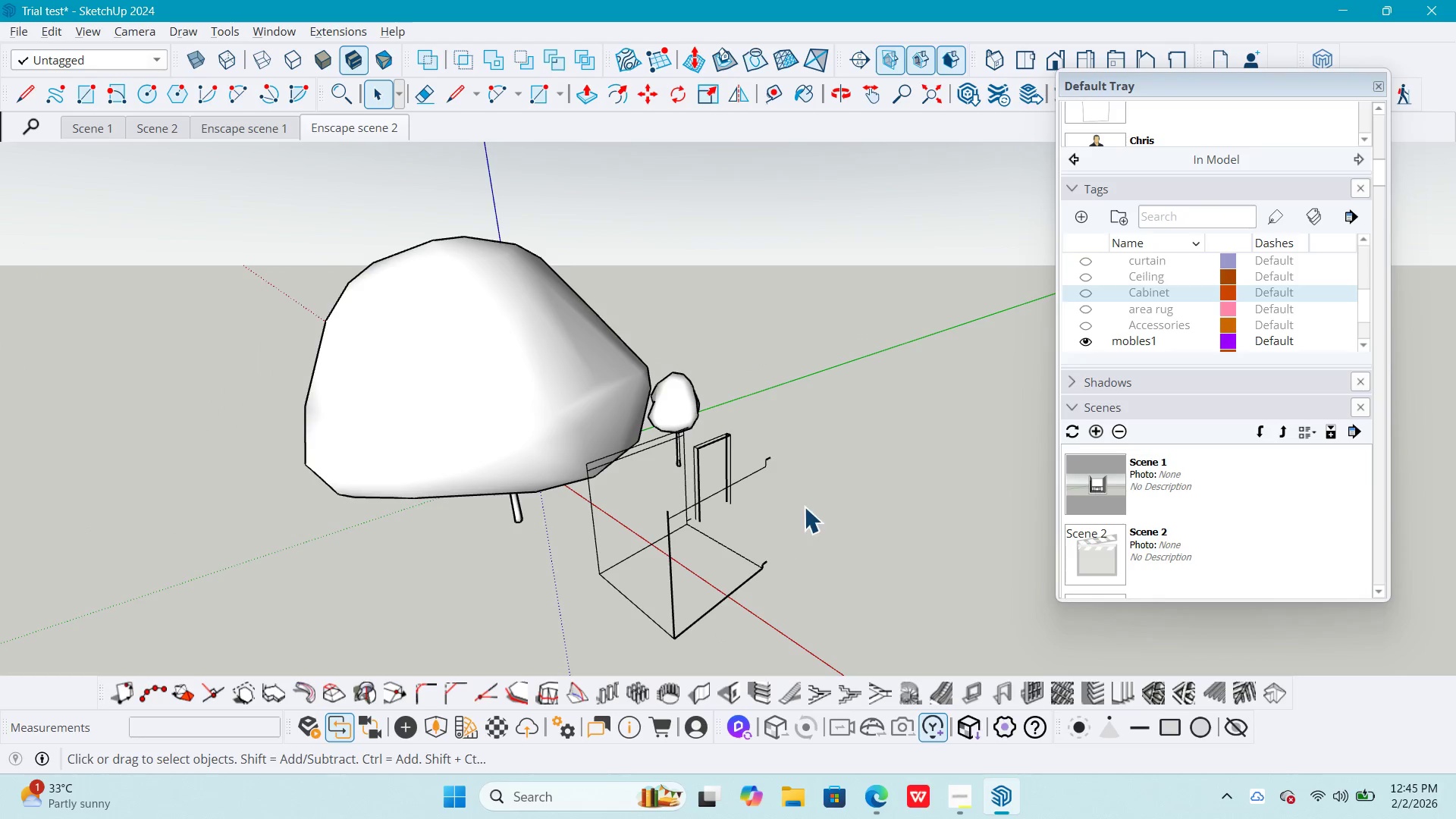 
left_click([604, 595])
 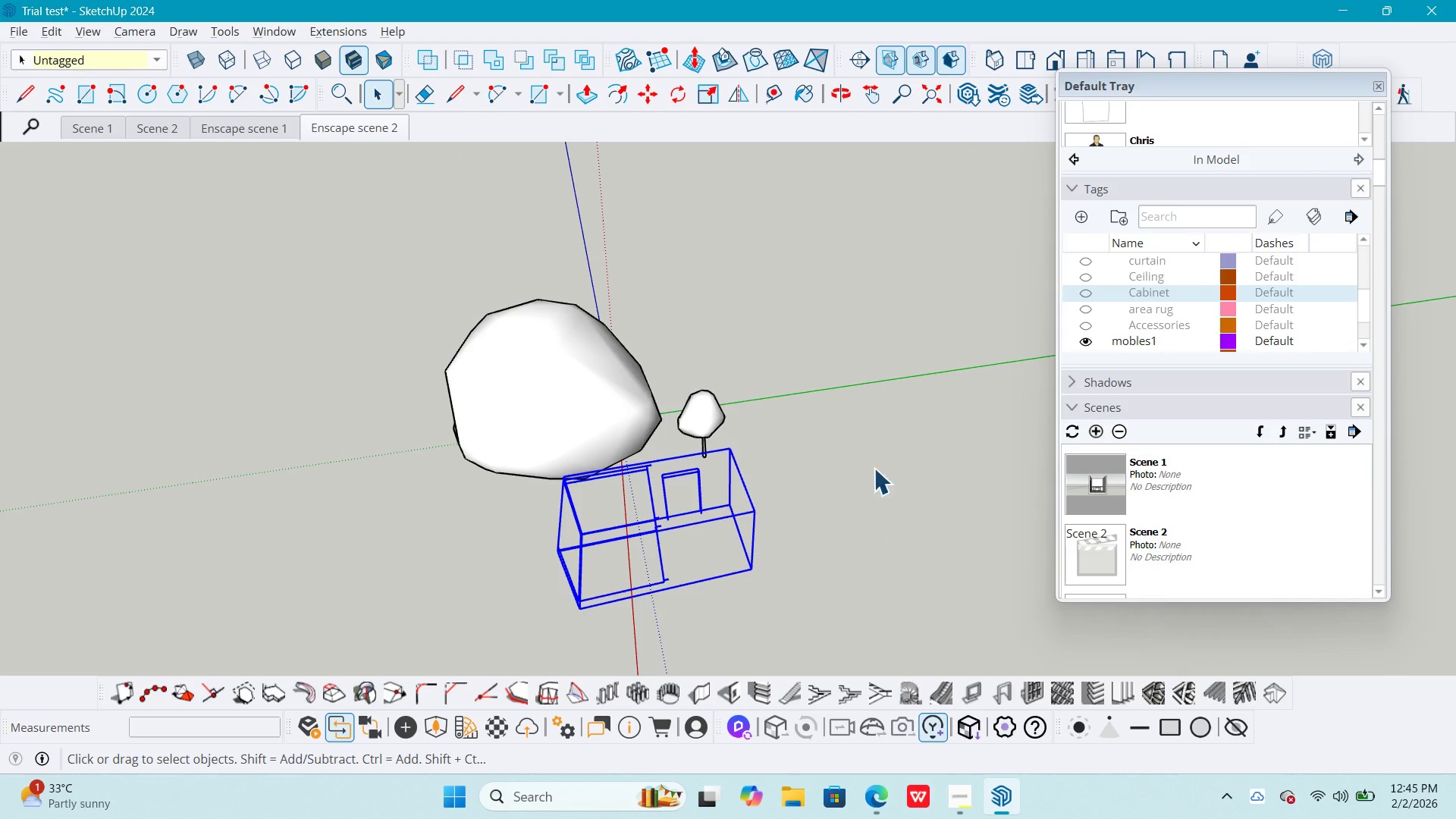 
scroll: coordinate [607, 632], scroll_direction: down, amount: 3.0
 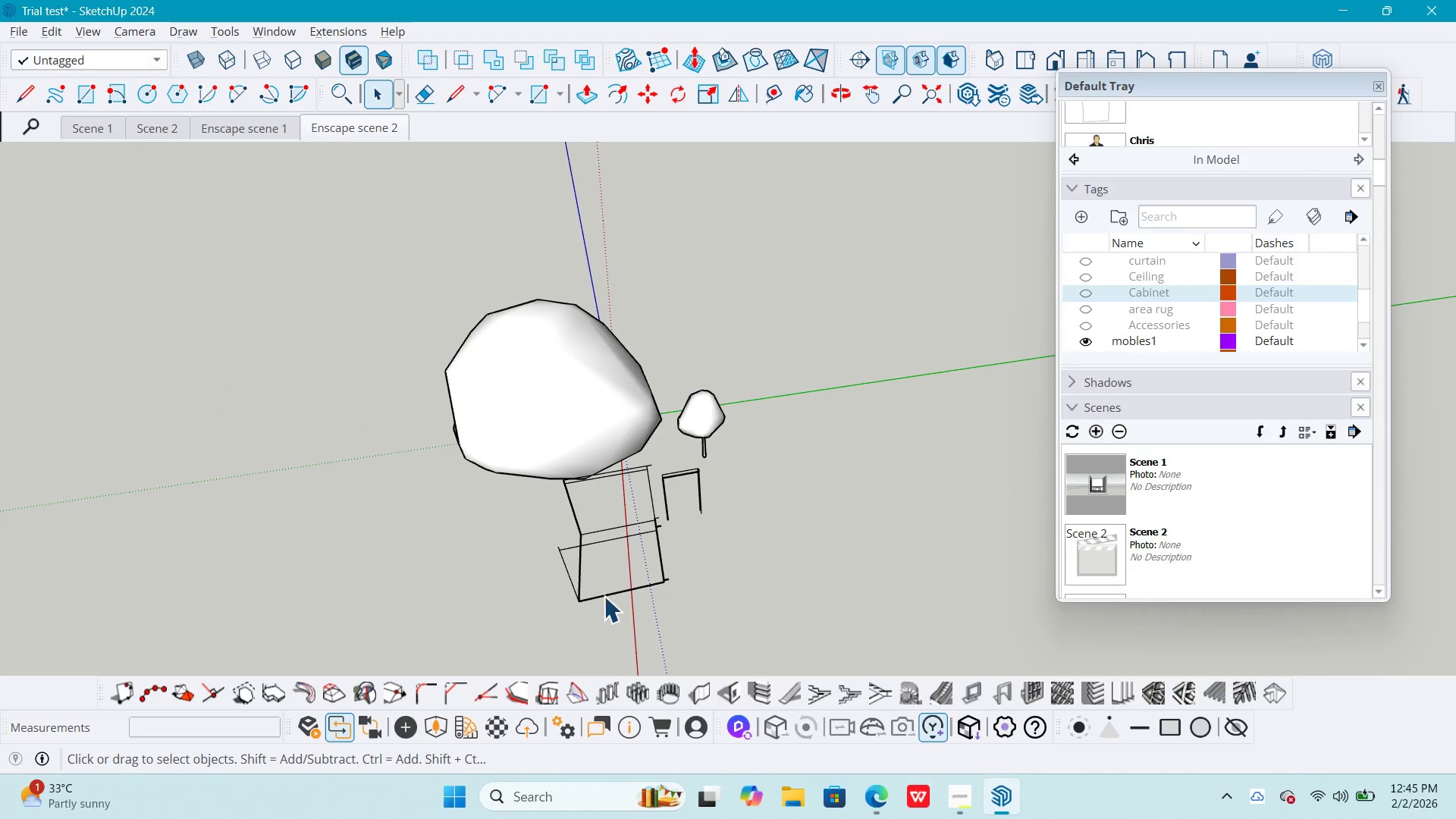 
key(Escape)
 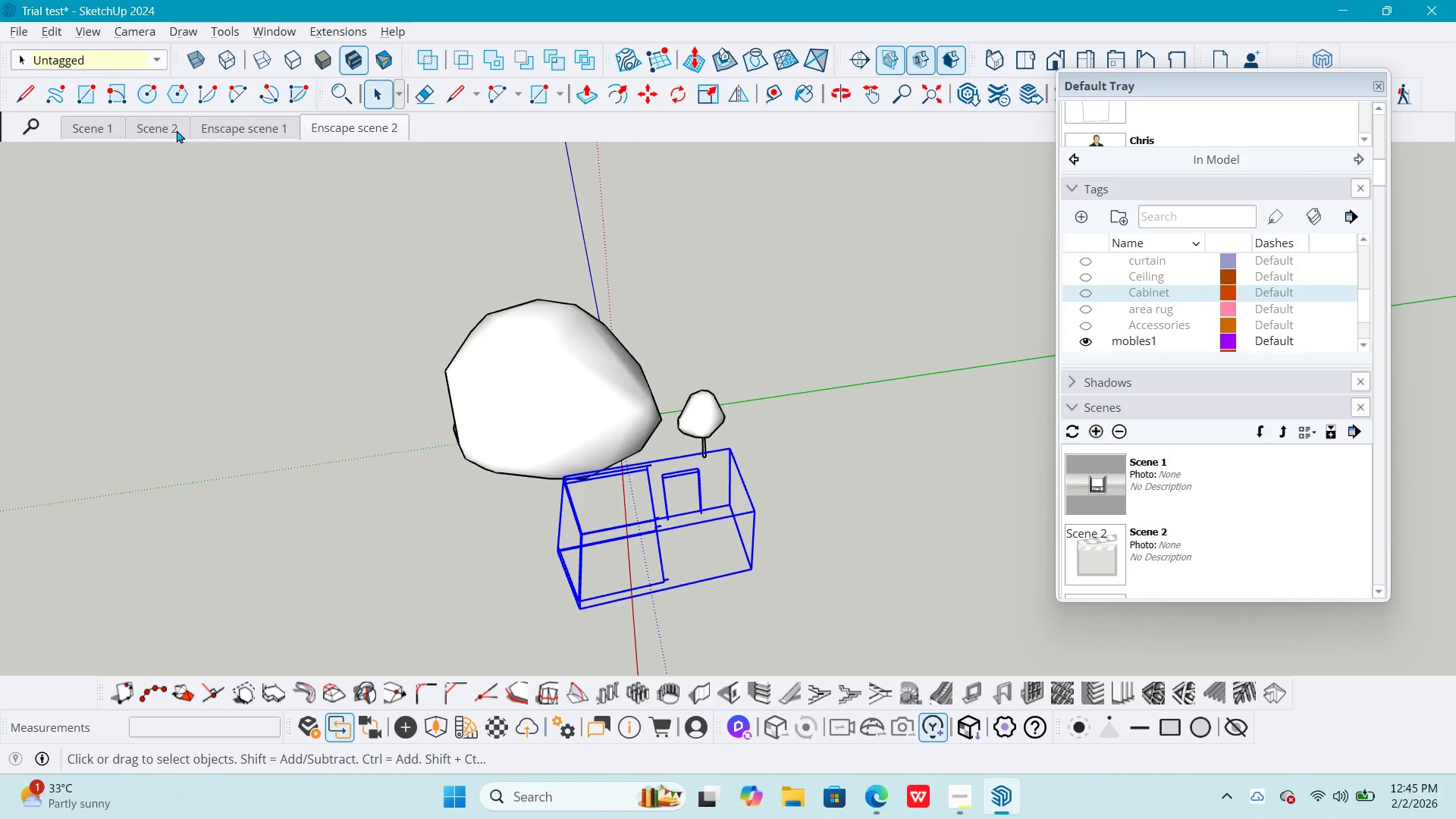 
left_click([104, 128])
 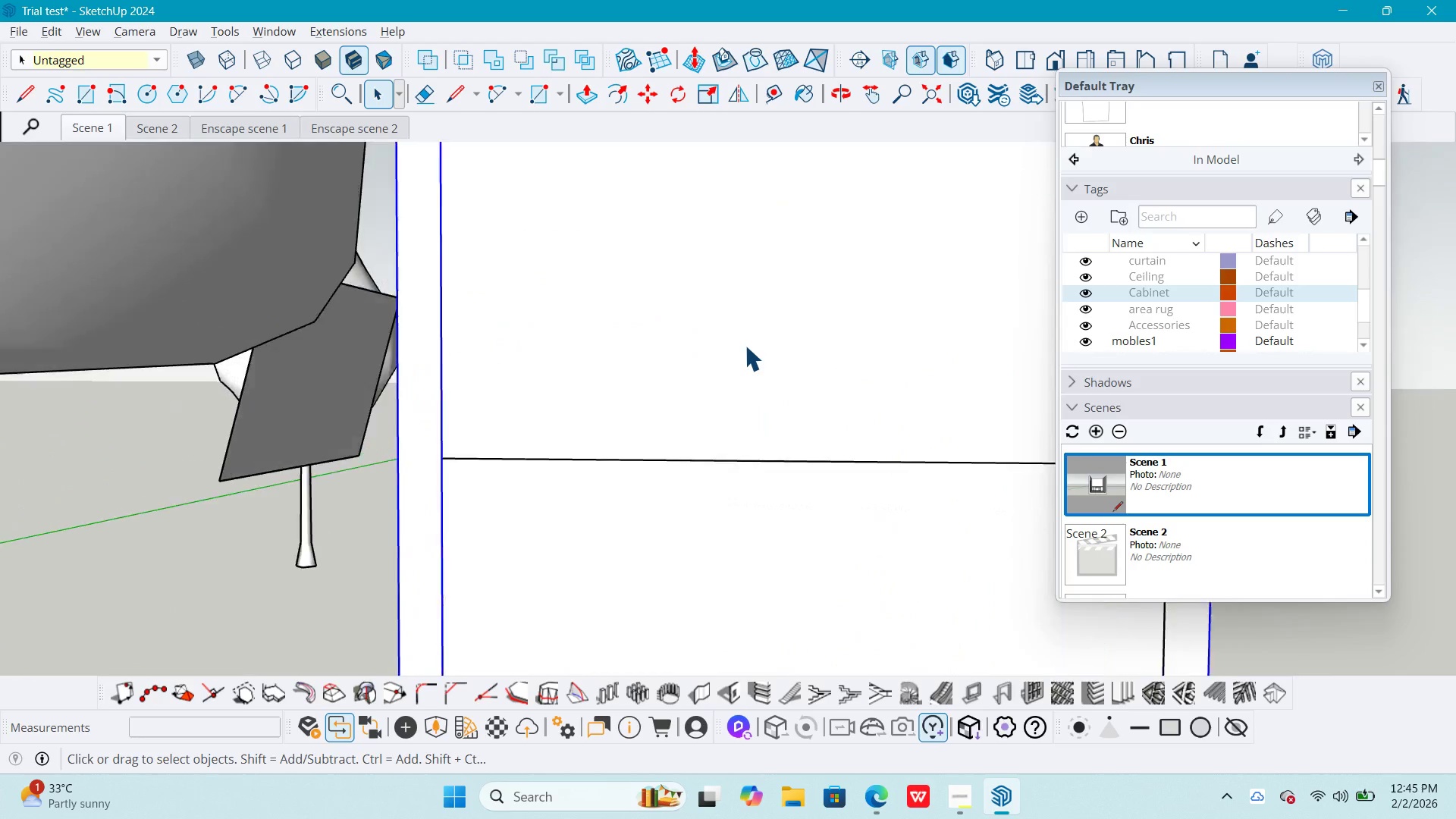 
scroll: coordinate [758, 367], scroll_direction: down, amount: 12.0
 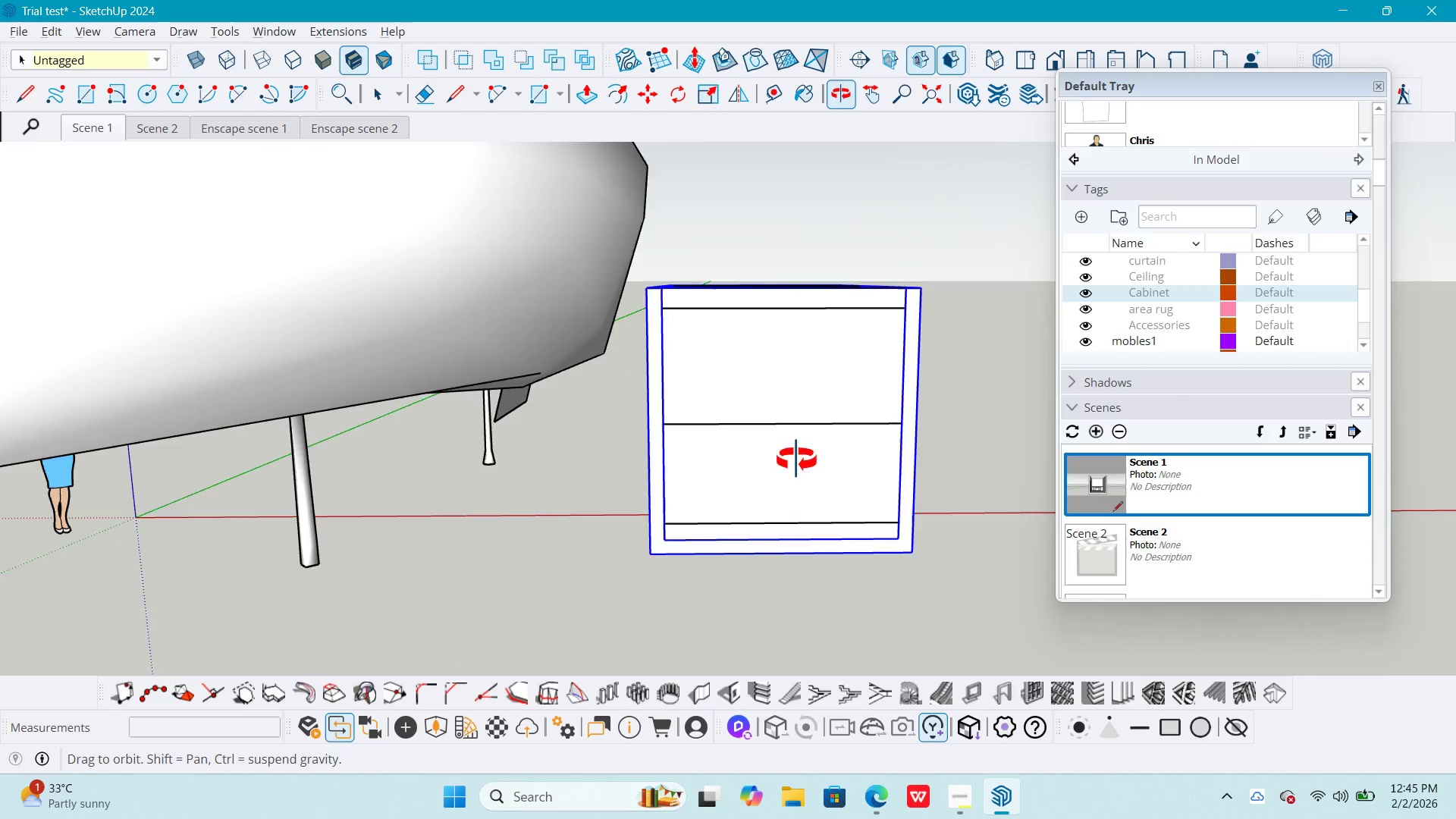 
left_click([902, 616])
 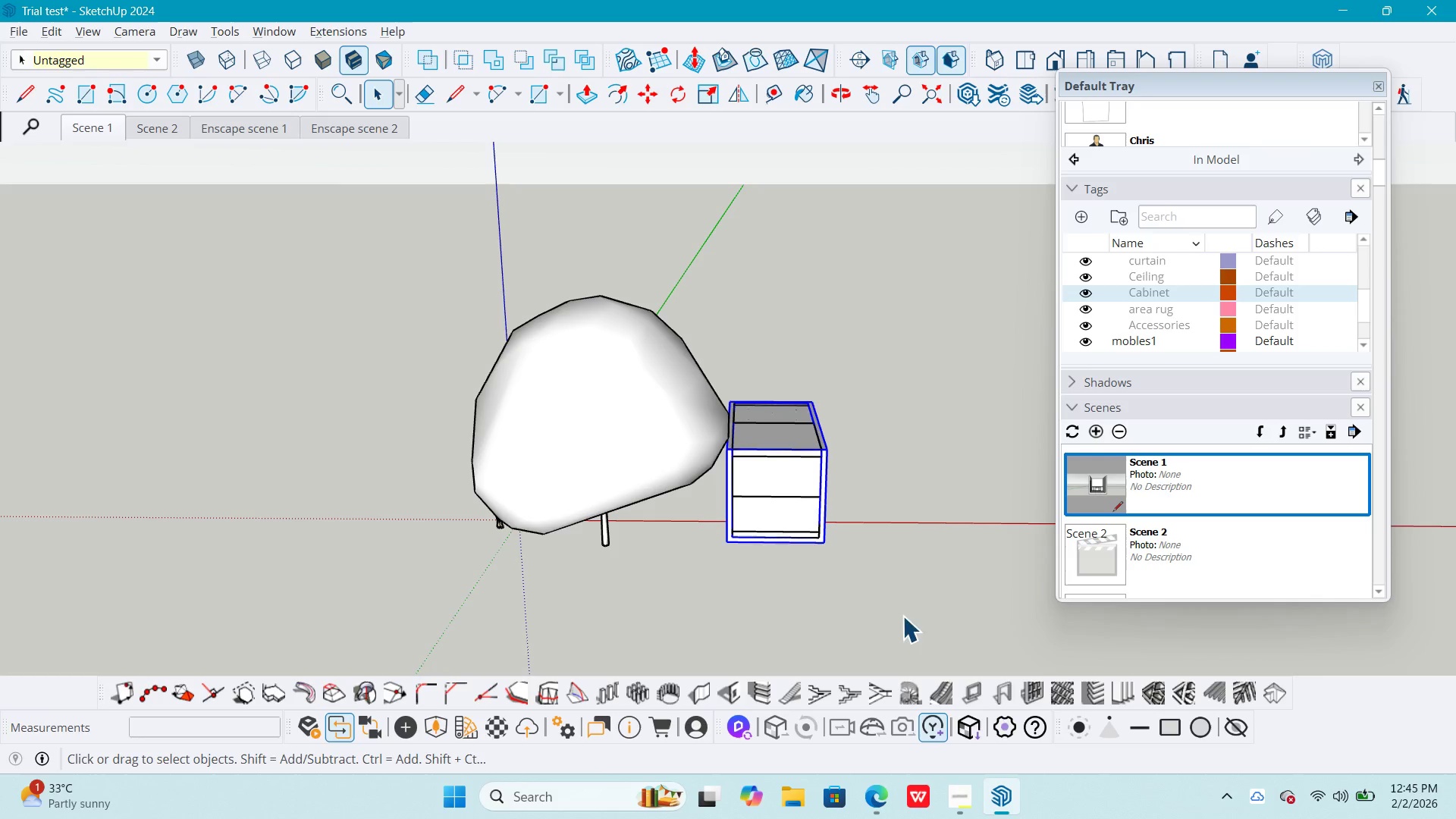 
key(Escape)
 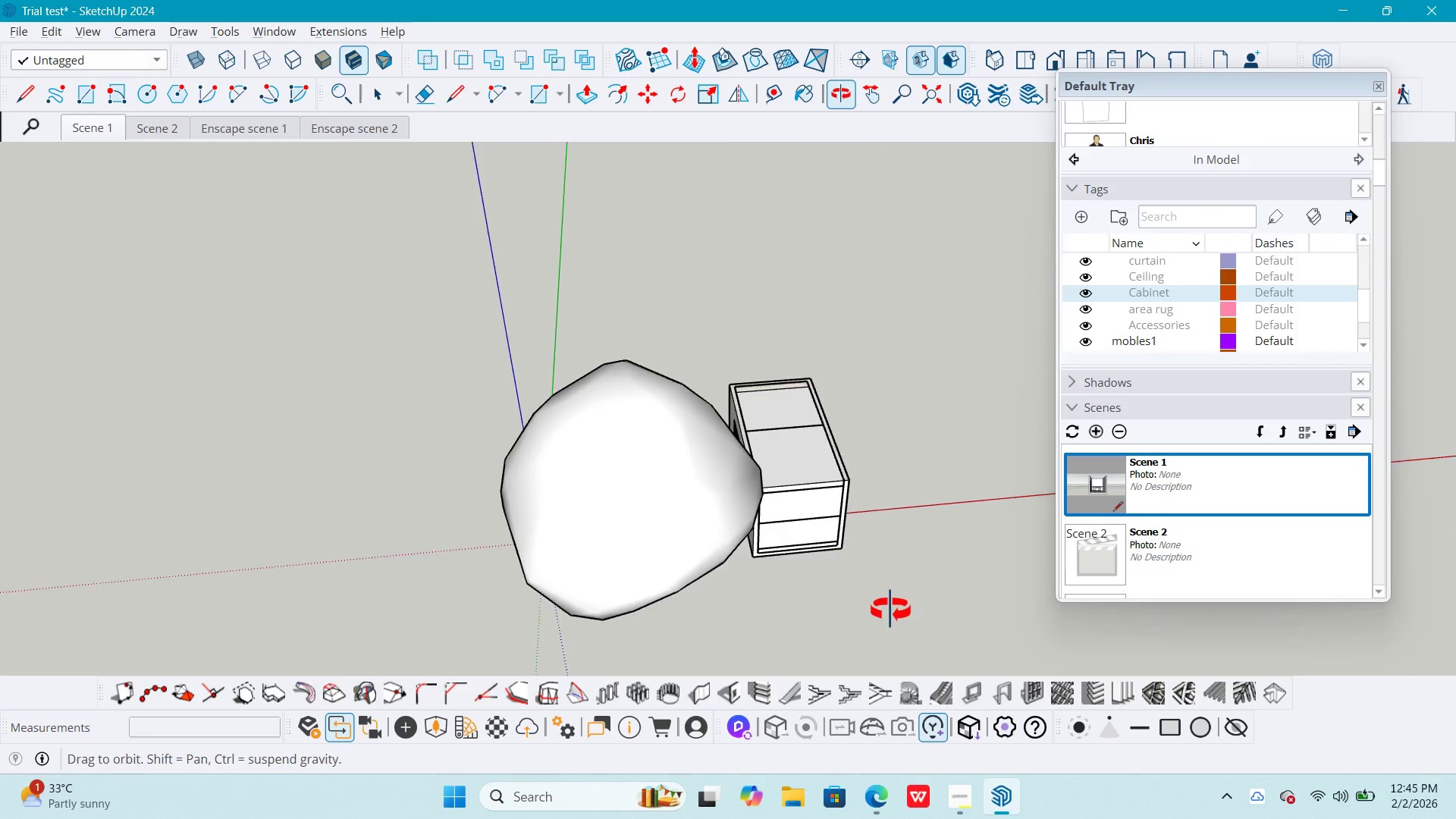 
scroll: coordinate [774, 552], scroll_direction: down, amount: 11.0
 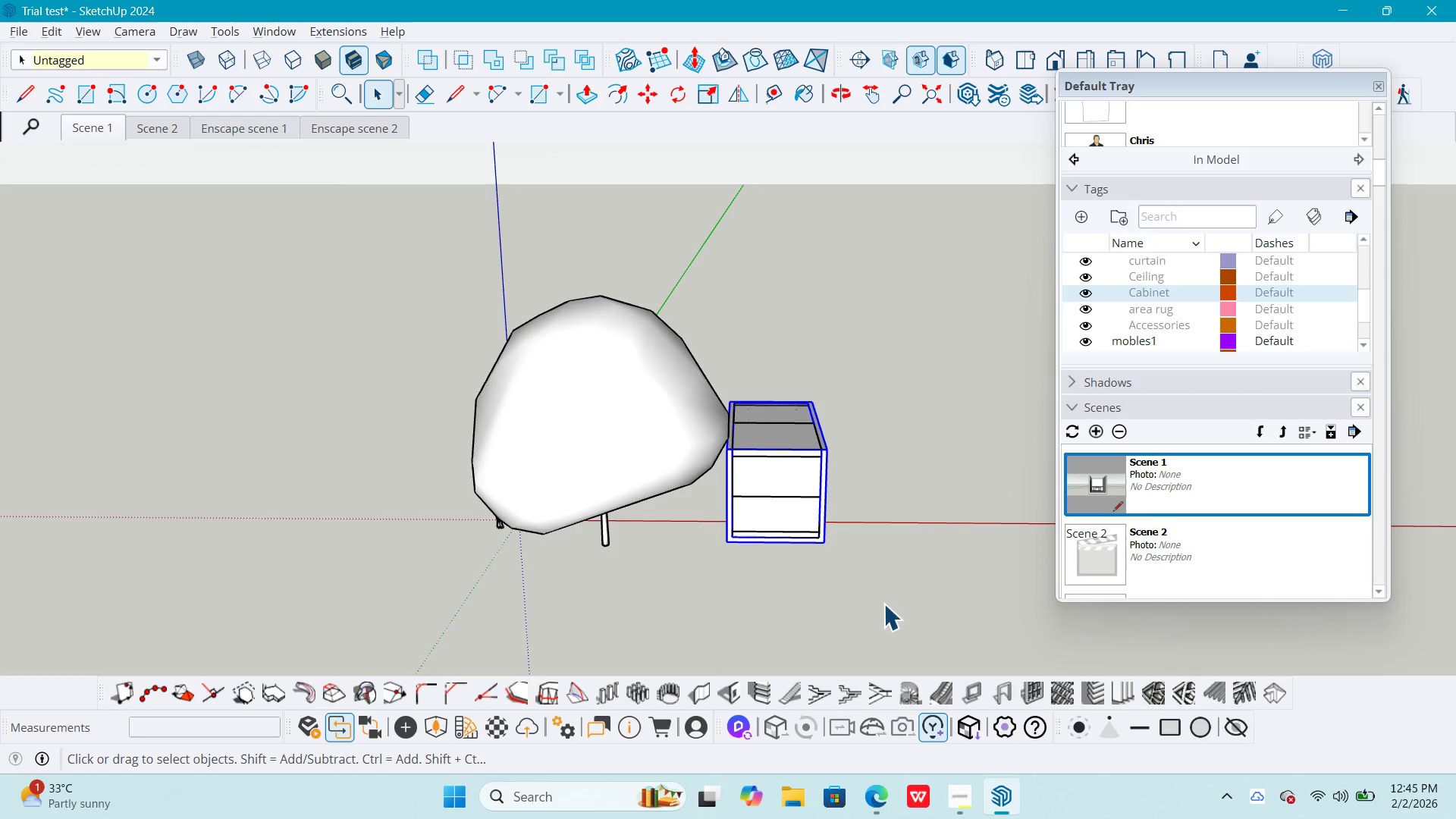 
key(Shift+ShiftLeft)
 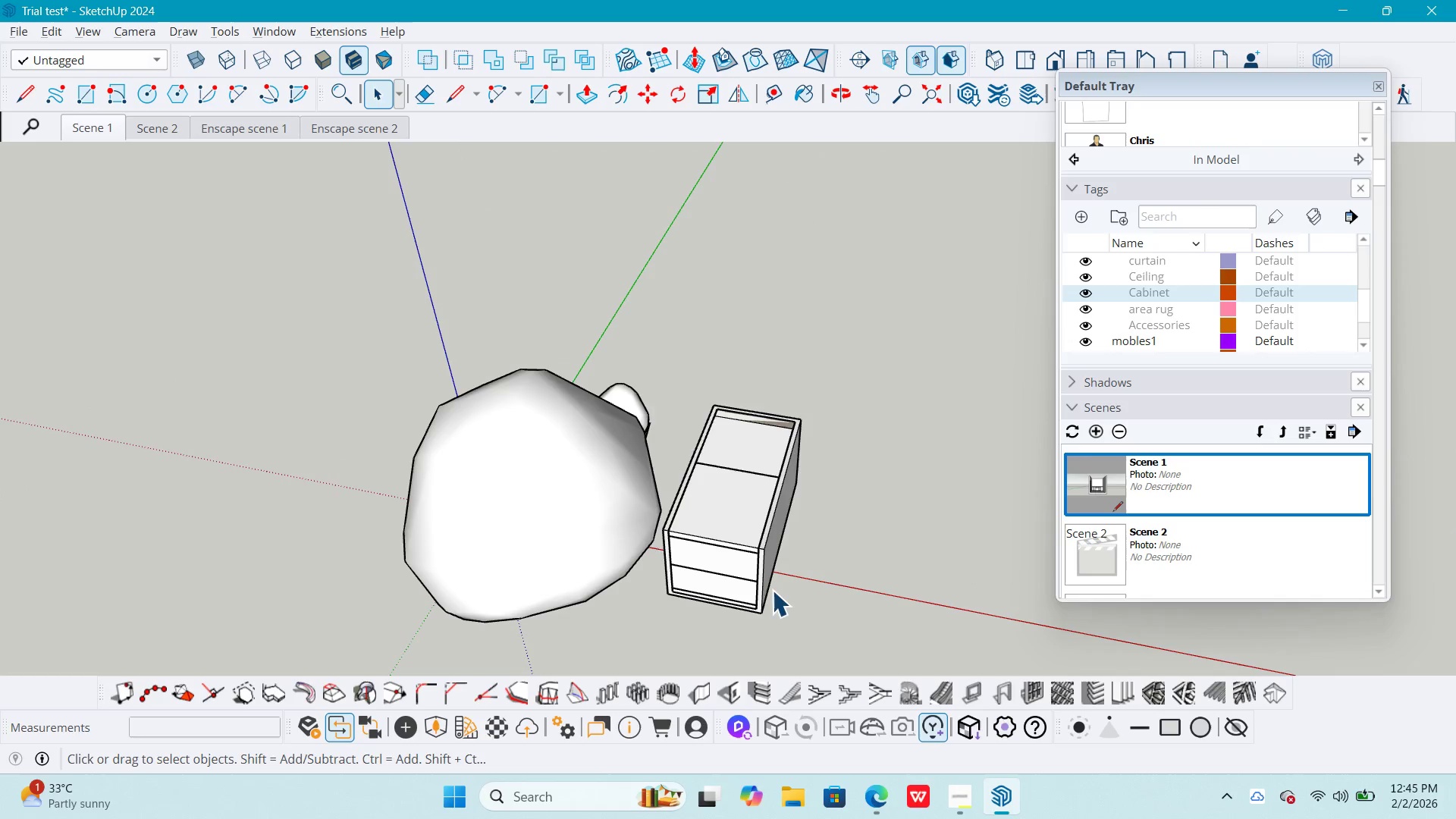 
scroll: coordinate [794, 593], scroll_direction: up, amount: 1.0
 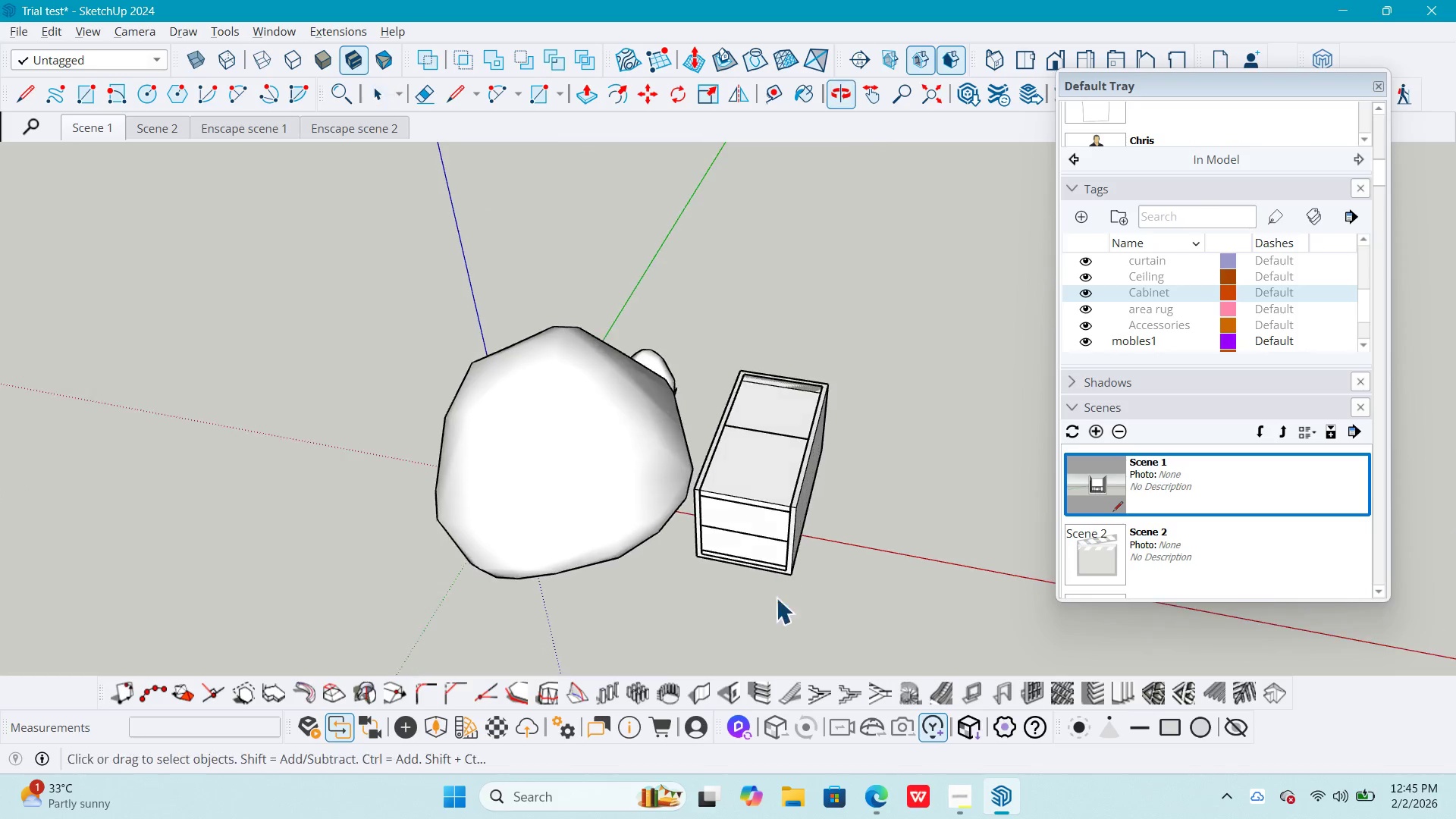 
key(Space)
 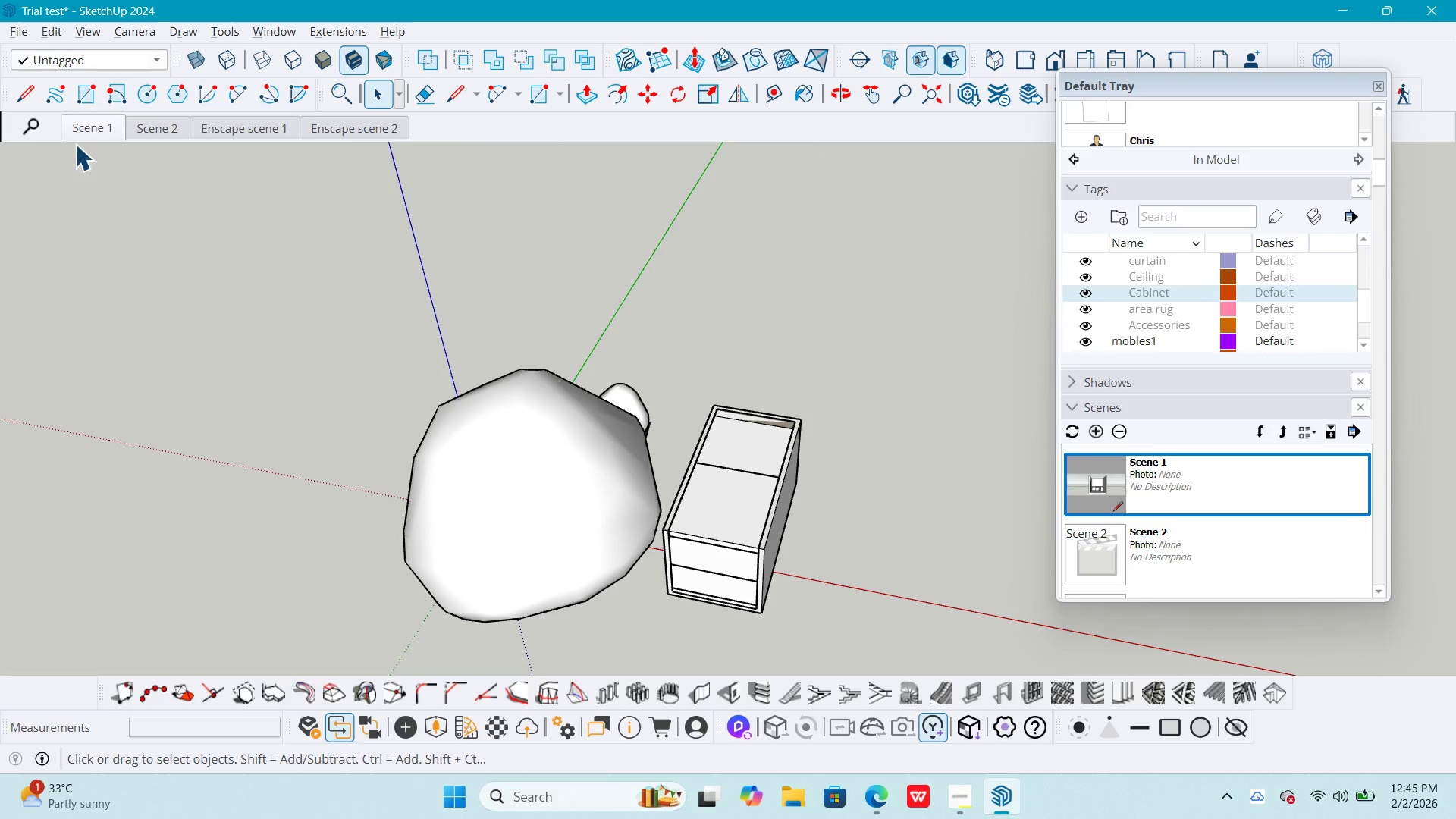 
right_click([81, 131])
 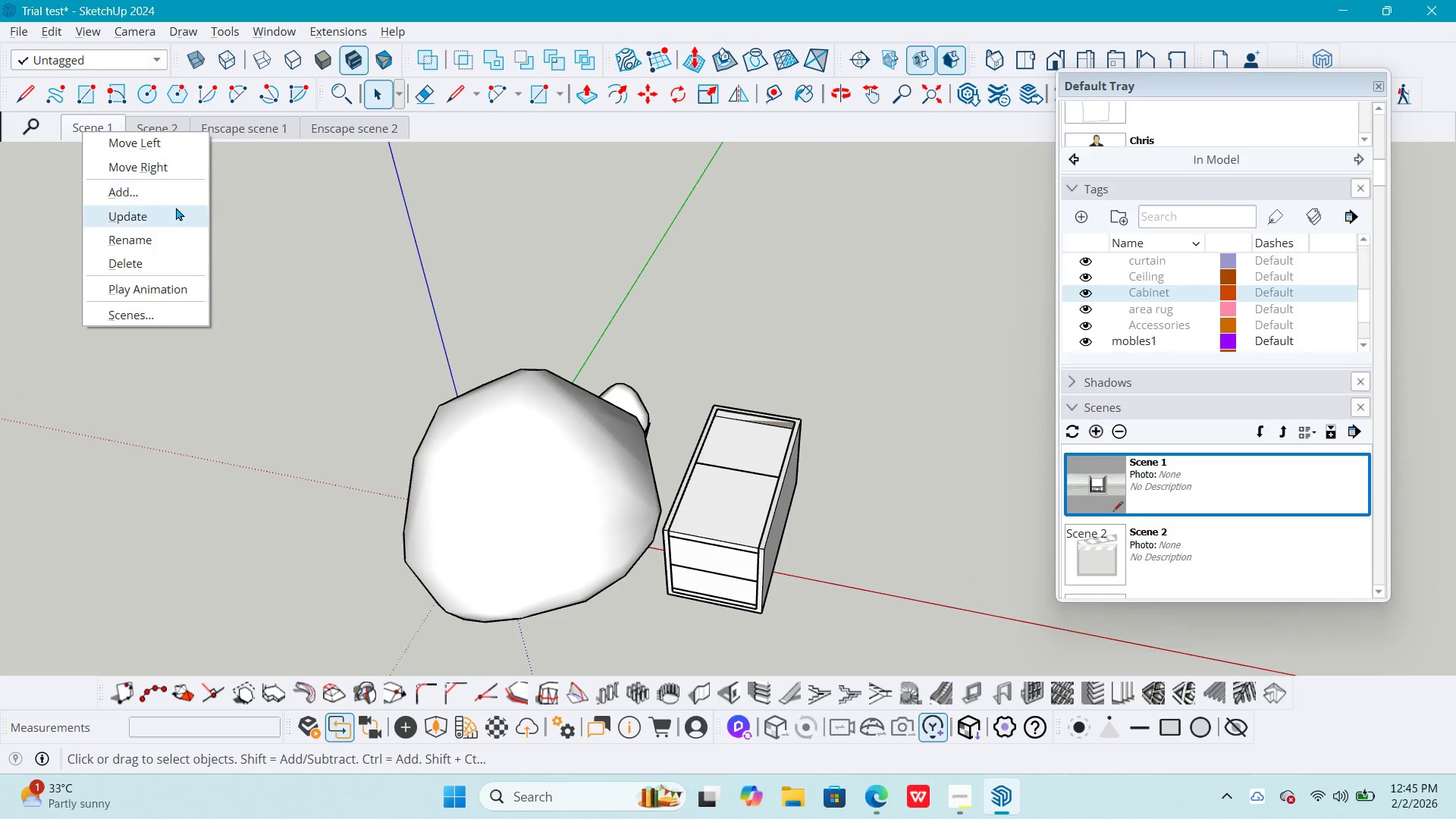 
left_click([176, 208])
 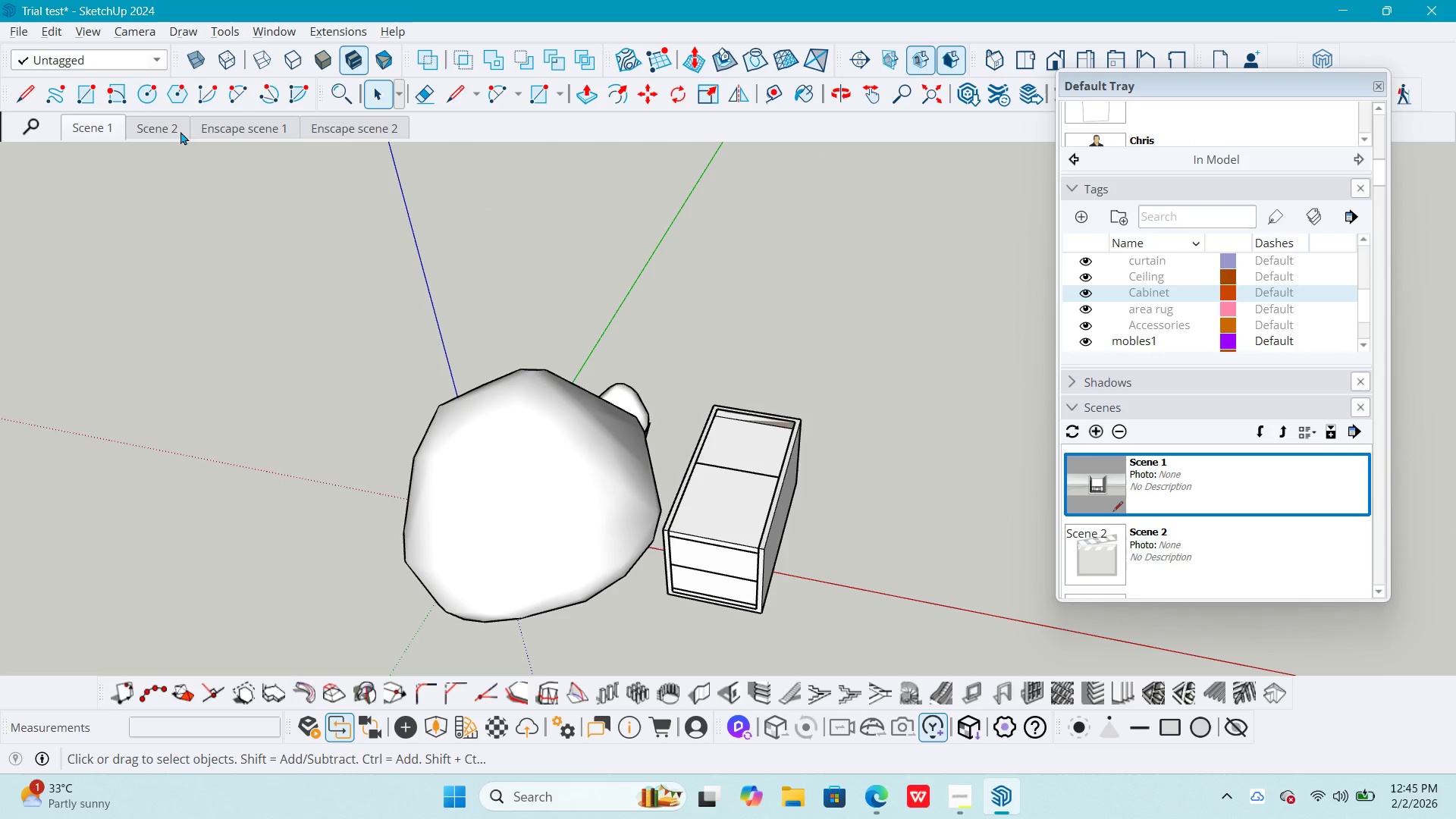 
left_click([177, 130])
 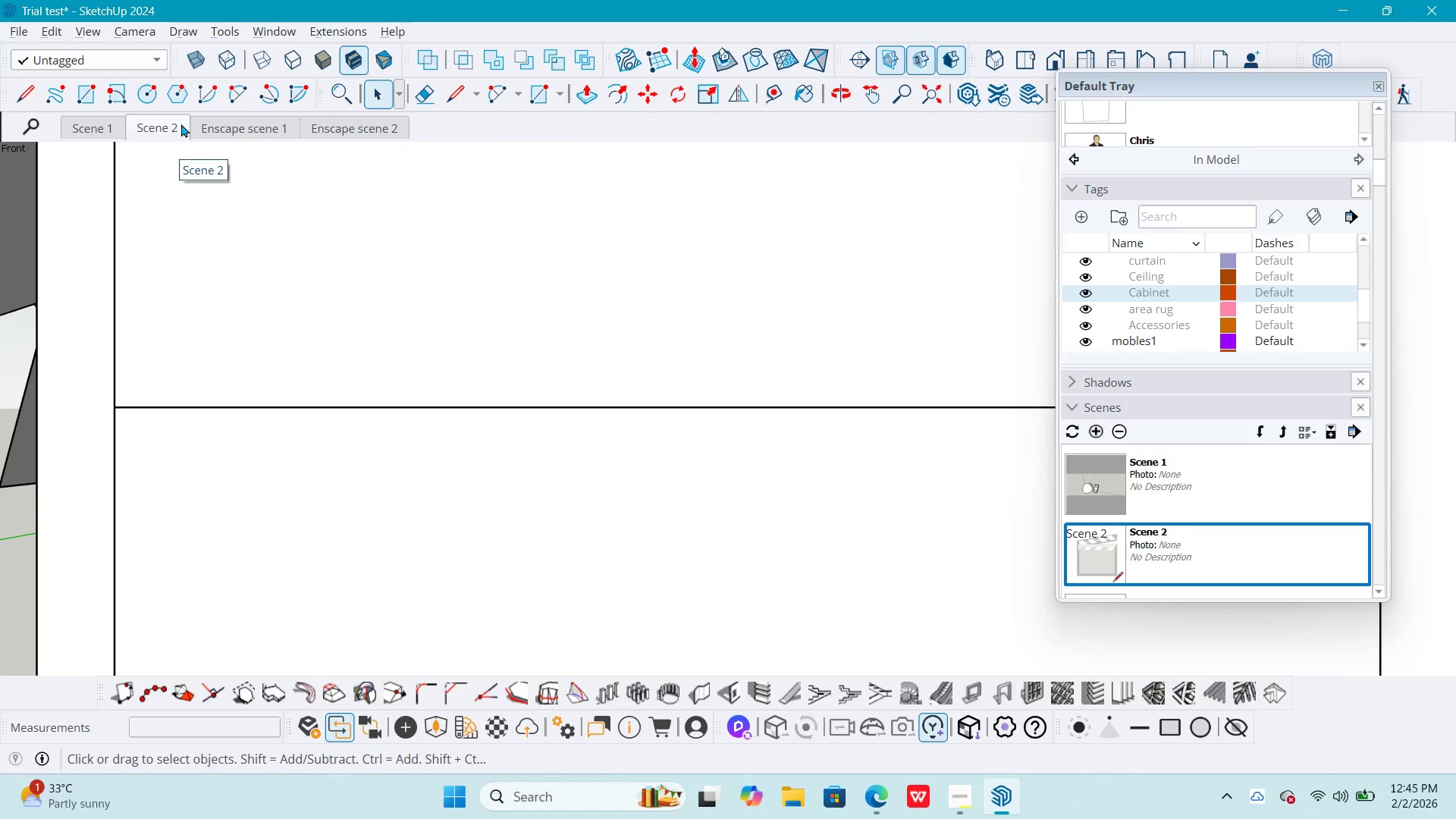 
scroll: coordinate [532, 449], scroll_direction: down, amount: 40.0
 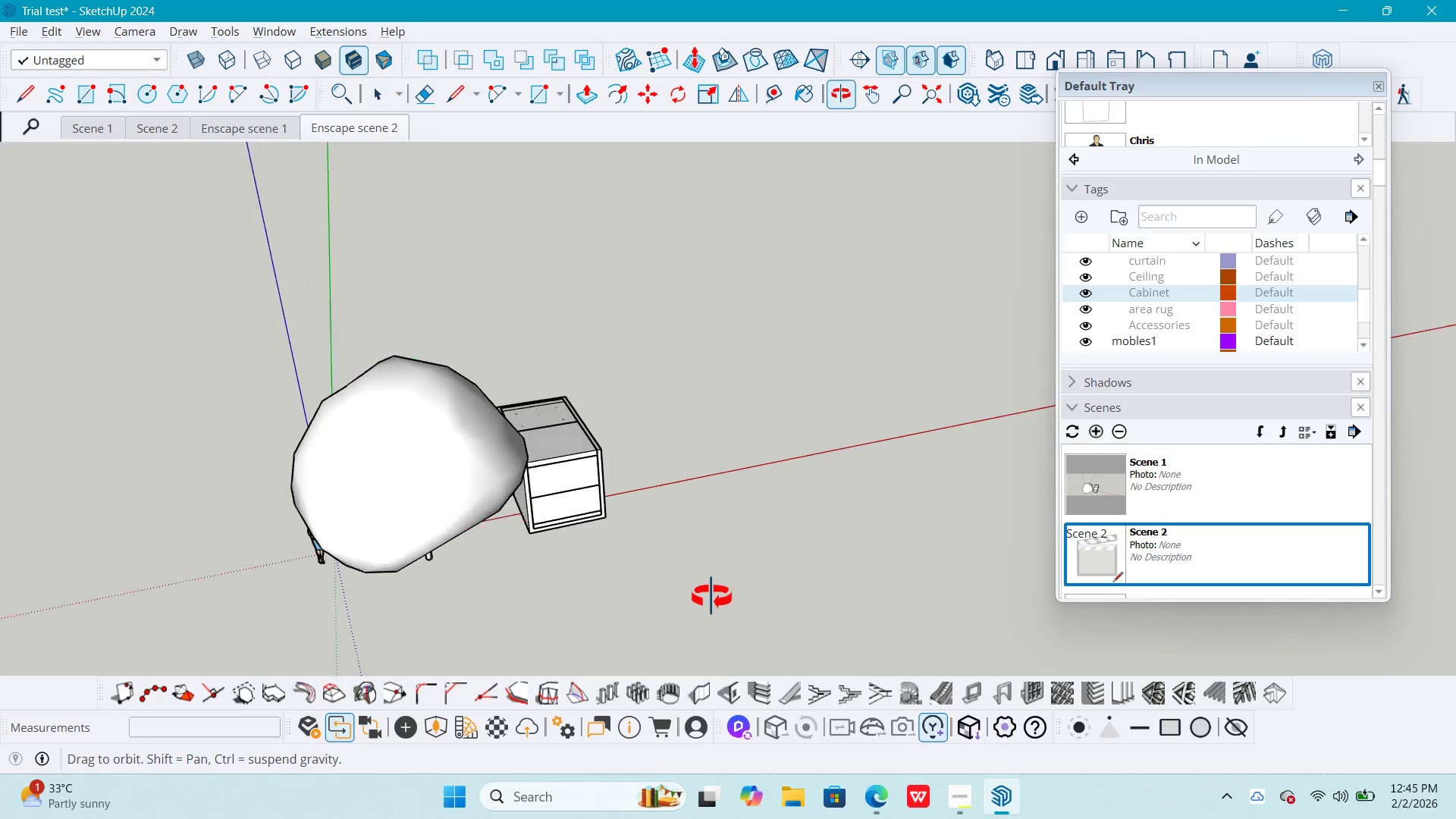 
scroll: coordinate [718, 604], scroll_direction: up, amount: 1.0
 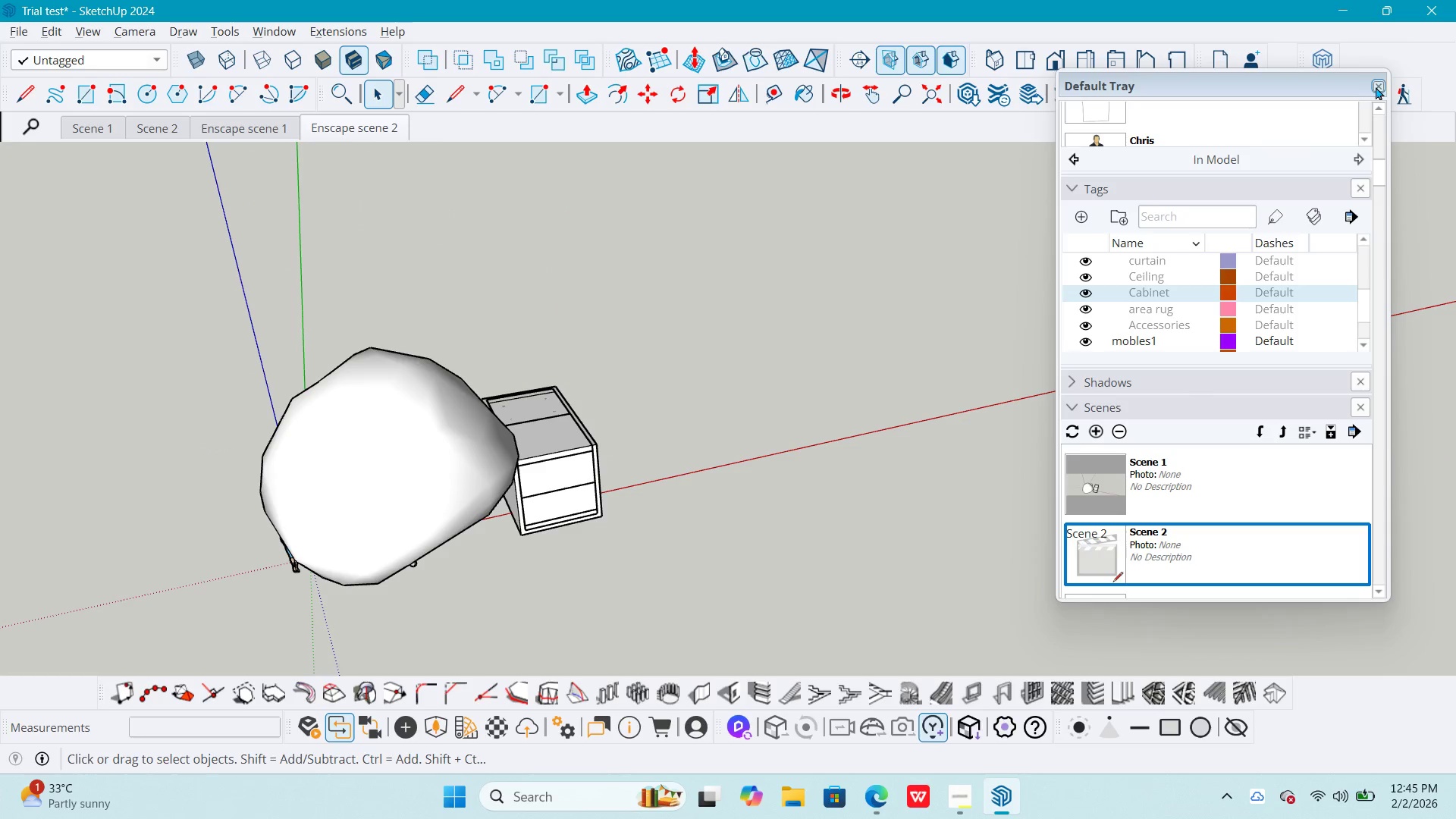 
left_click([1379, 89])
 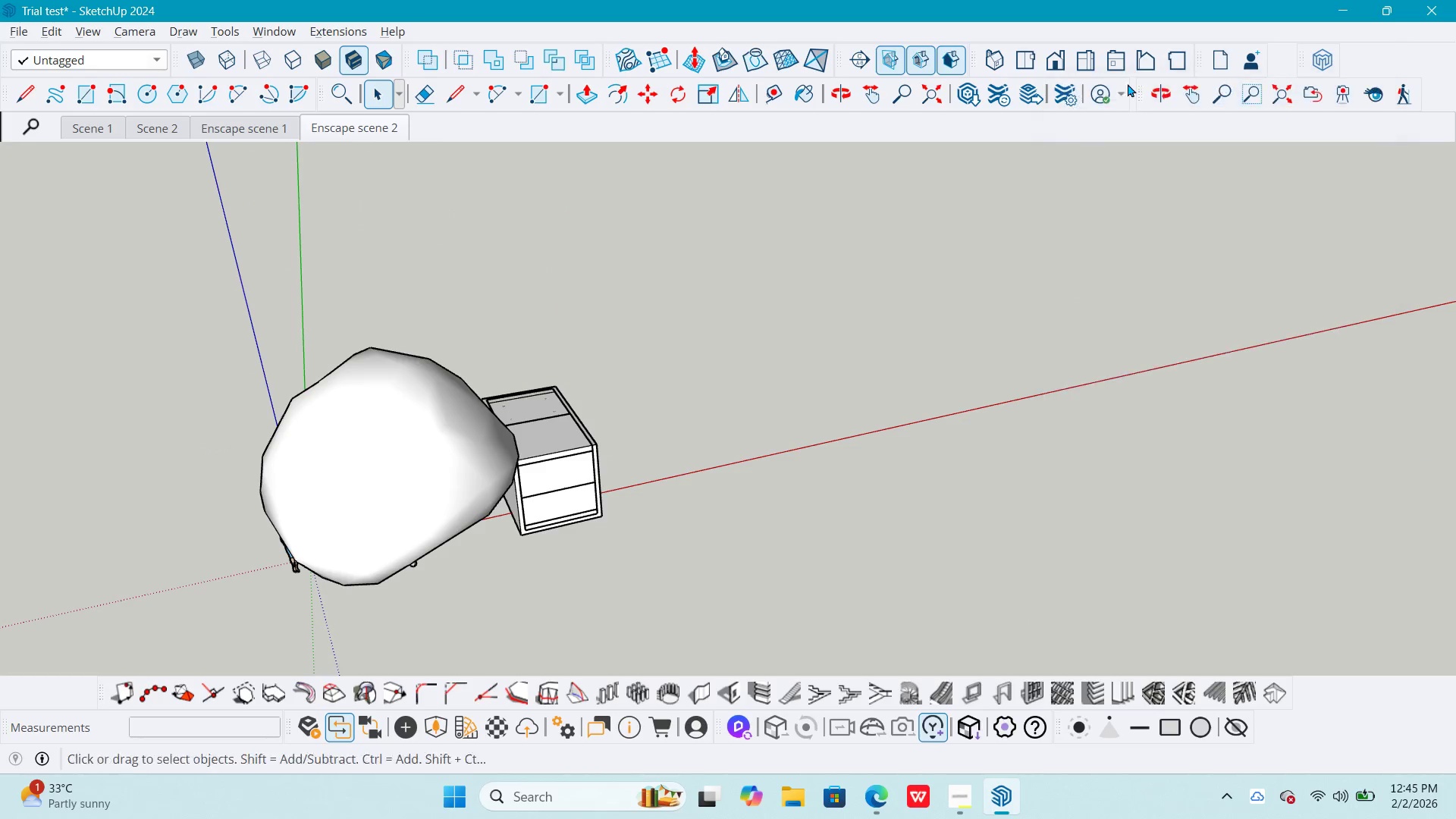 
key(Escape)
 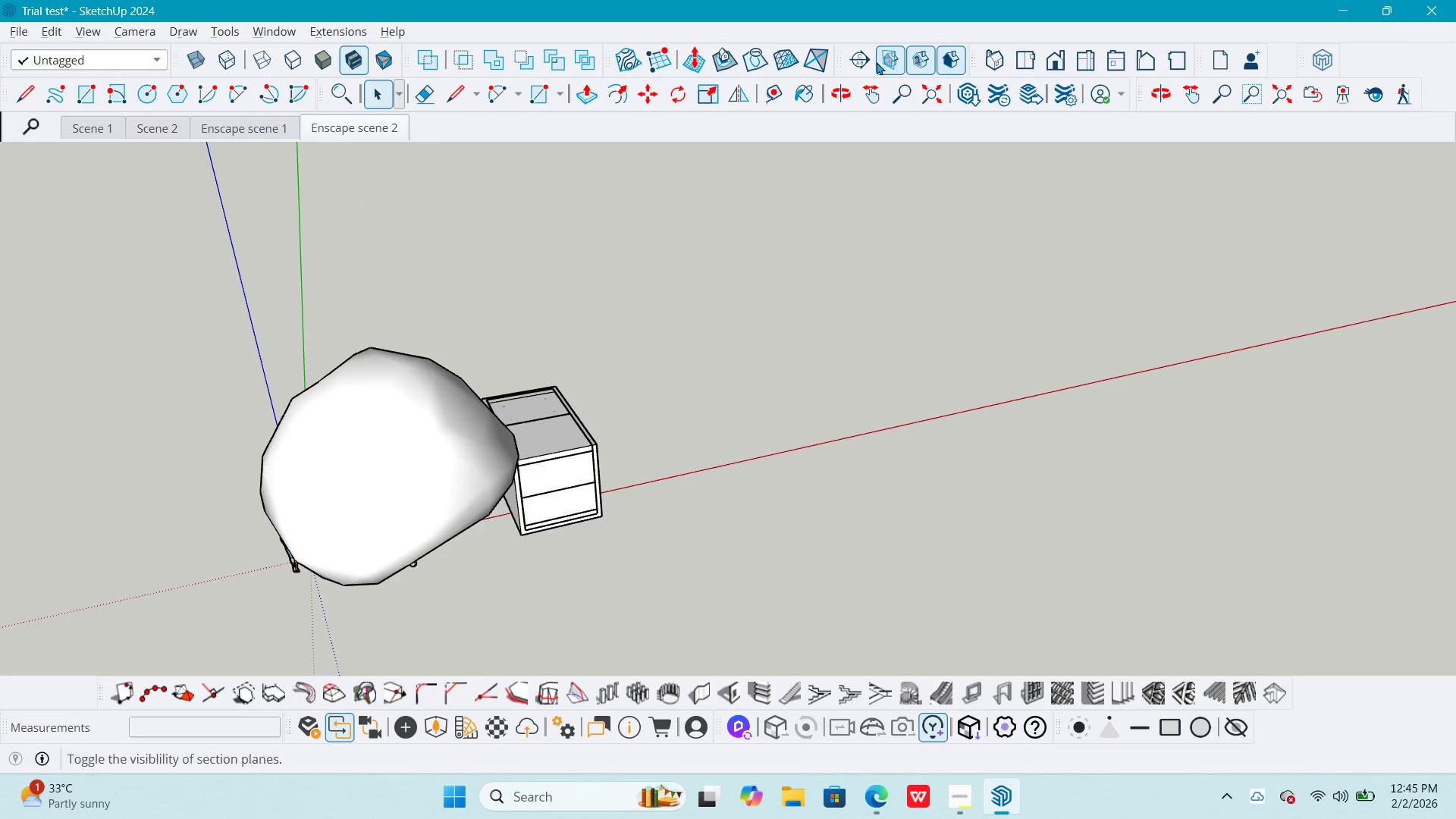 
left_click([863, 58])
 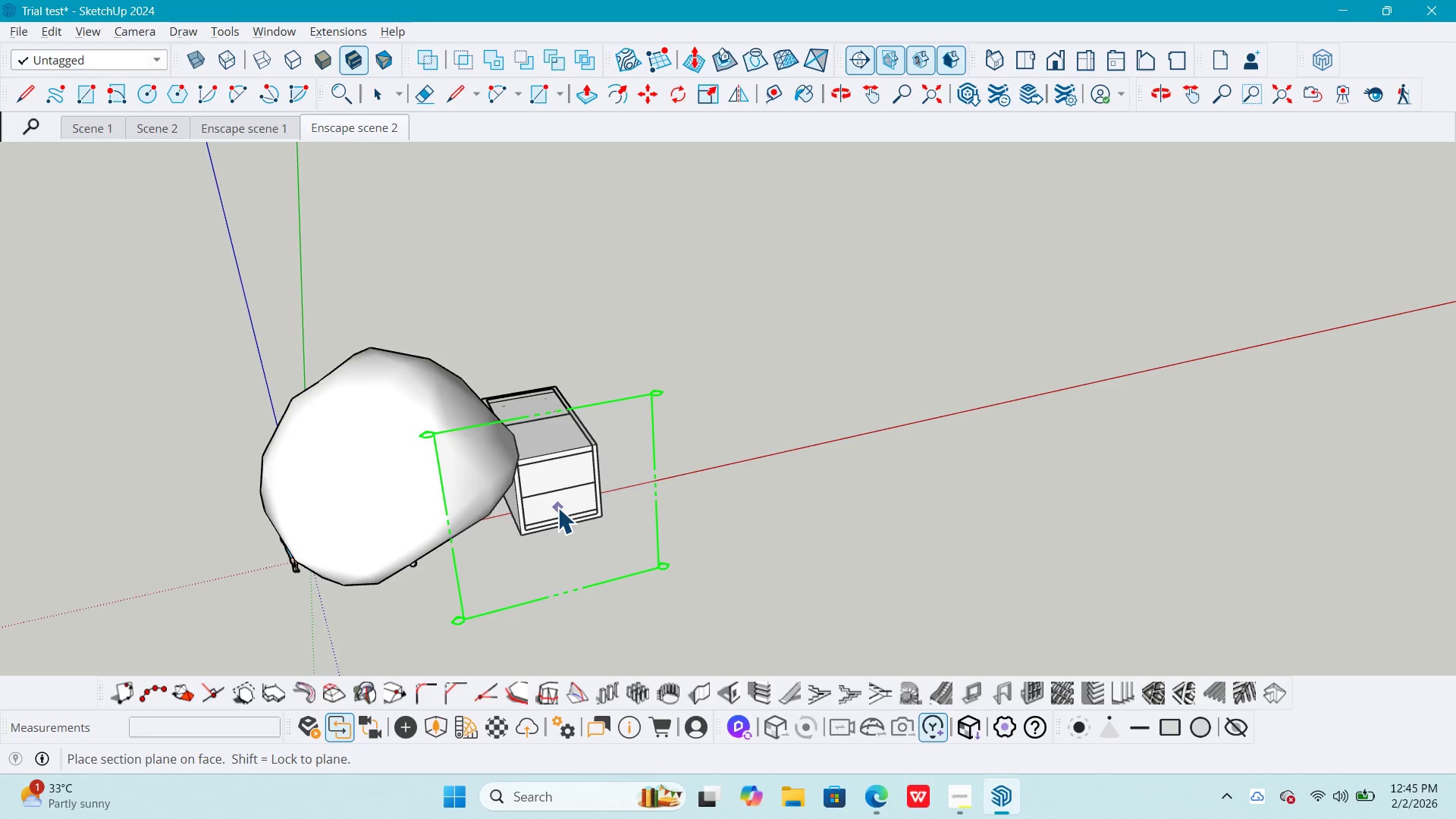 
left_click([558, 507])
 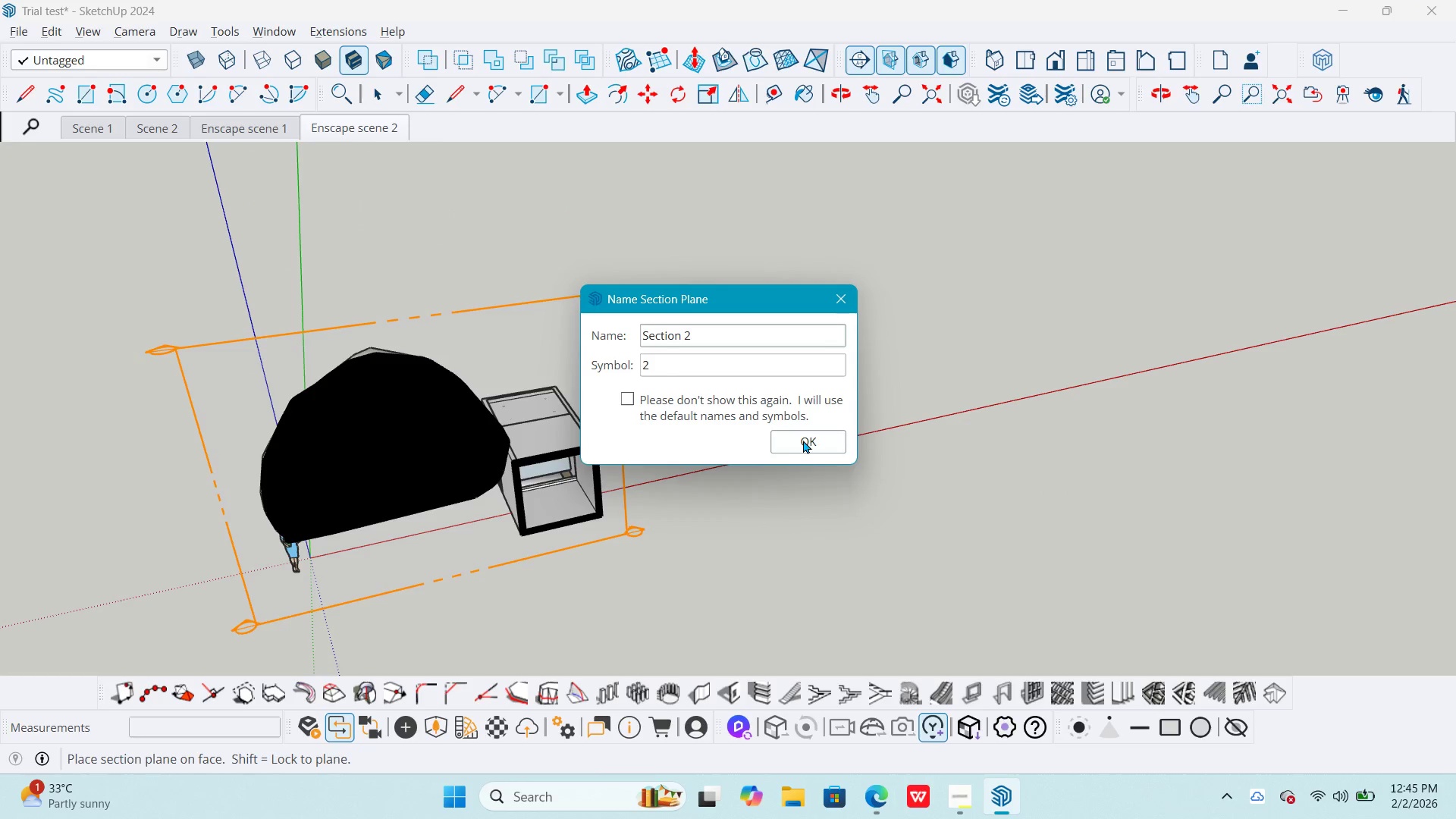 
left_click([803, 440])
 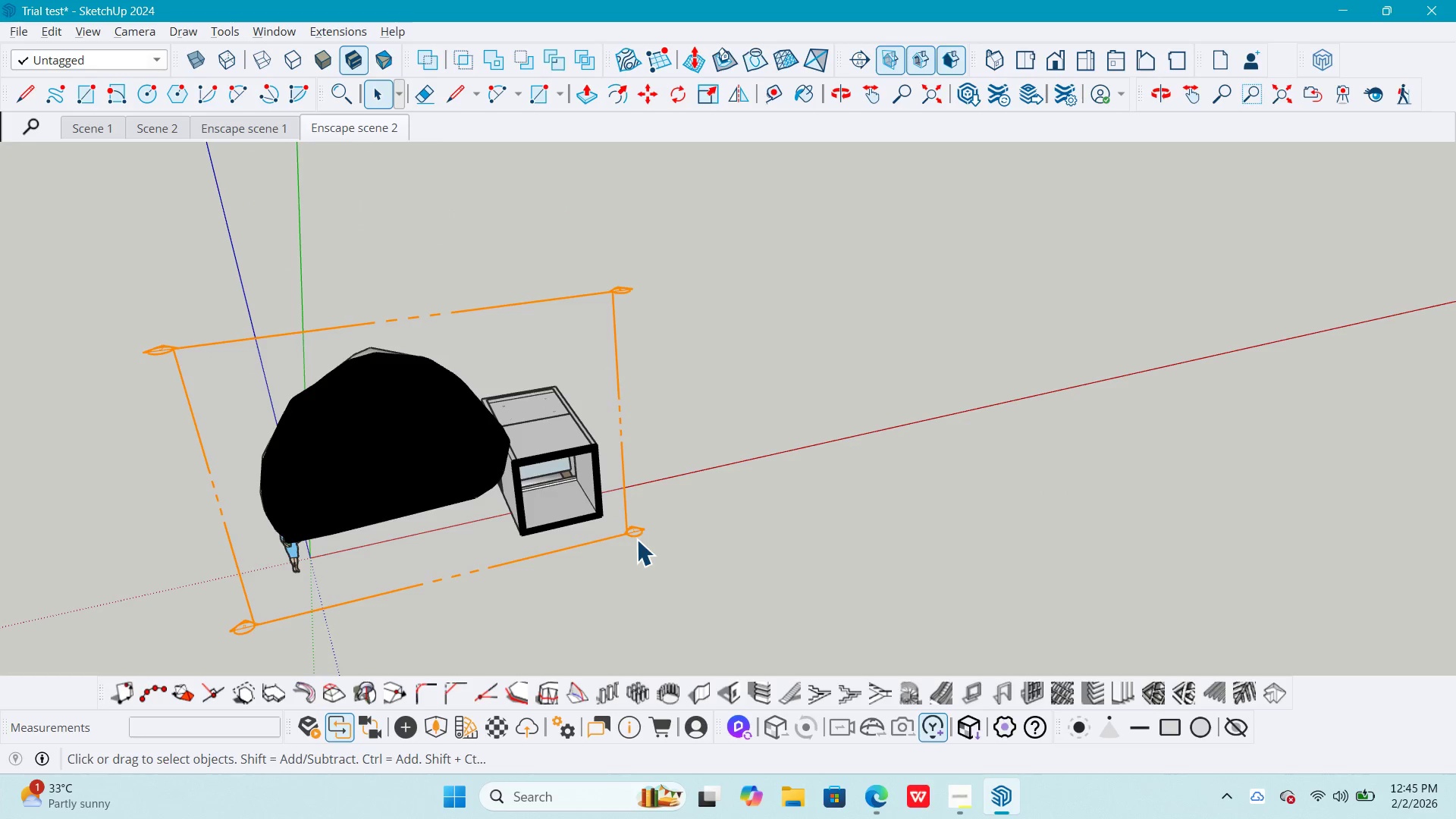 
left_click([632, 531])
 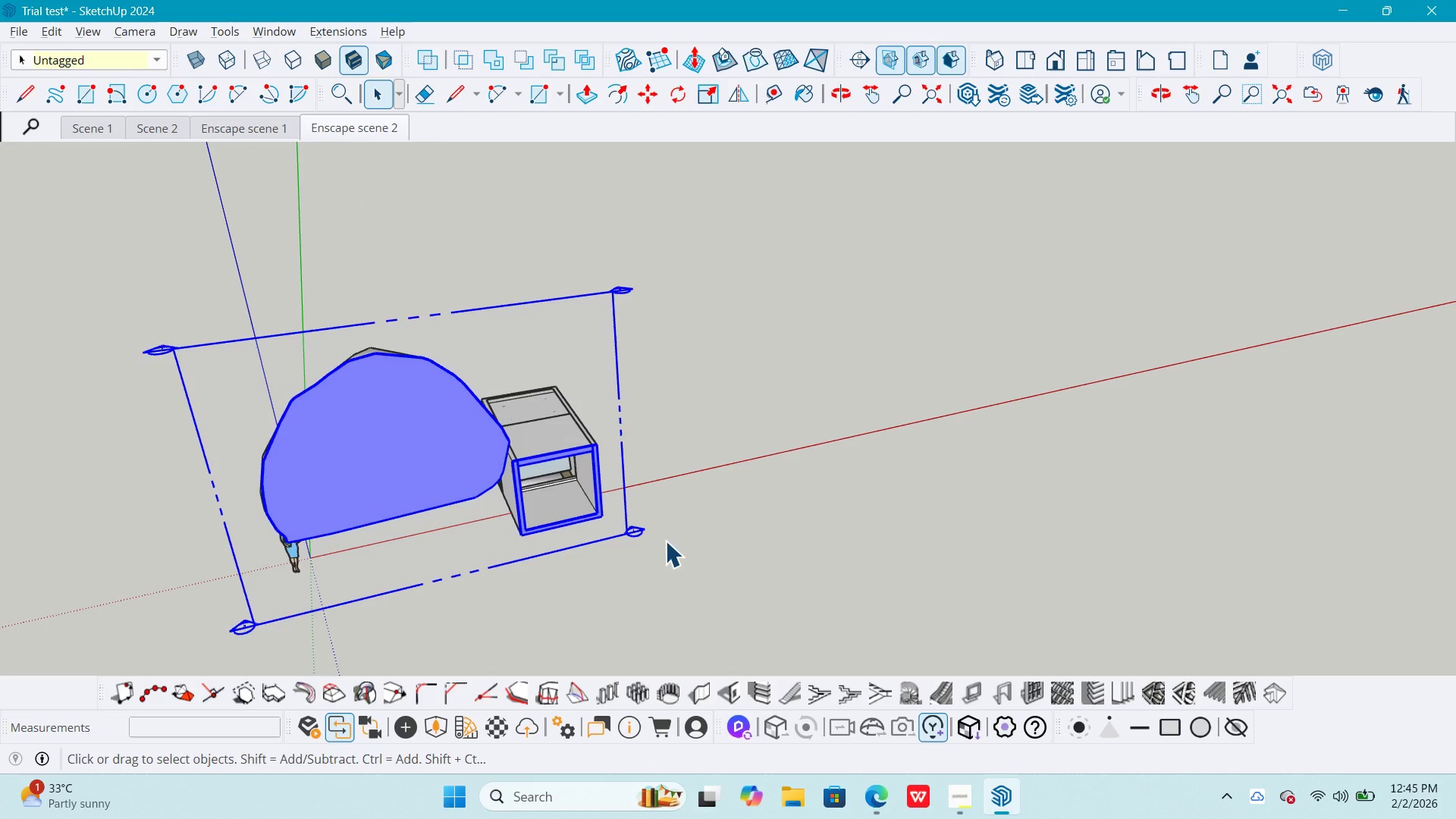 
key(M)
 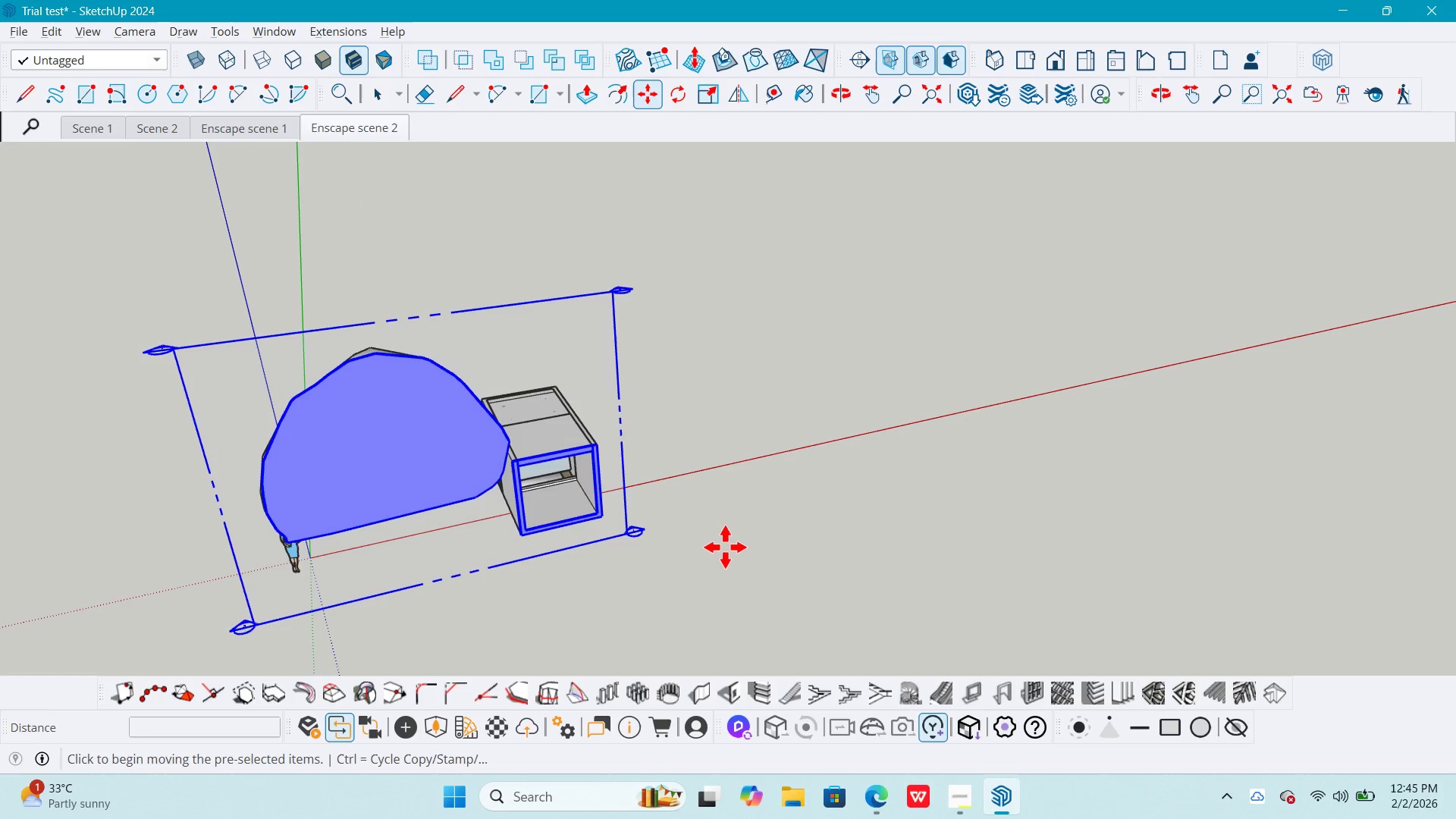 
key(Space)
 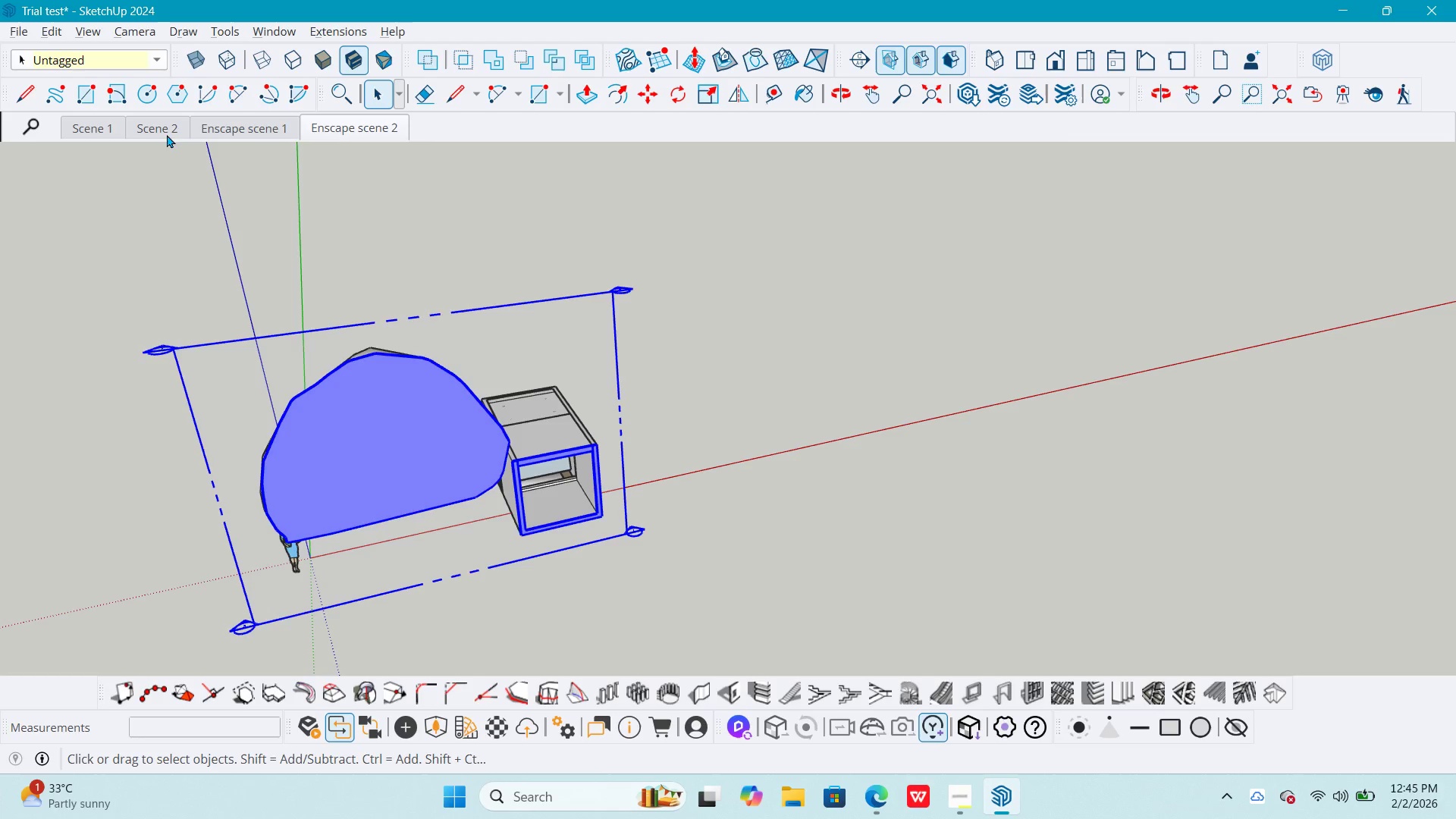 
right_click([165, 130])
 